 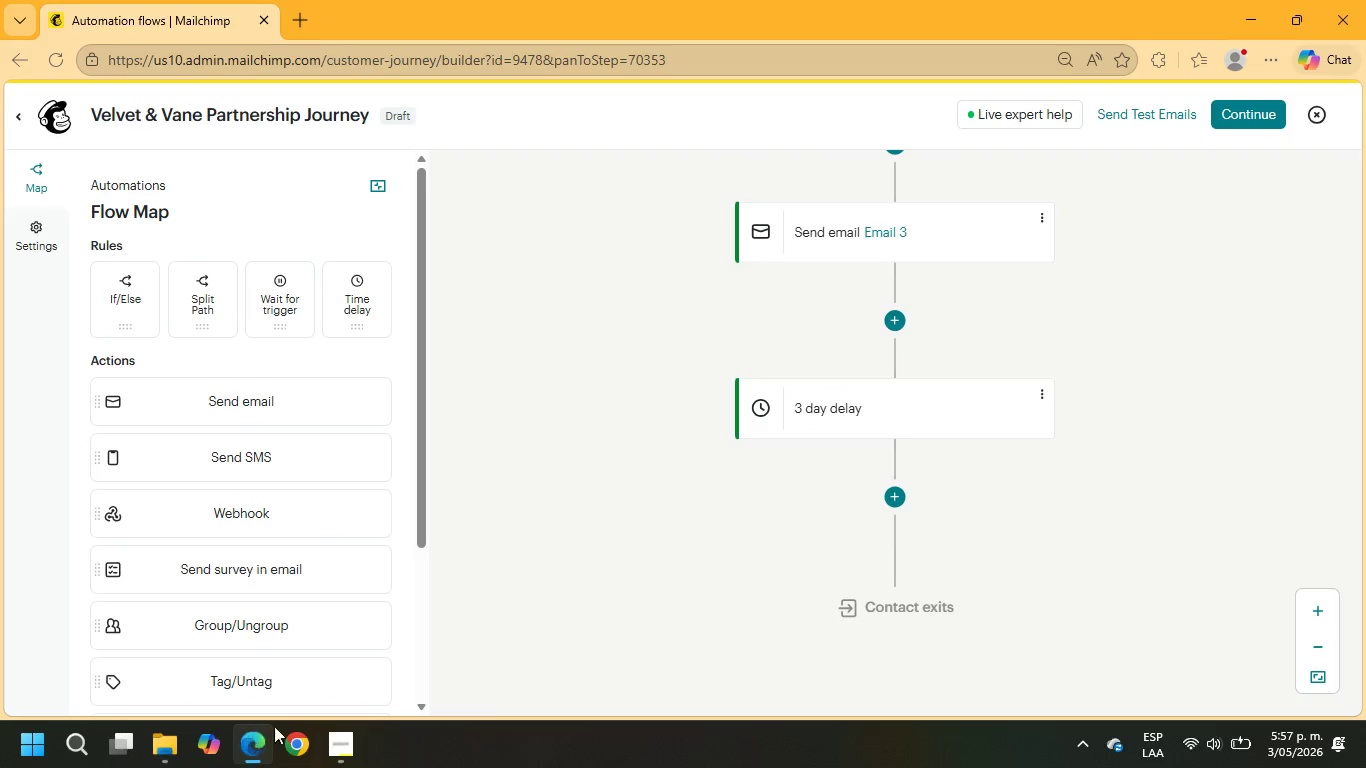 
left_click([889, 505])
 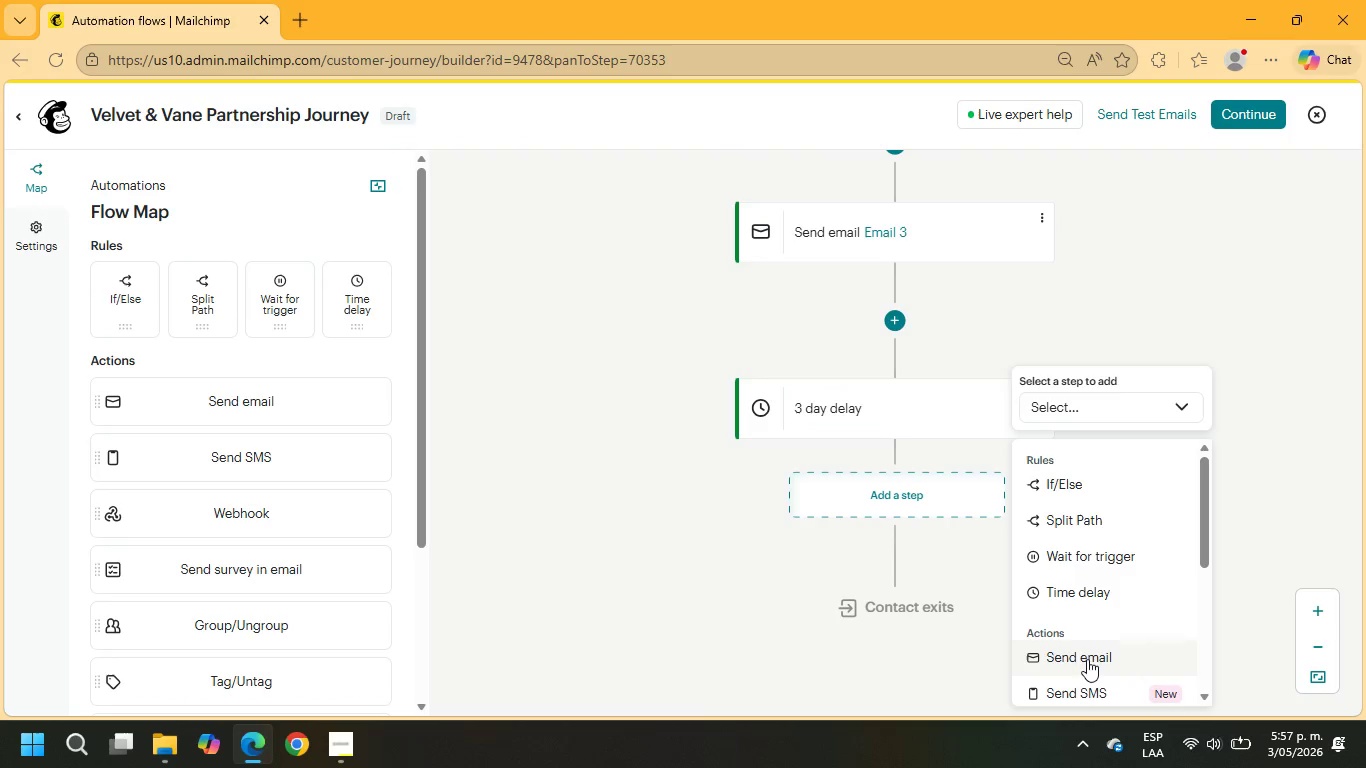 
left_click([1089, 657])
 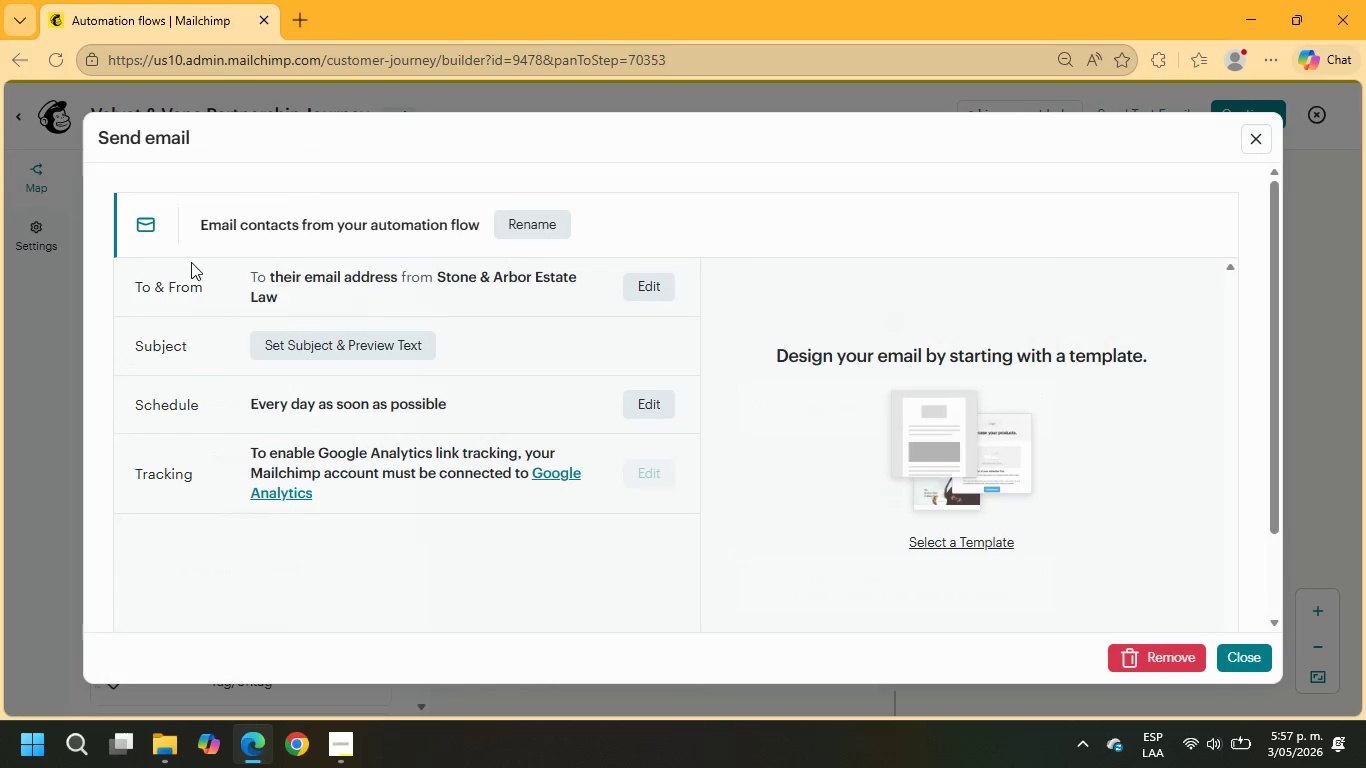 
left_click([511, 226])
 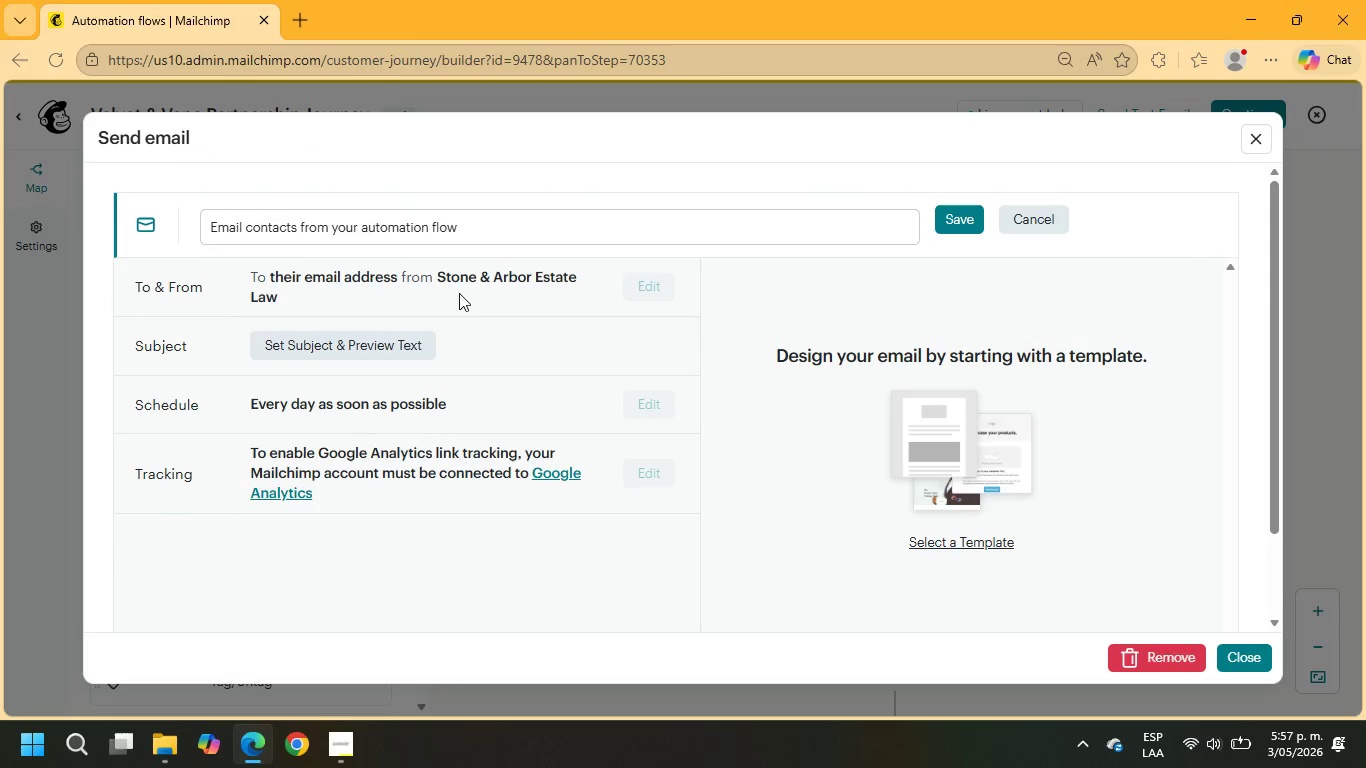 
left_click([343, 345])
 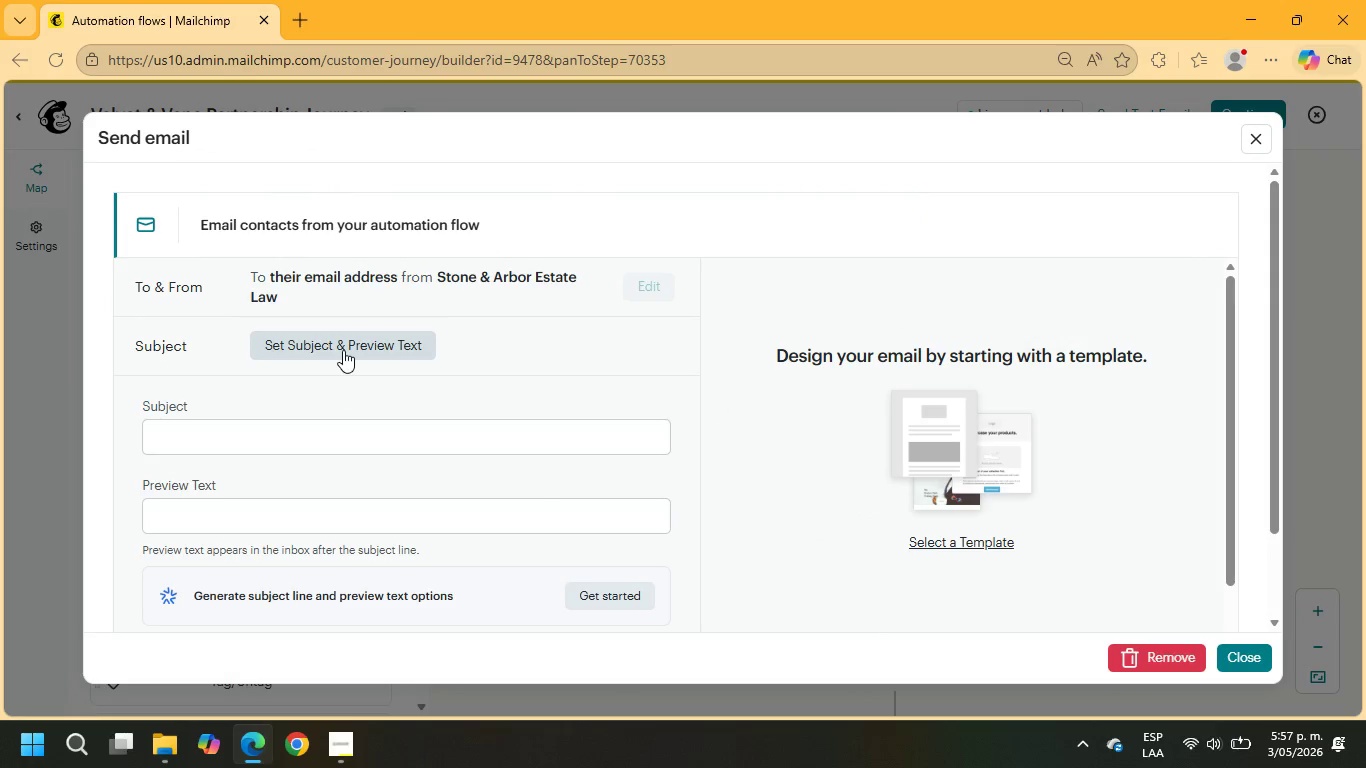 
wait(7.88)
 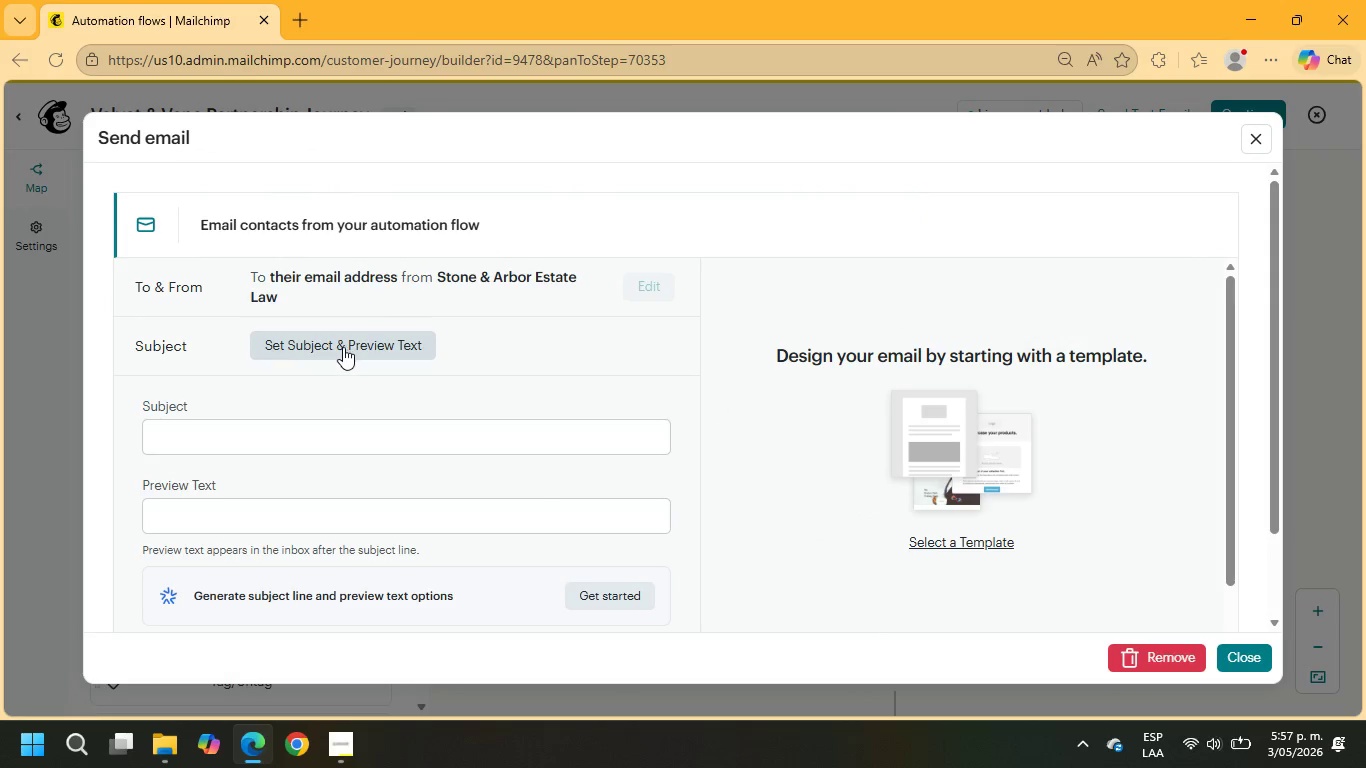 
left_click([351, 347])
 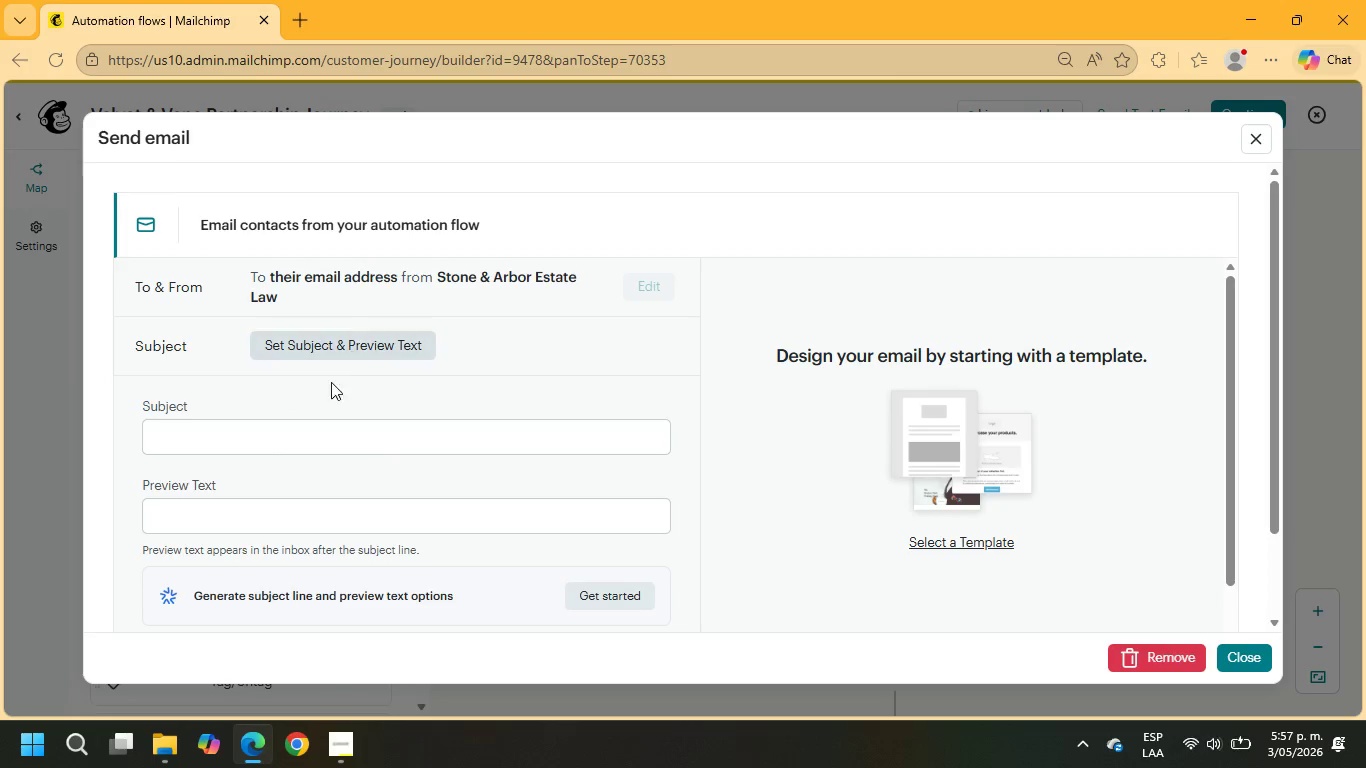 
left_click([275, 447])
 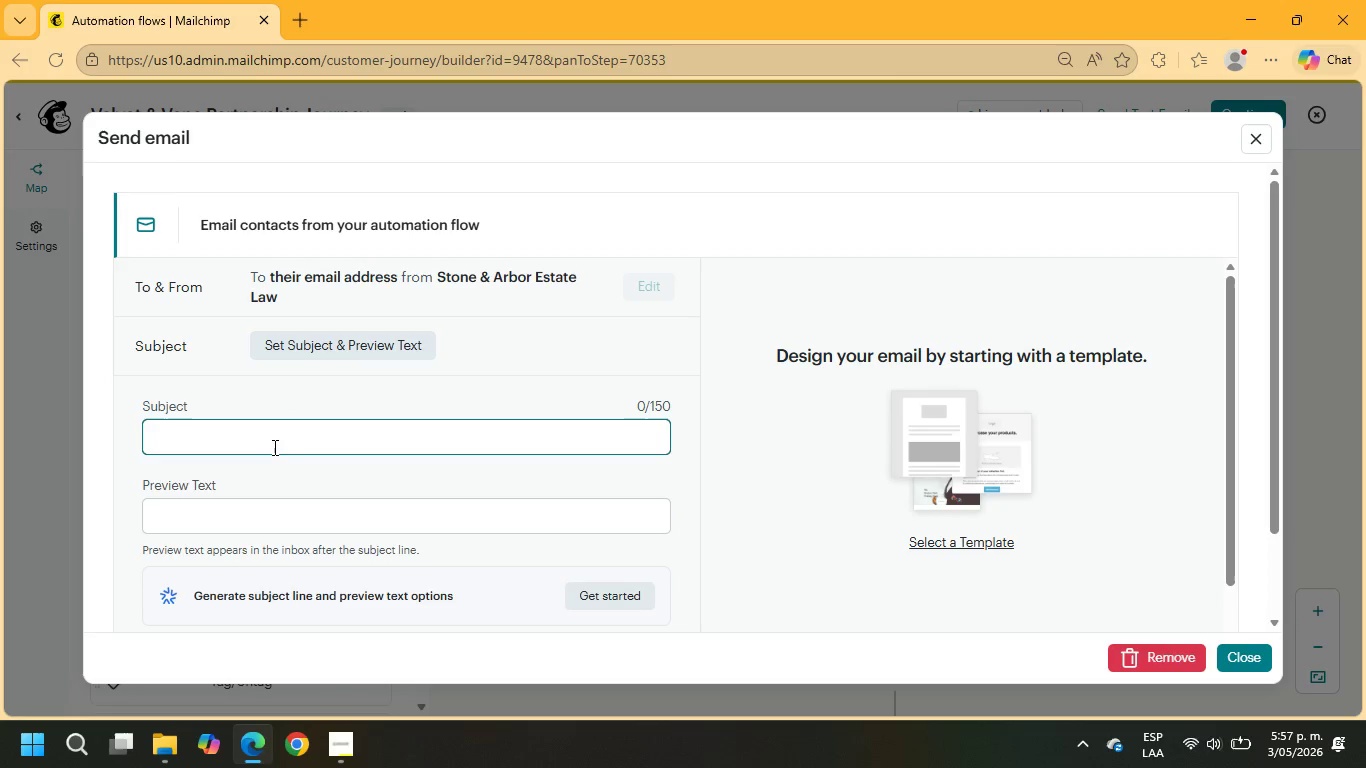 
type(We;d love to invite you for a private studio tour)
 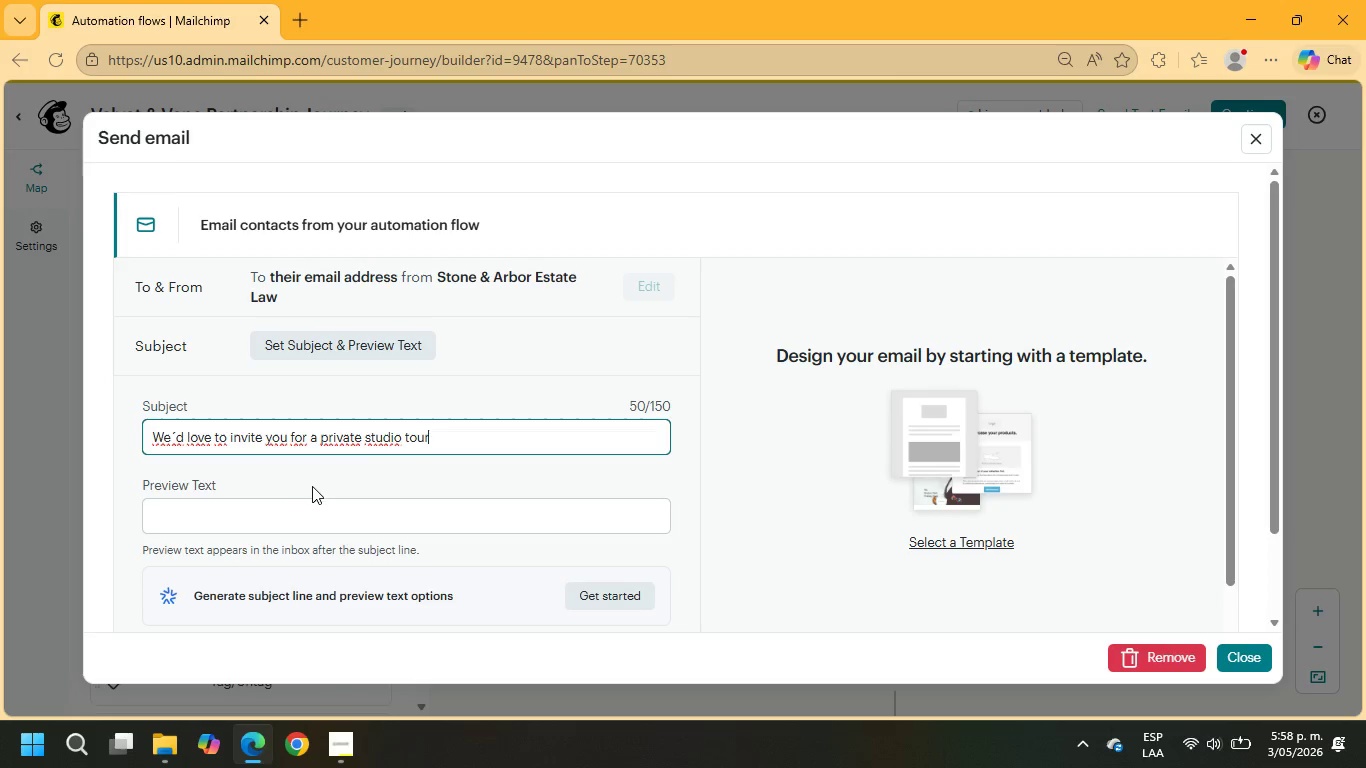 
left_click([308, 501])
 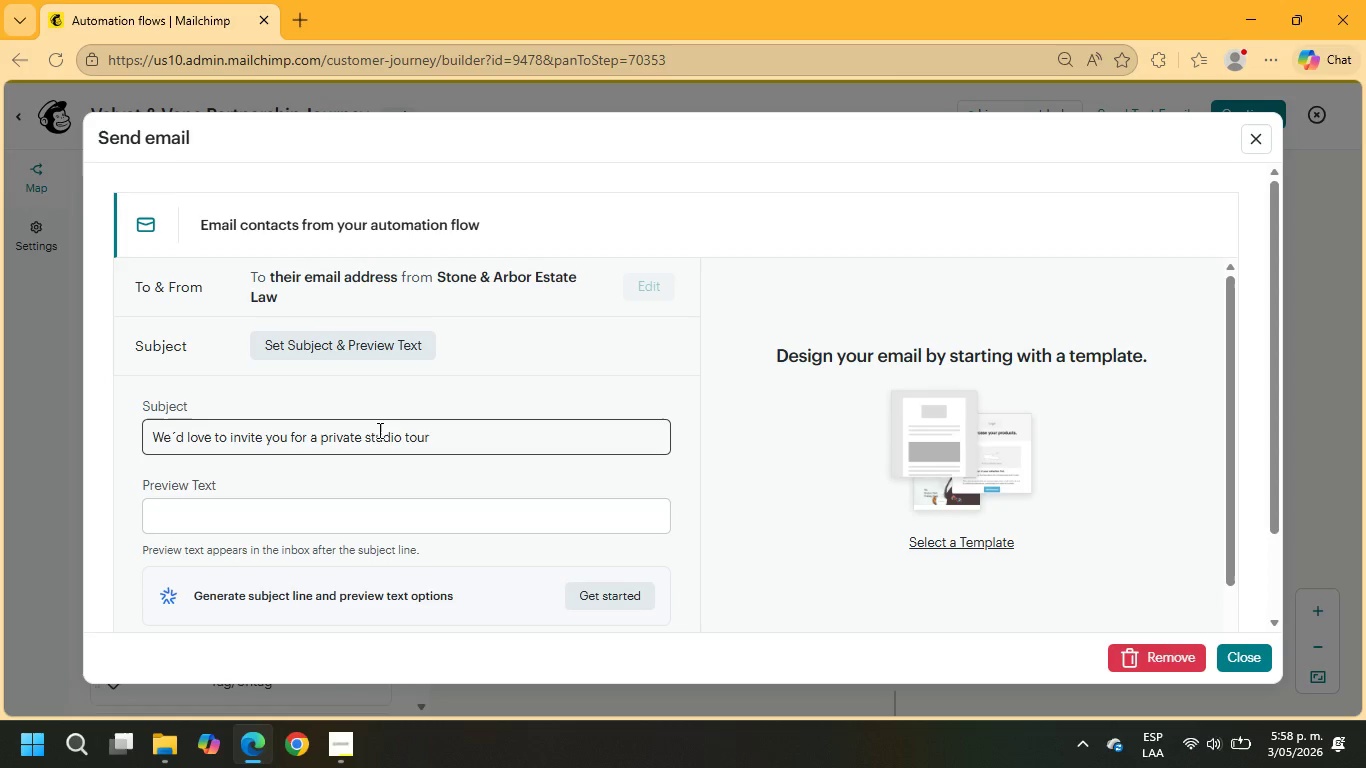 
left_click([372, 431])
 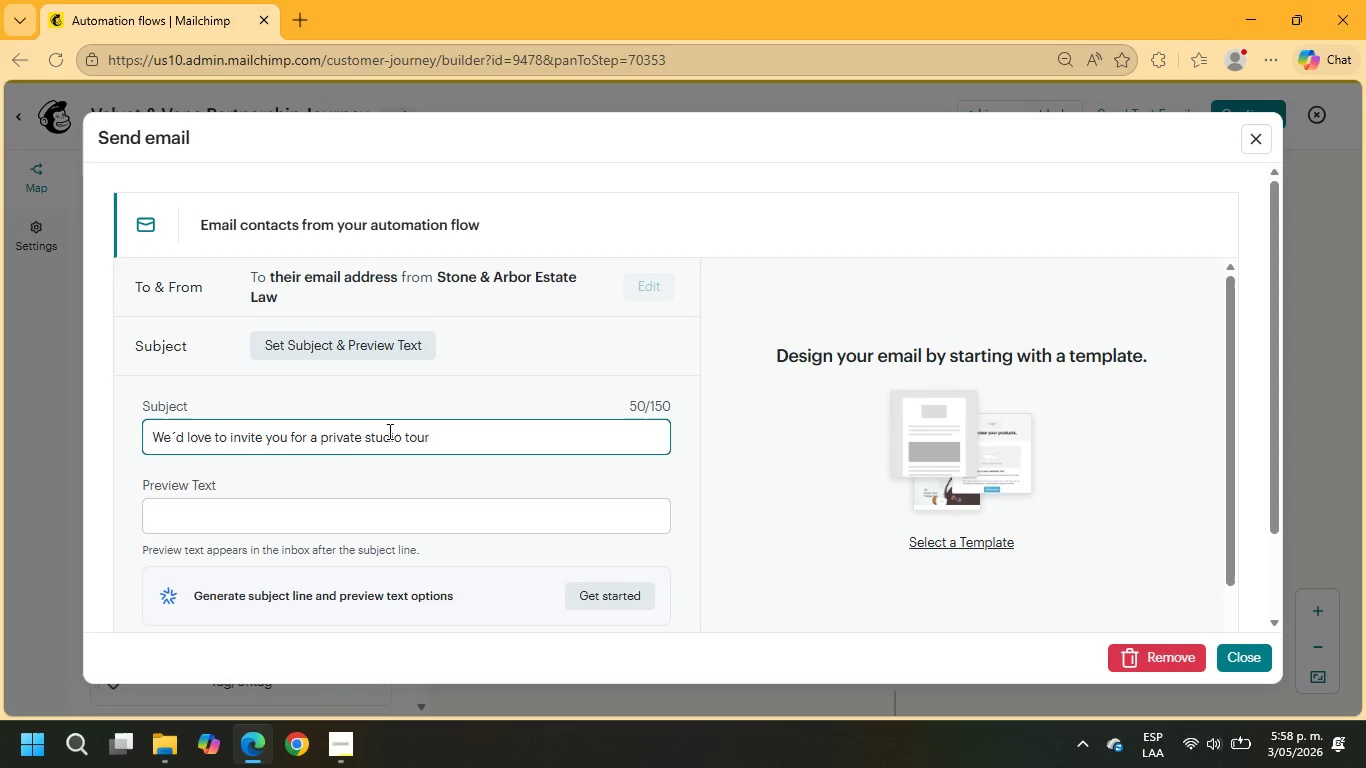 
key(Backspace)
 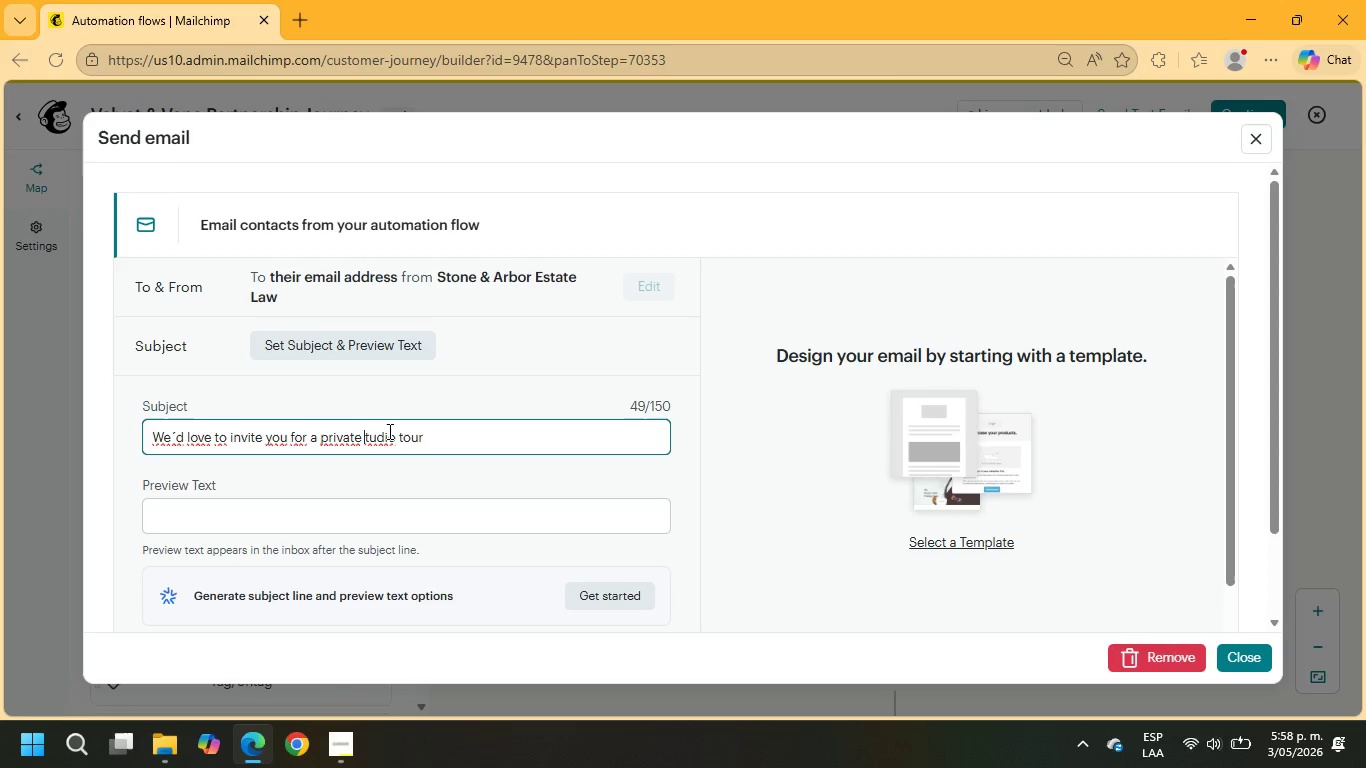 
key(Shift+S)
 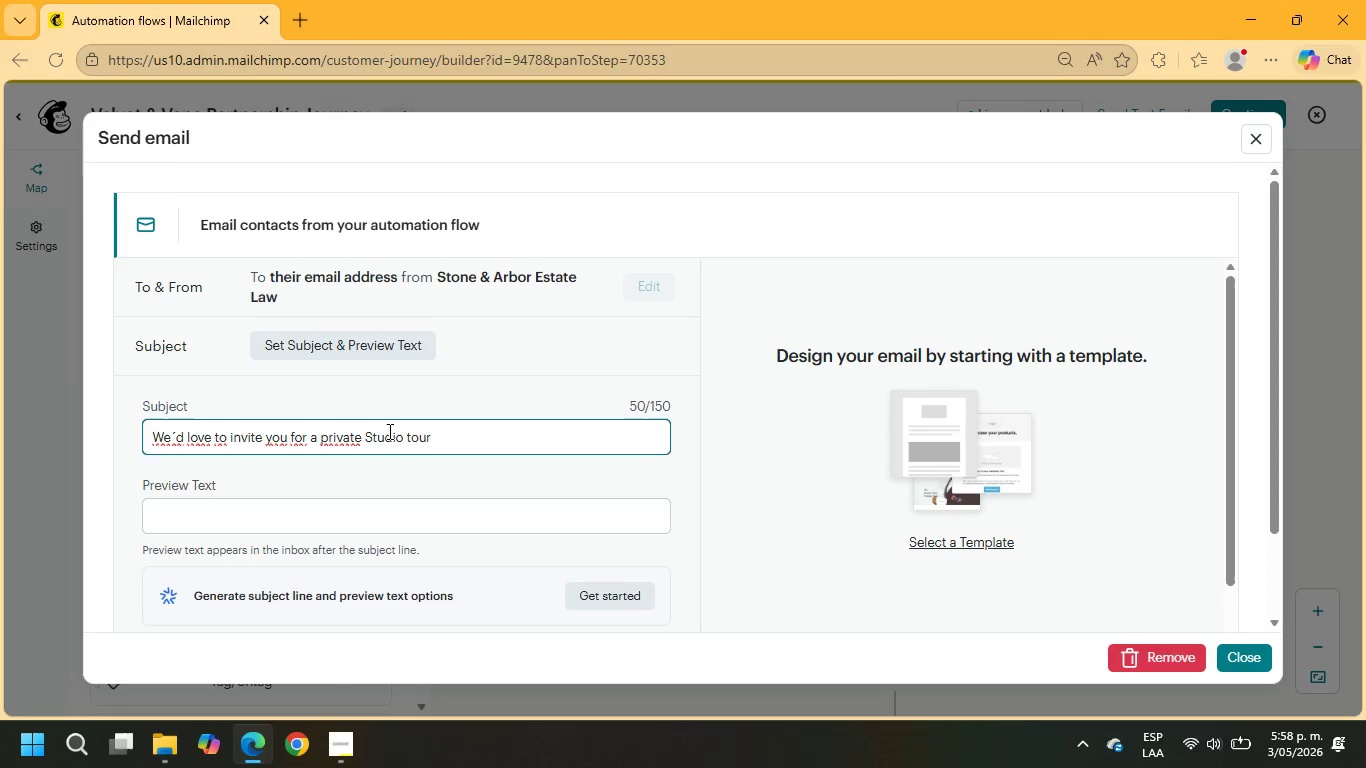 
key(ArrowRight)
 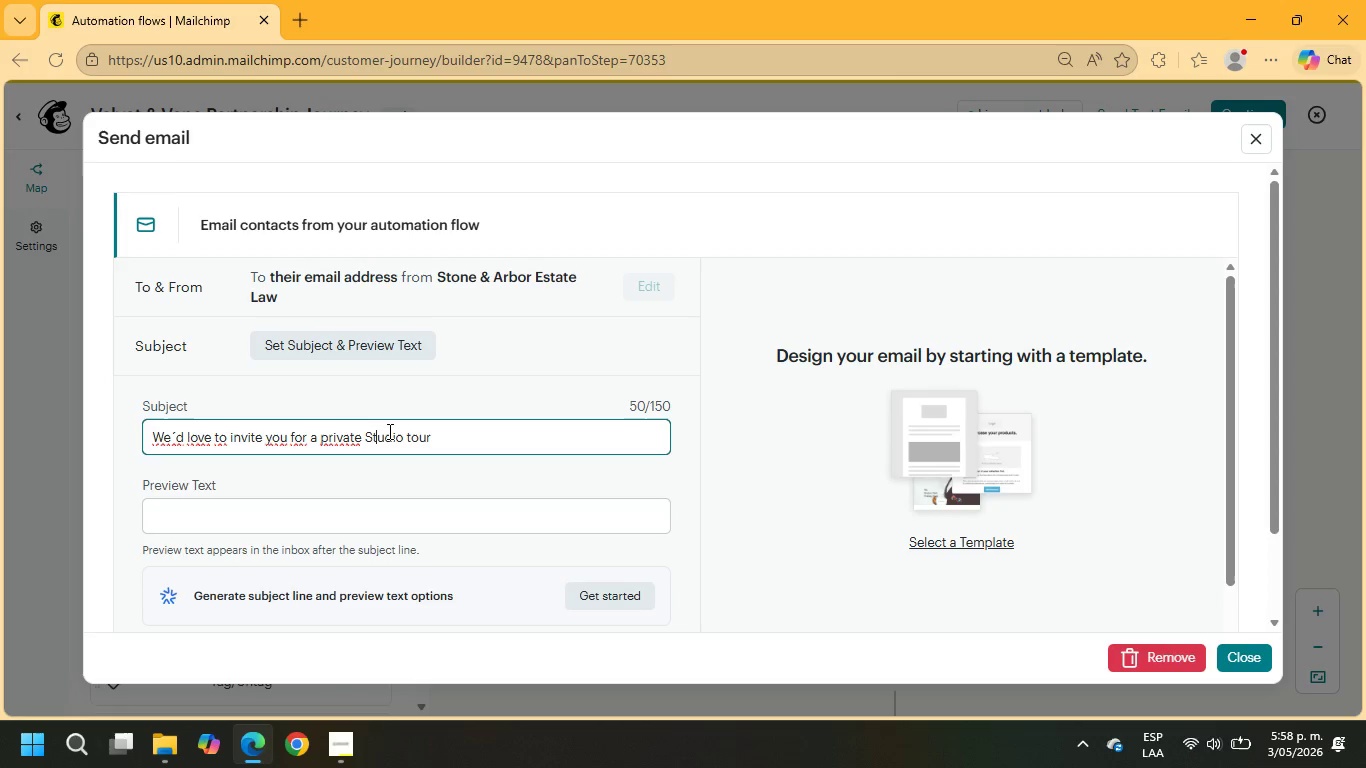 
key(ArrowRight)
 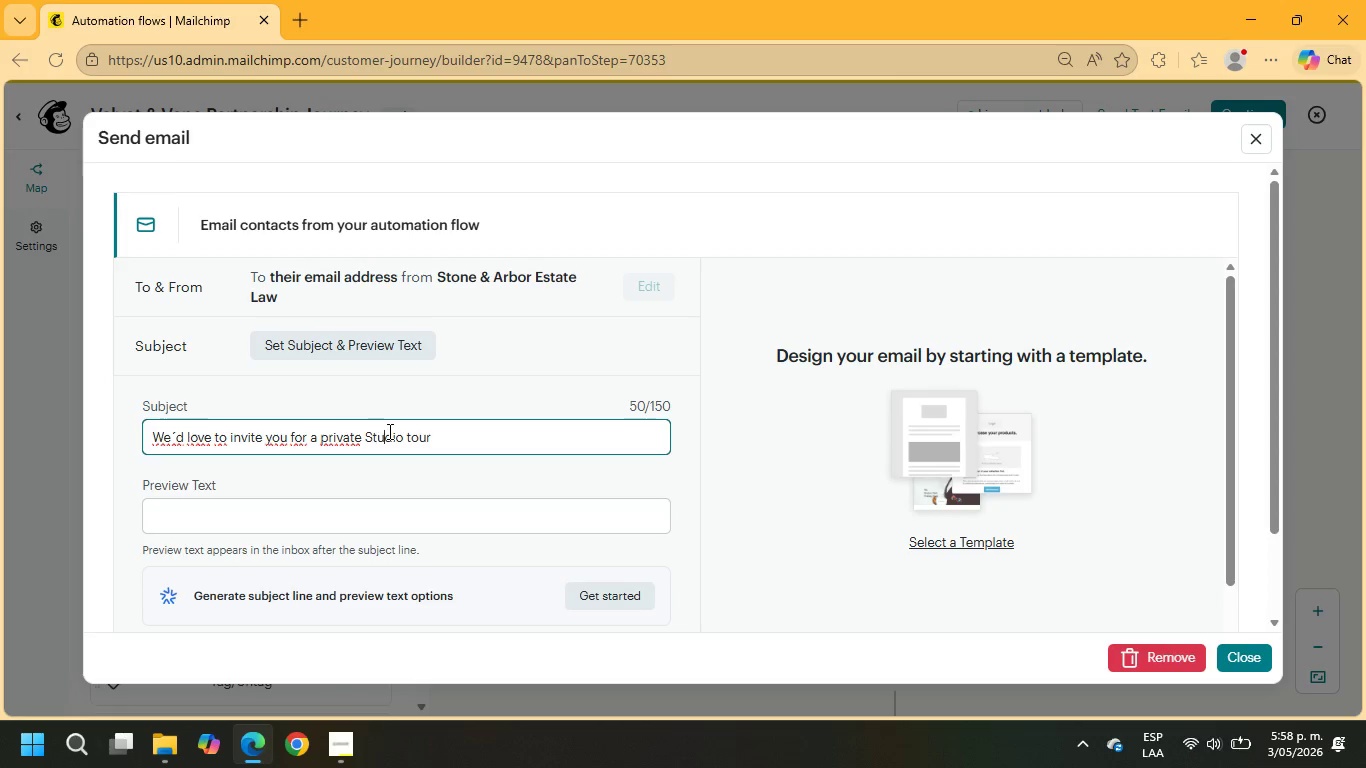 
key(ArrowRight)
 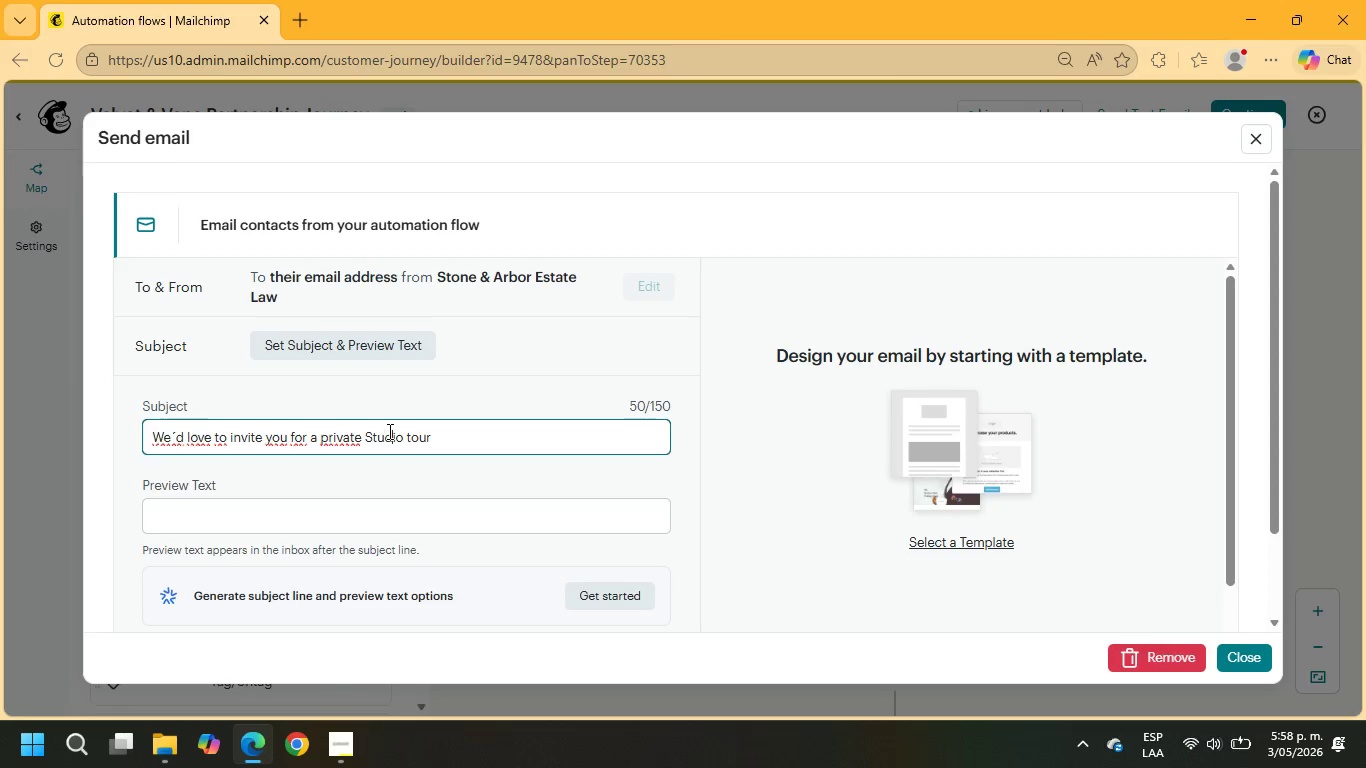 
key(ArrowRight)
 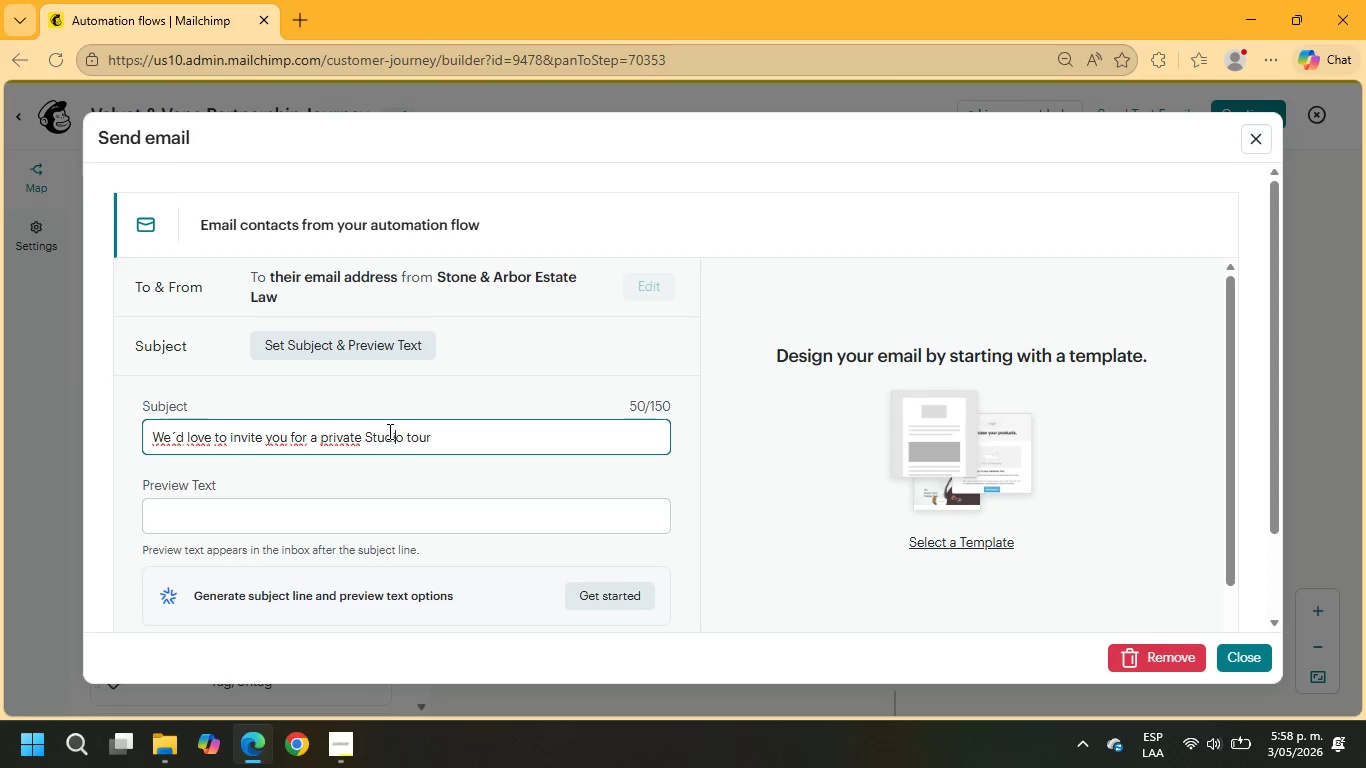 
key(ArrowRight)
 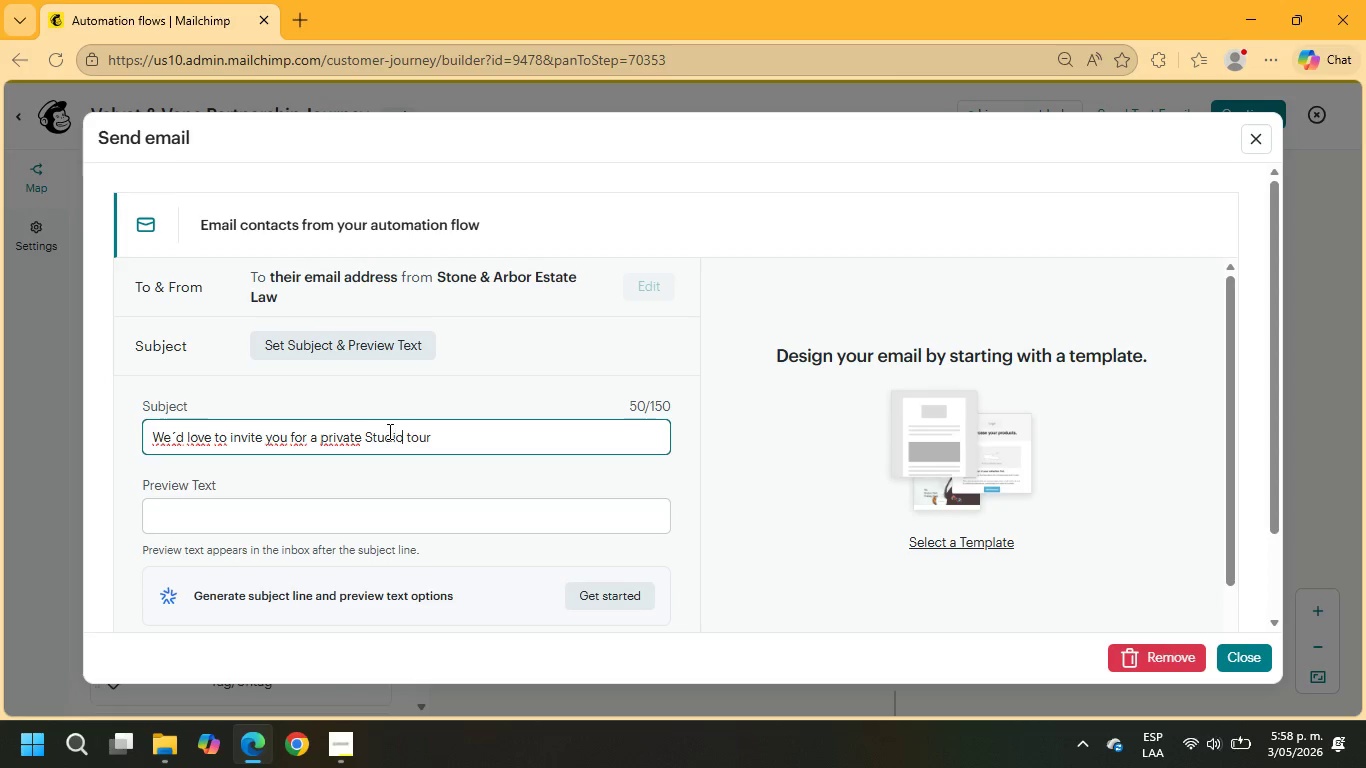 
key(ArrowRight)
 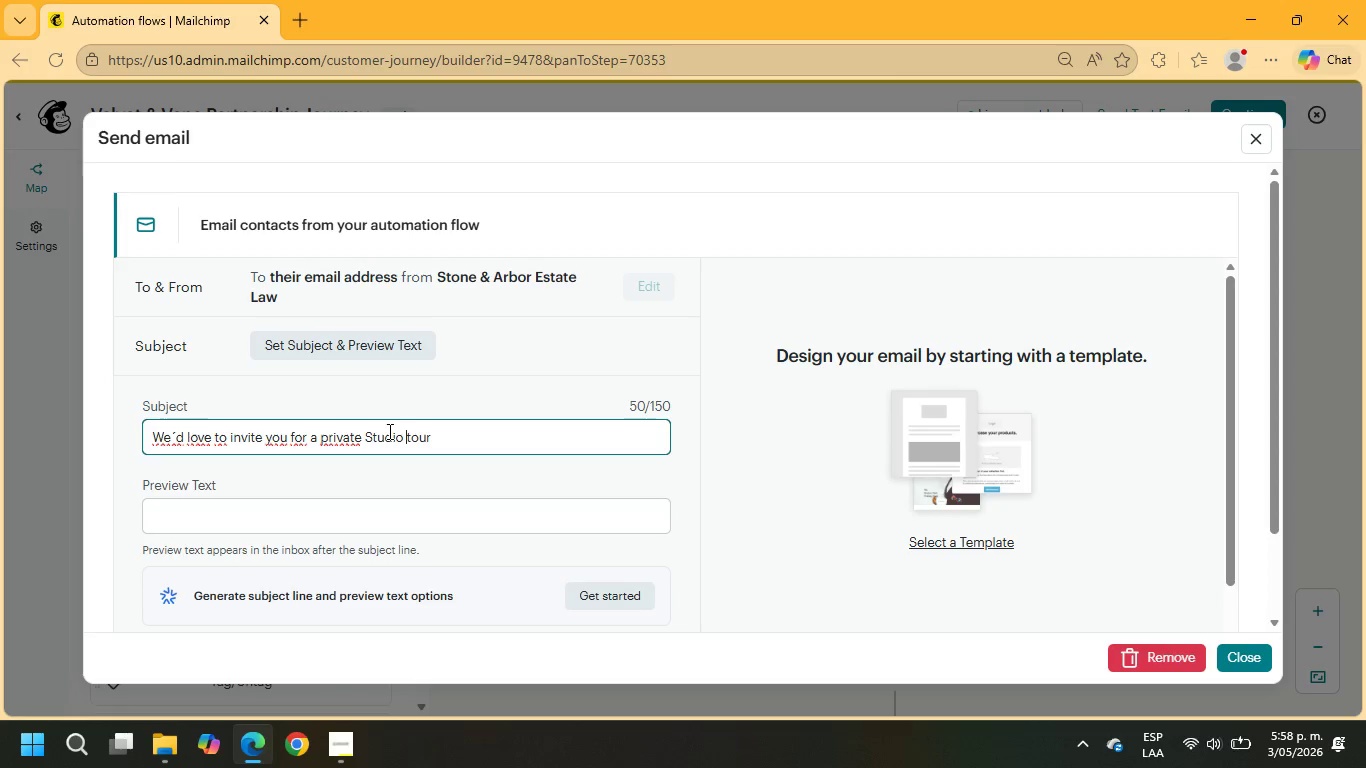 
key(ArrowRight)
 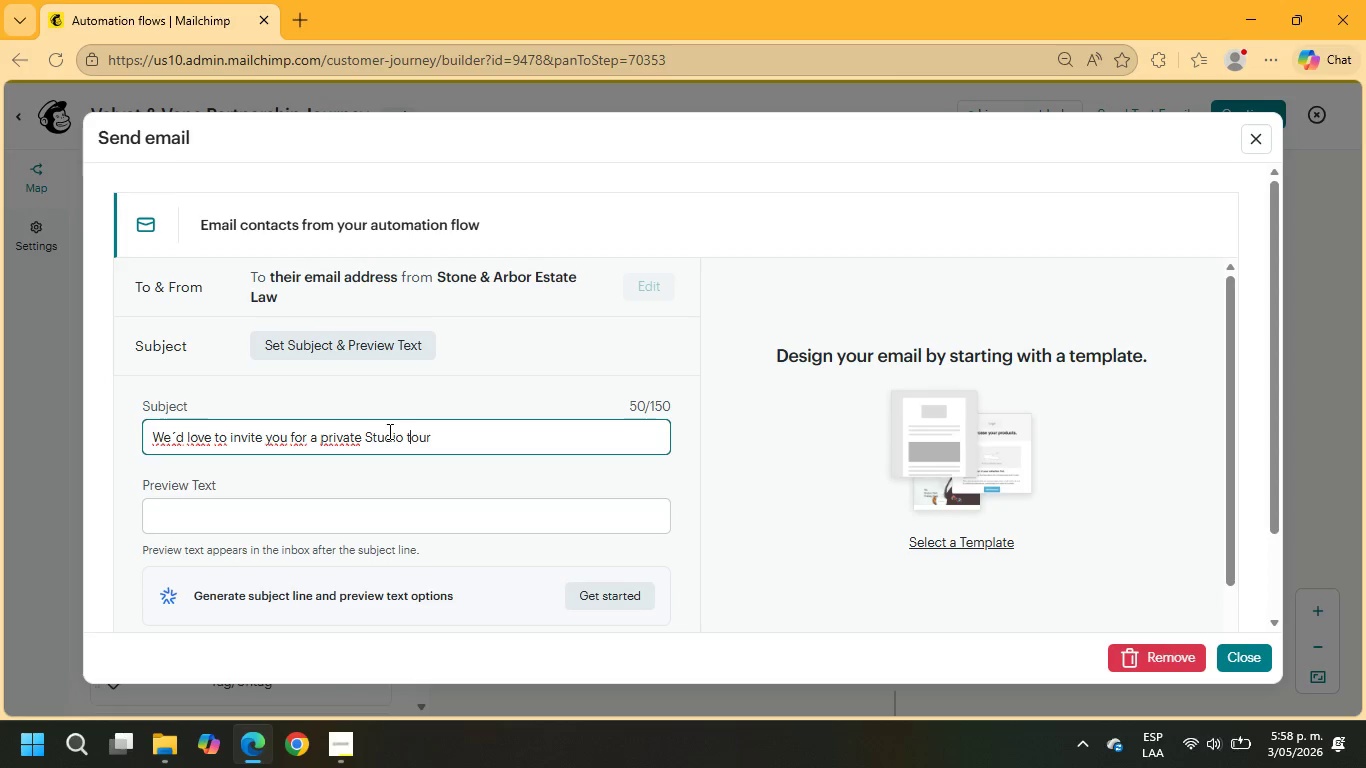 
key(Backspace)
 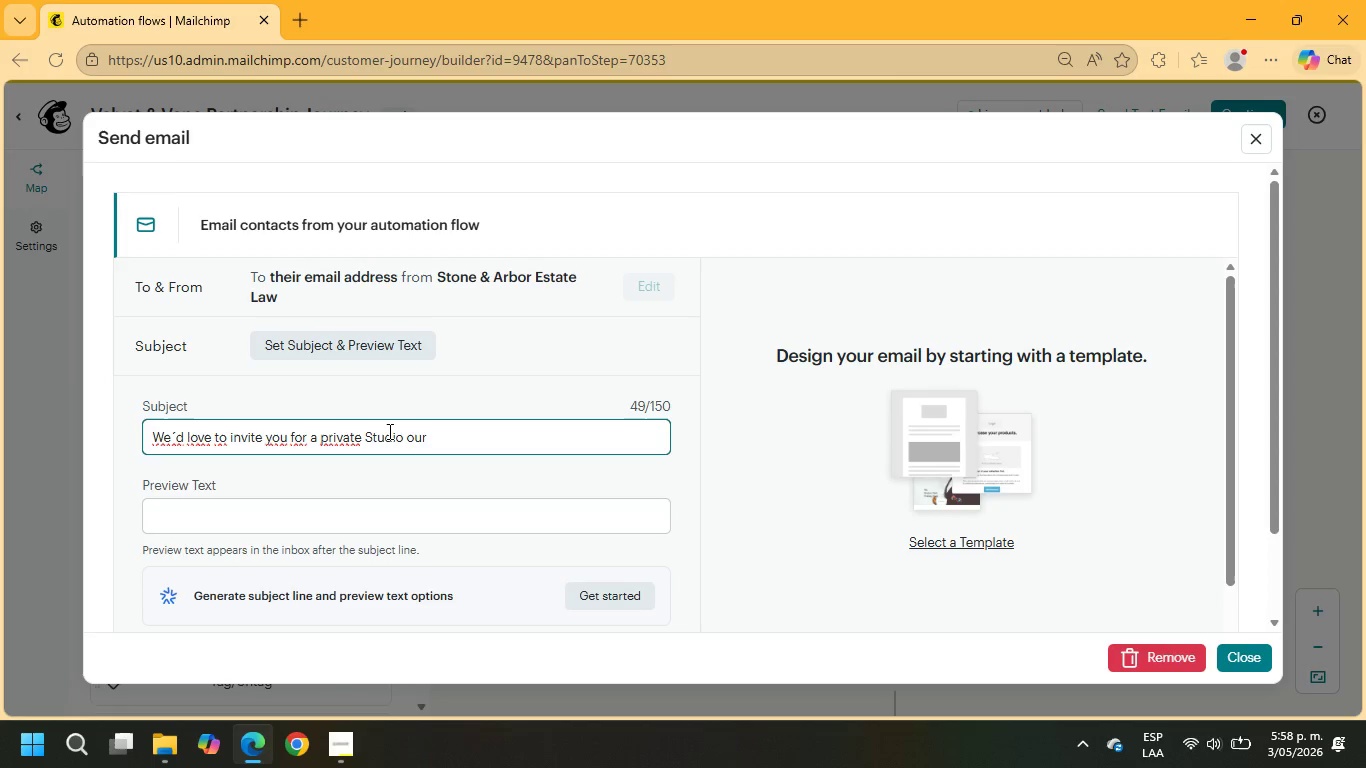 
key(Shift+ShiftRight)
 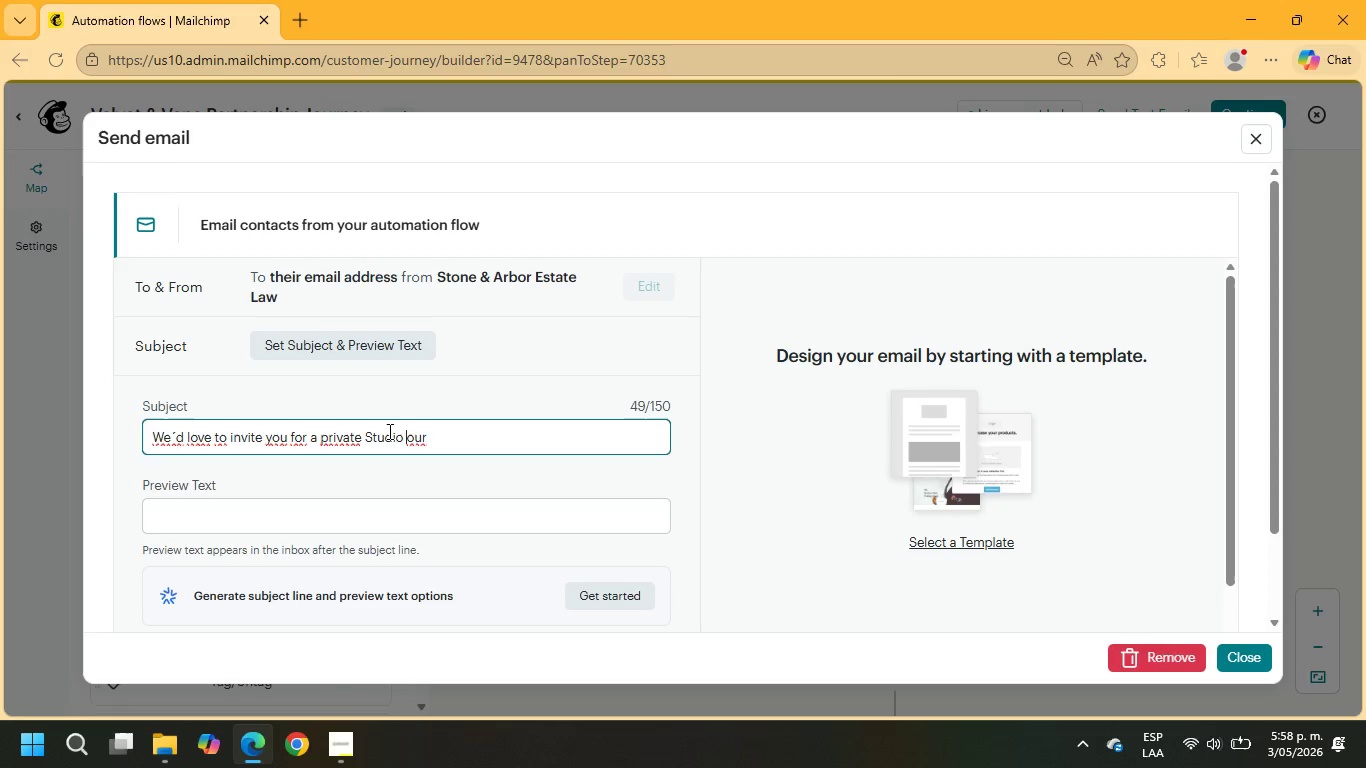 
key(Shift+T)
 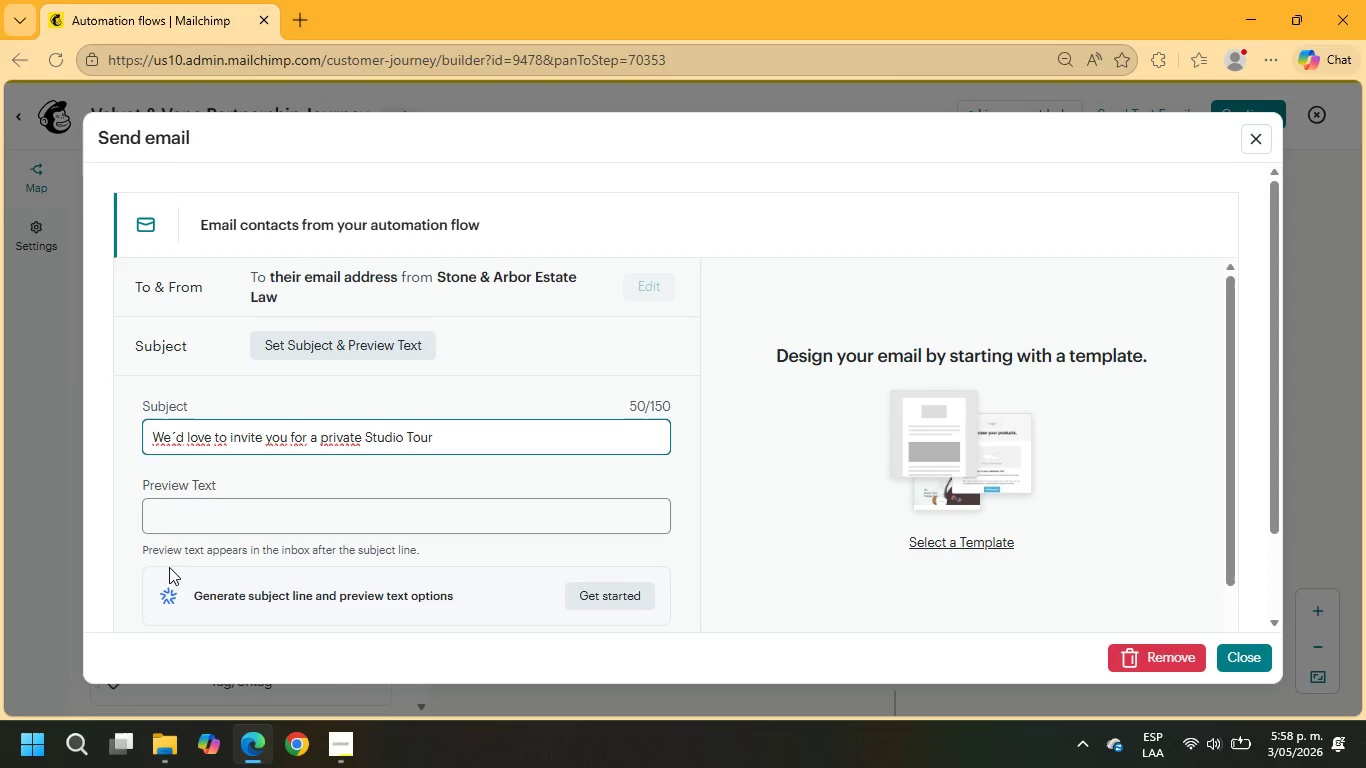 
left_click([162, 522])
 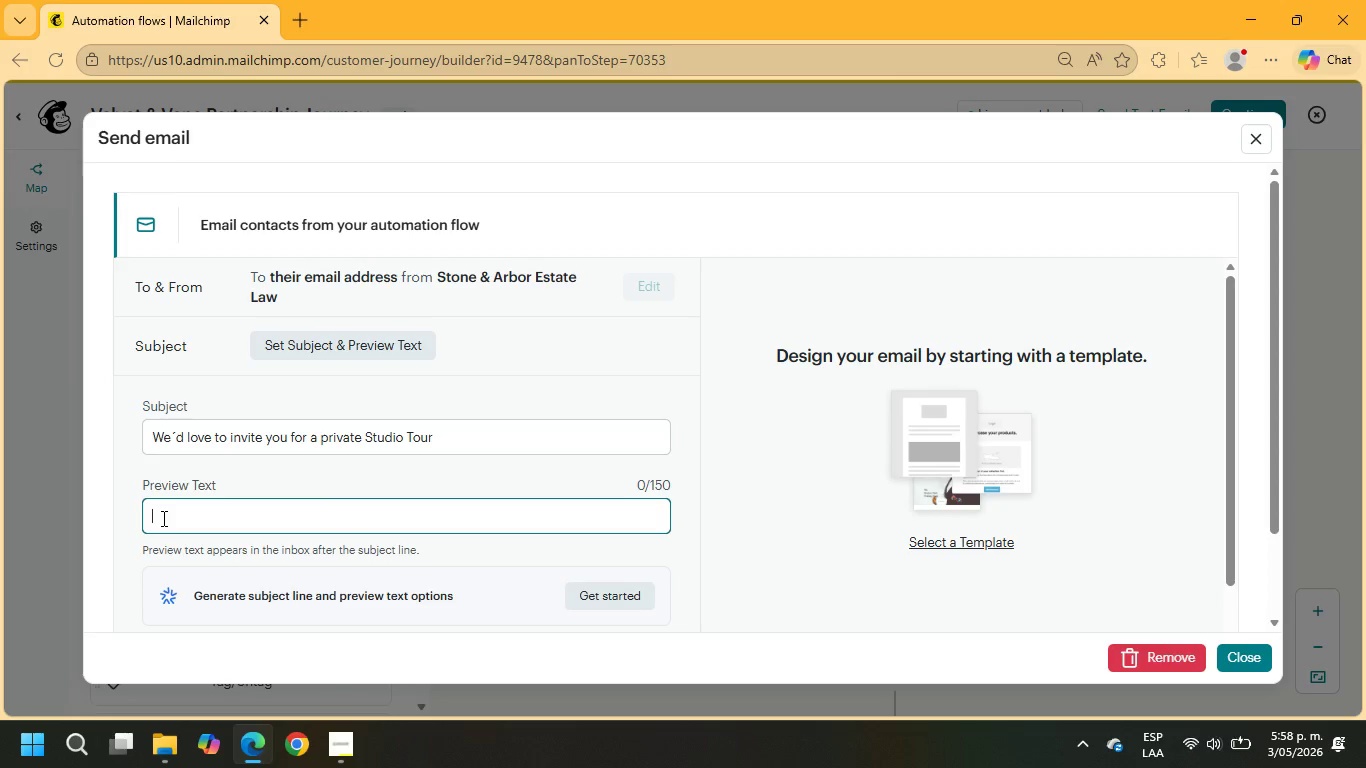 
type(Let;s Explore how our teams can collaborate i)
key(Backspace)
type(on future productions)
 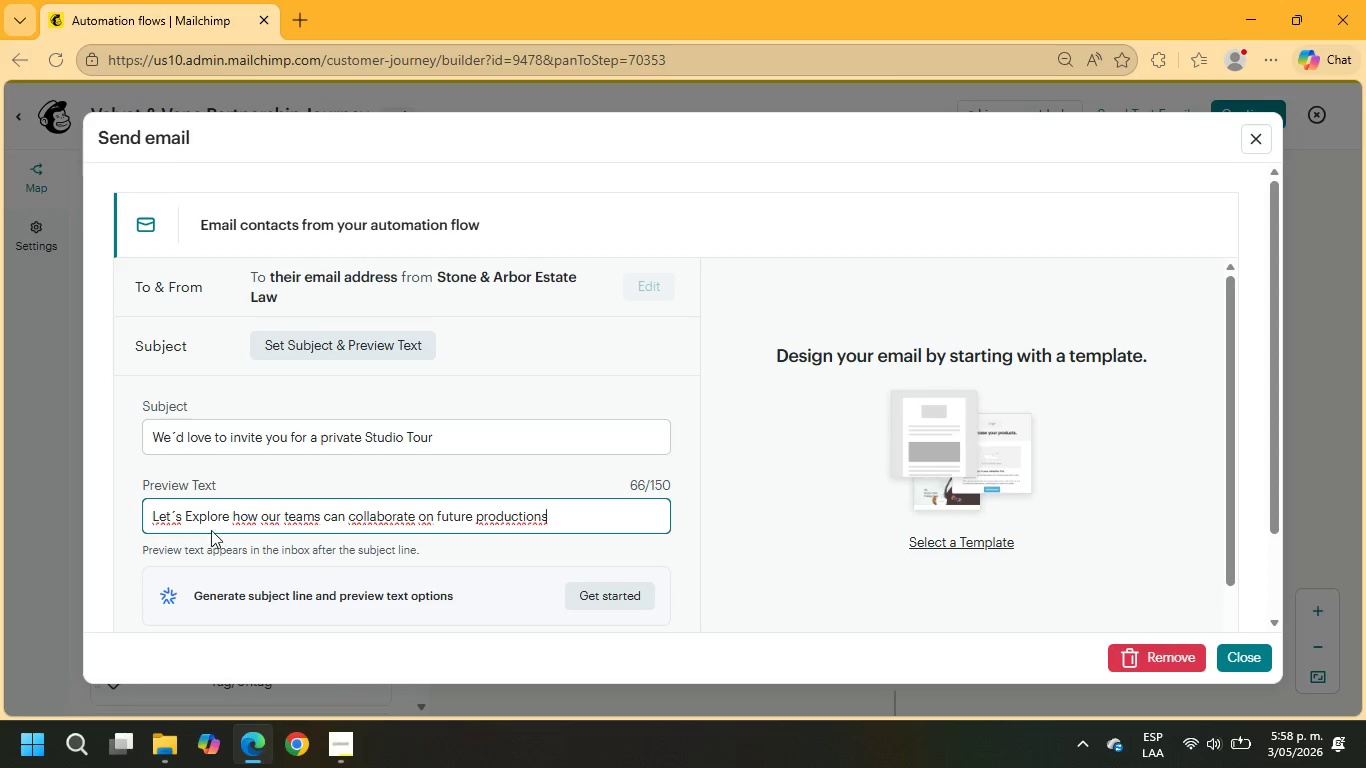 
left_click([196, 513])
 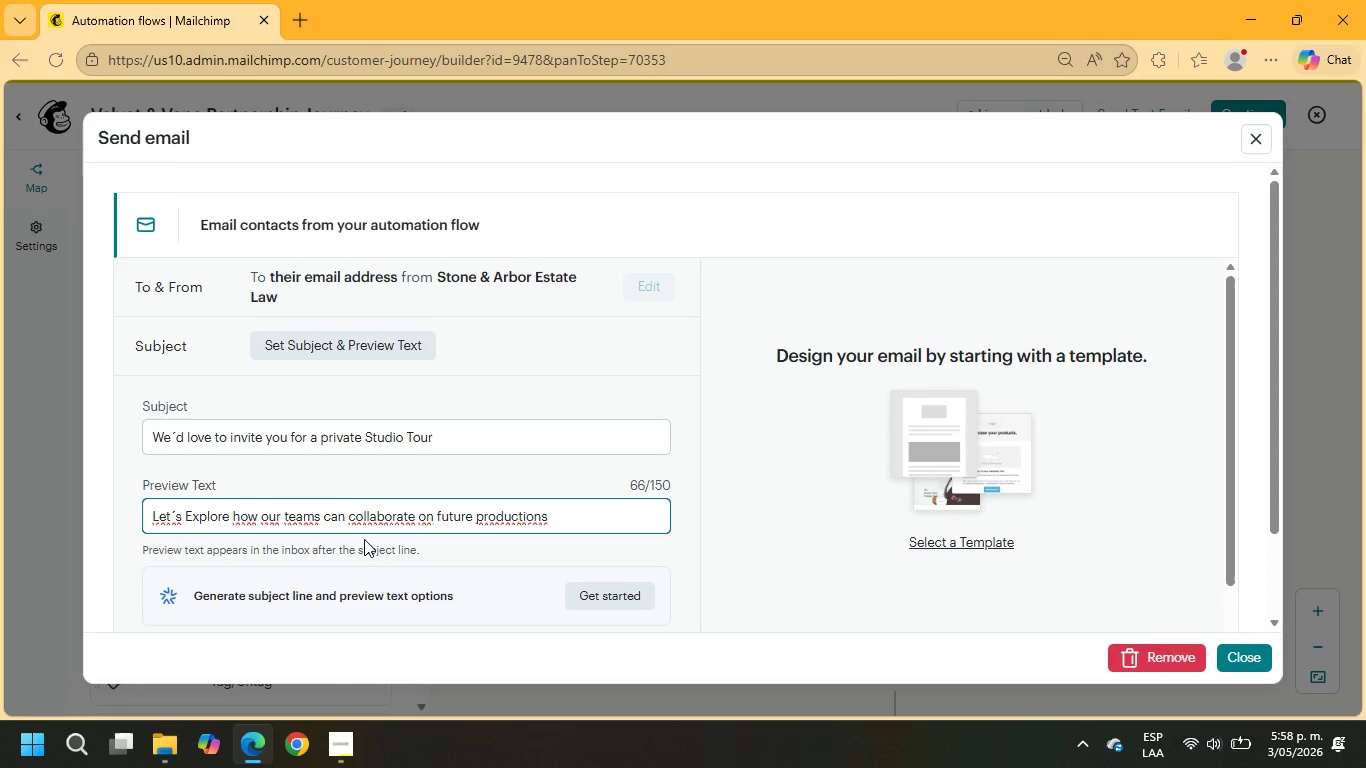 
key(ArrowLeft)
 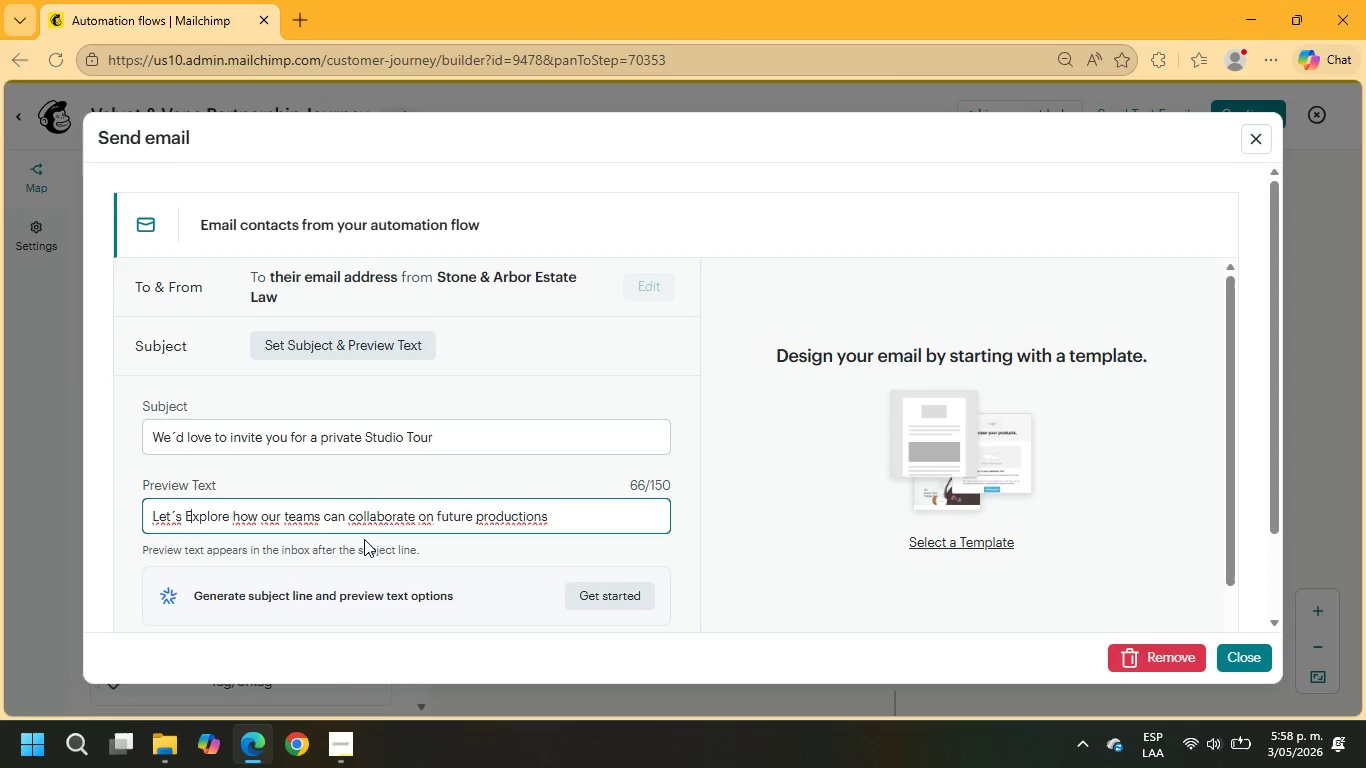 
key(Backspace)
 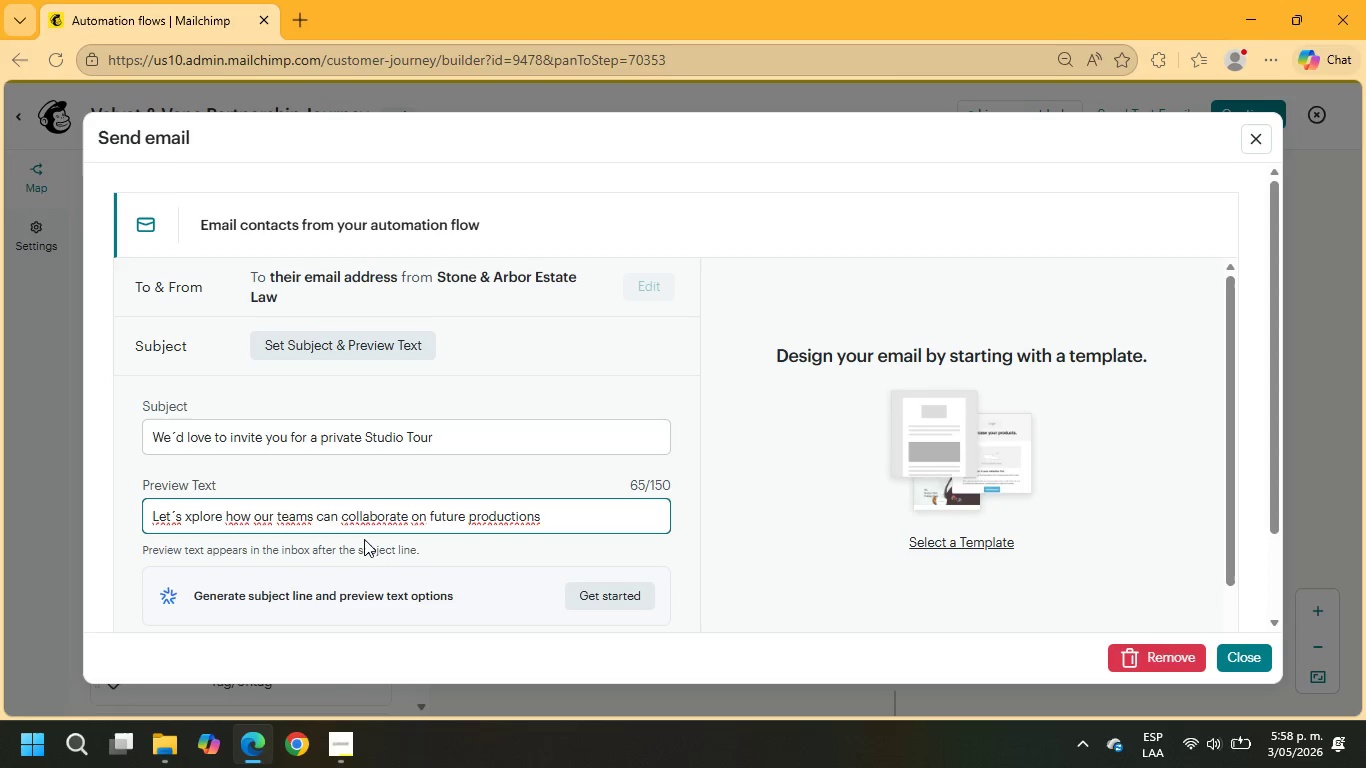 
key(E)
 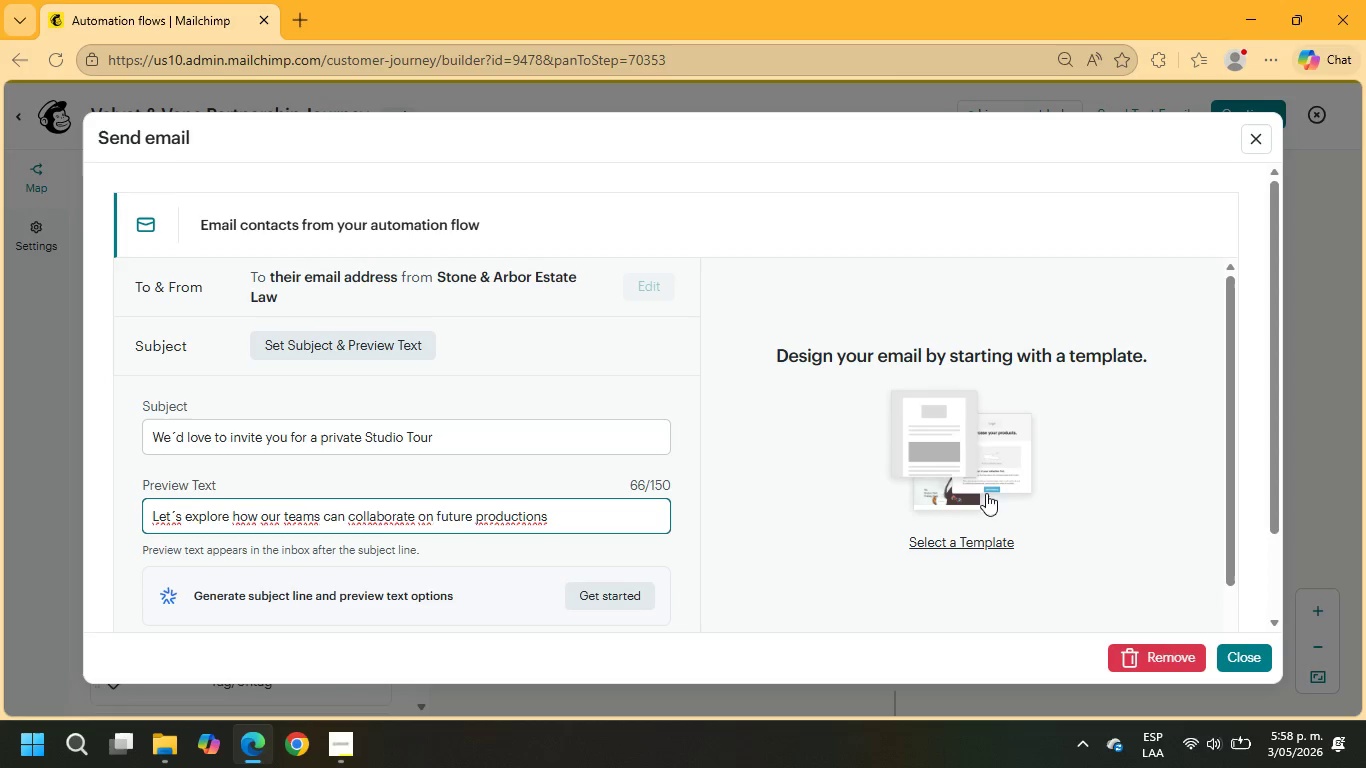 
scroll: coordinate [618, 511], scroll_direction: down, amount: 4.0
 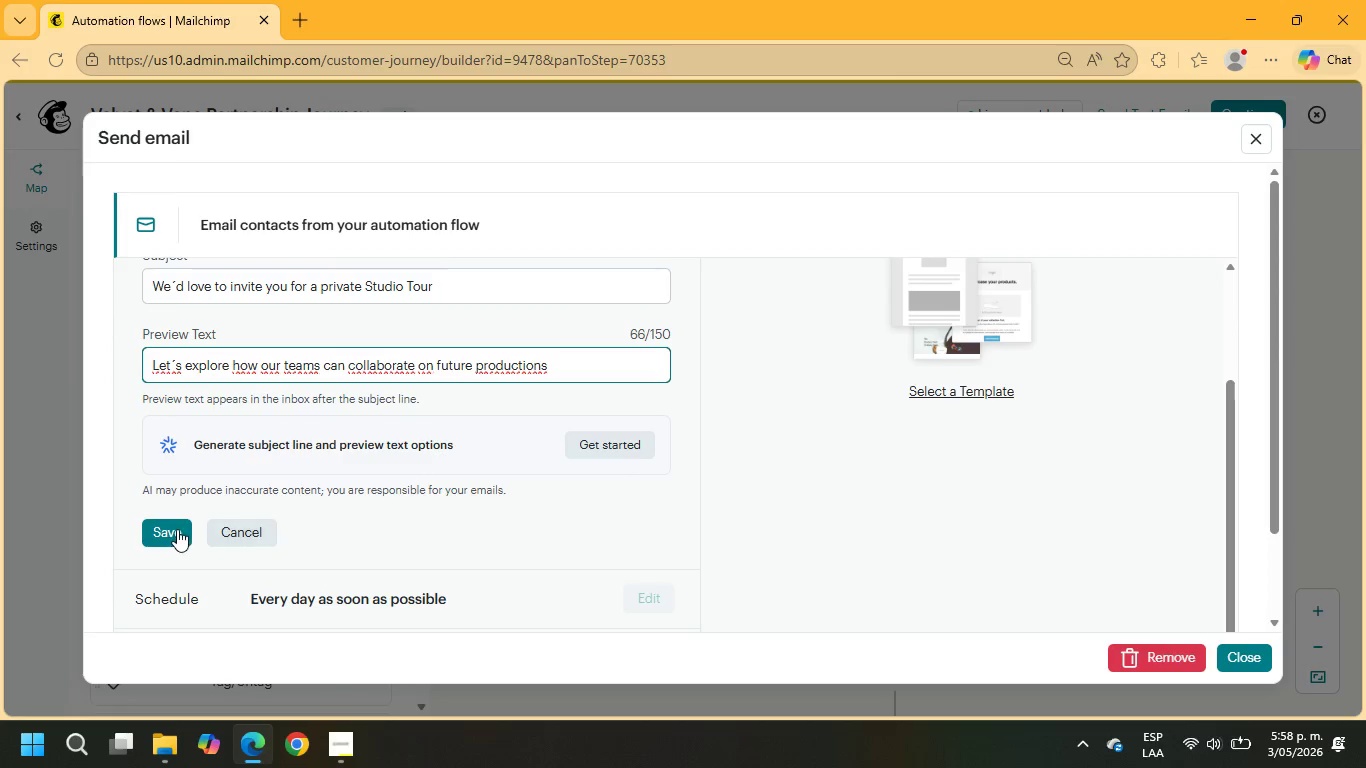 
left_click([177, 529])
 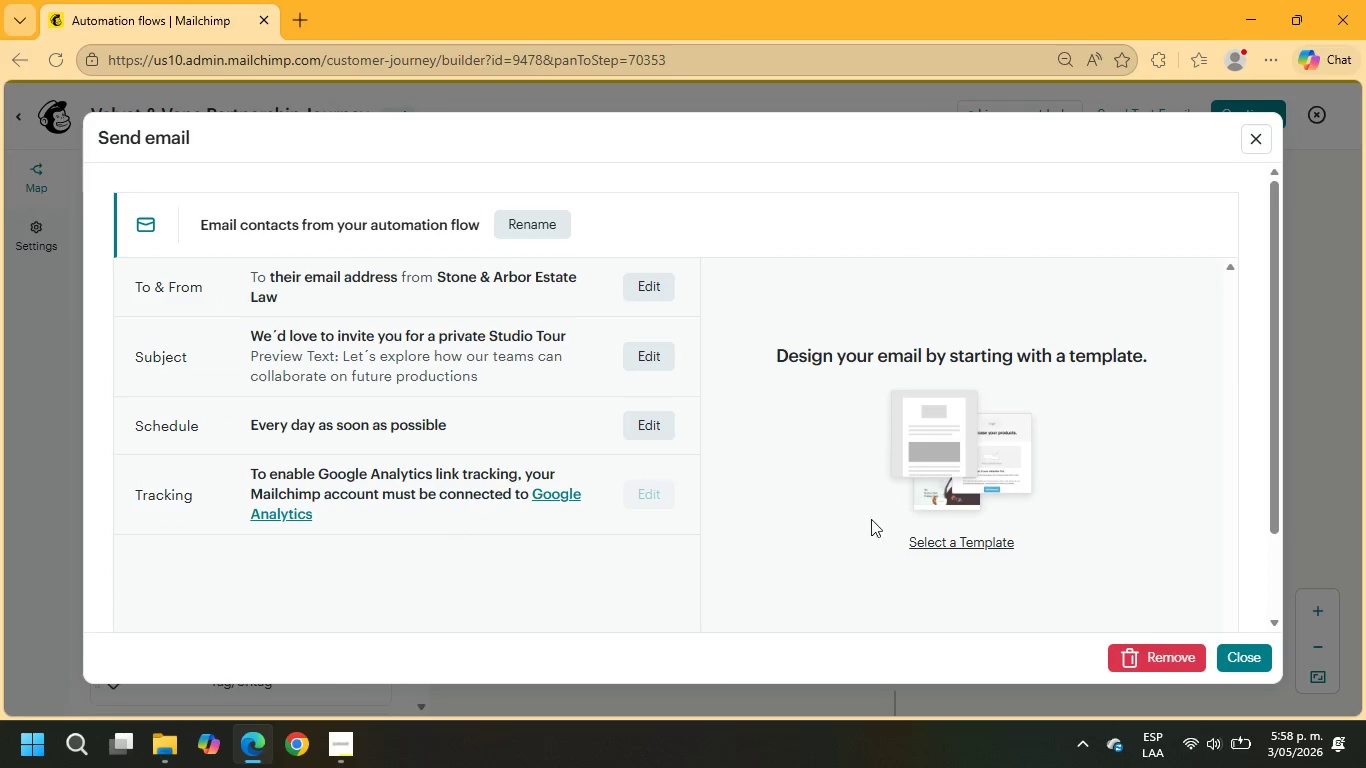 
left_click([931, 543])
 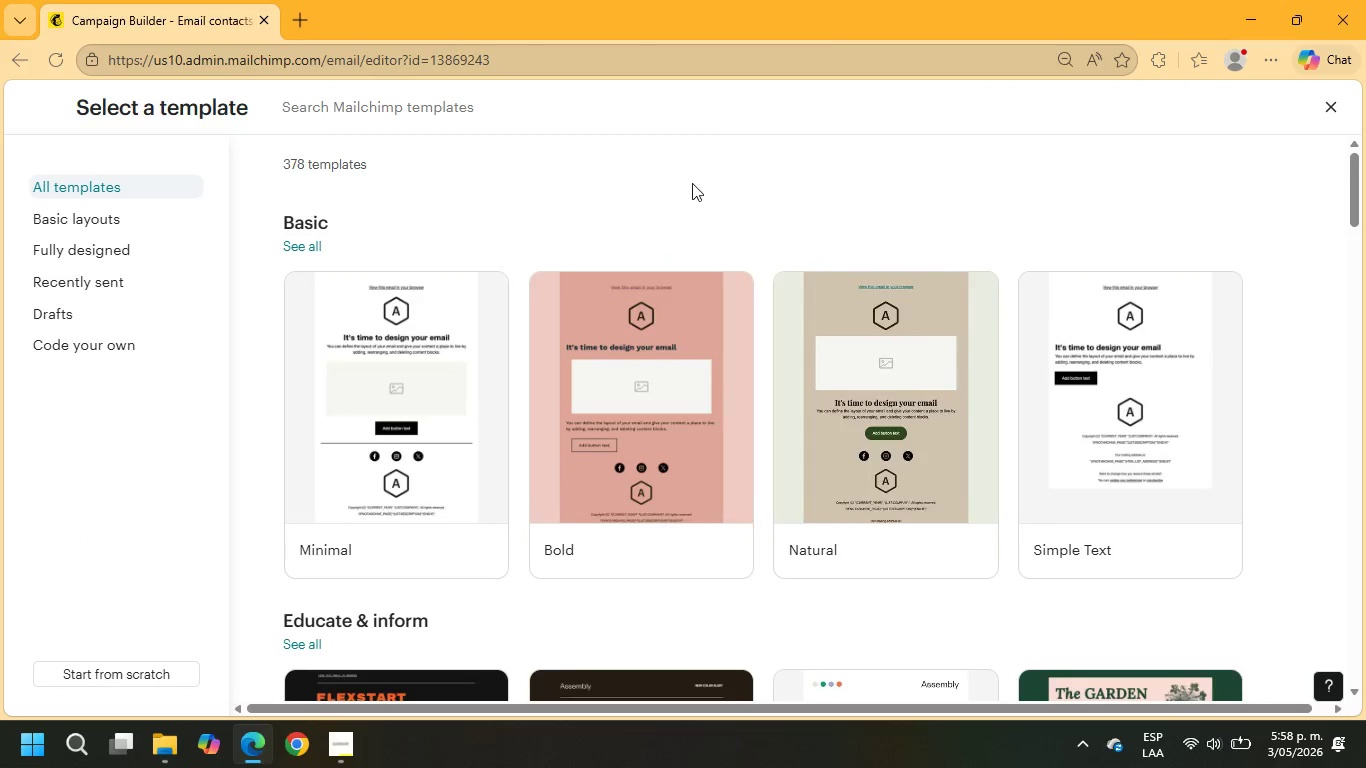 
left_click([616, 169])
 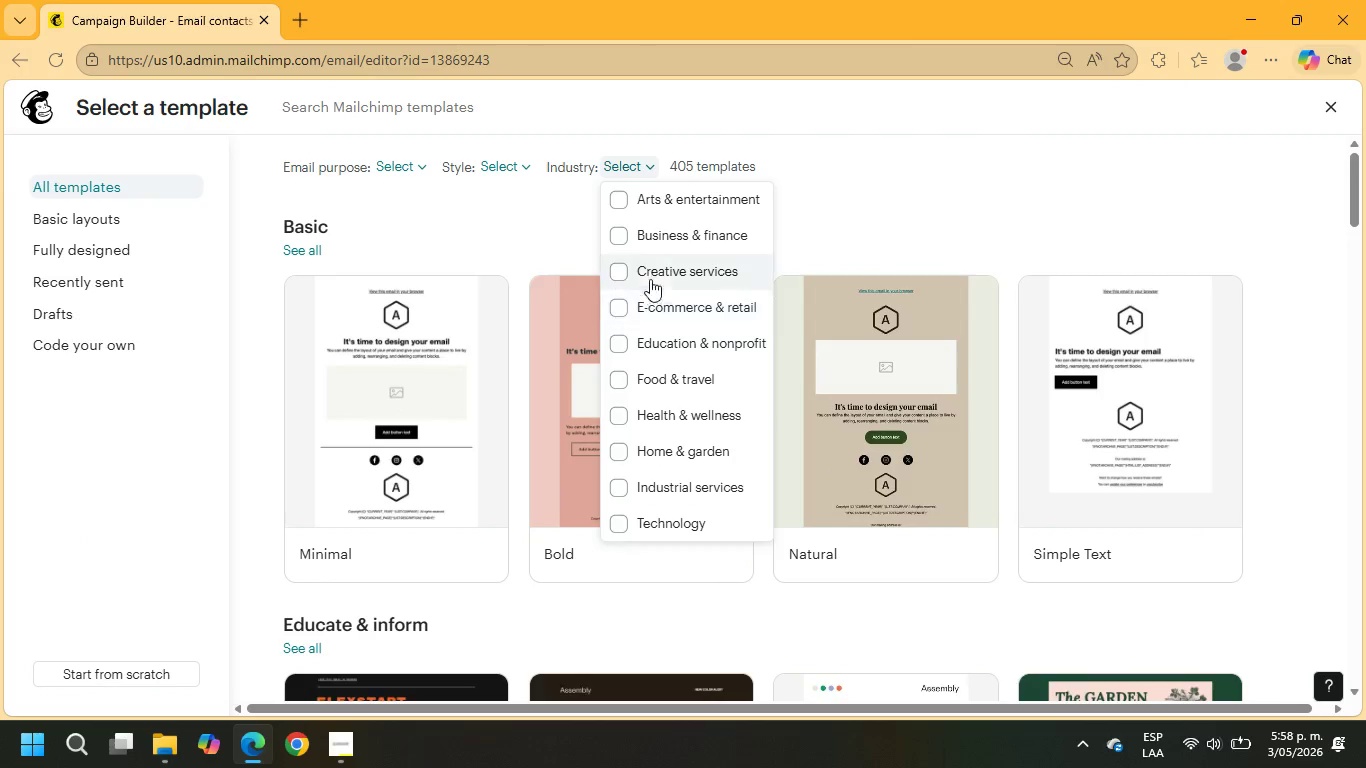 
wait(7.33)
 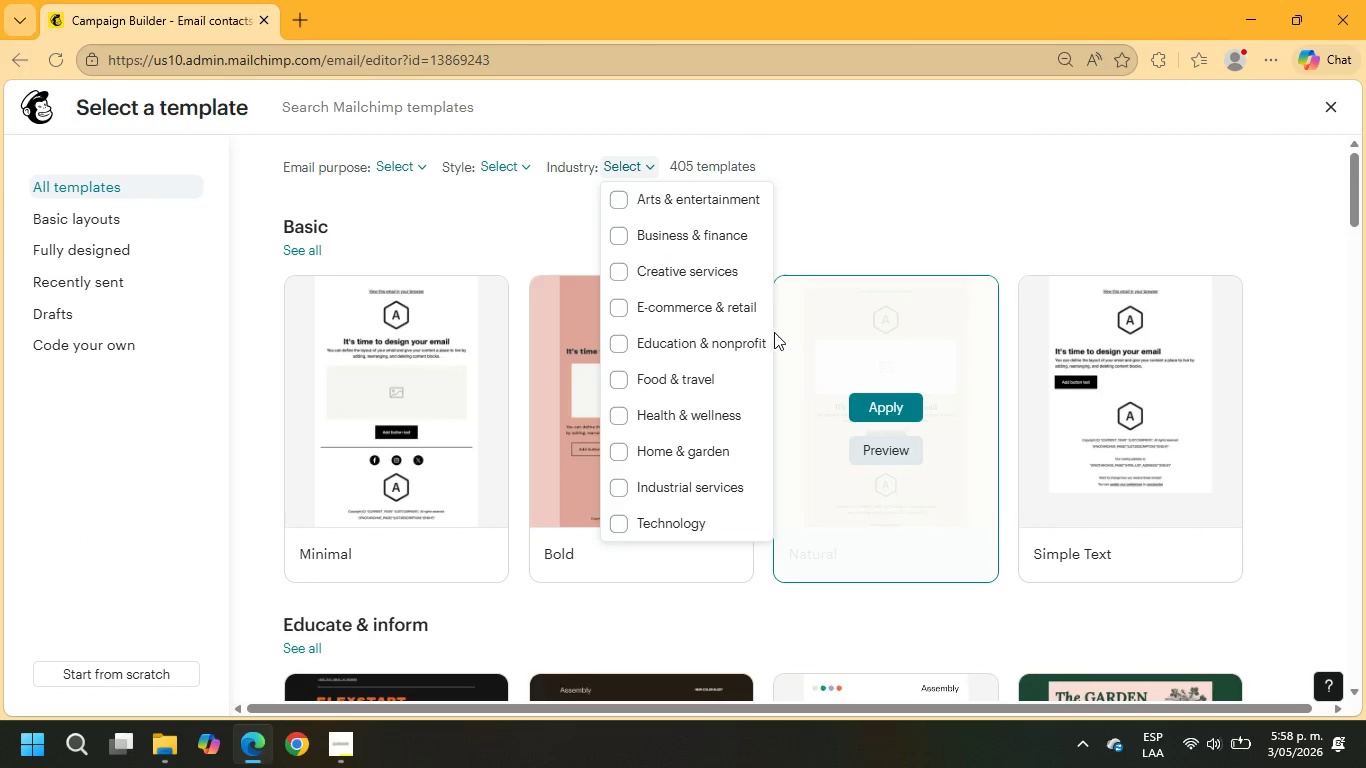 
left_click([913, 184])
 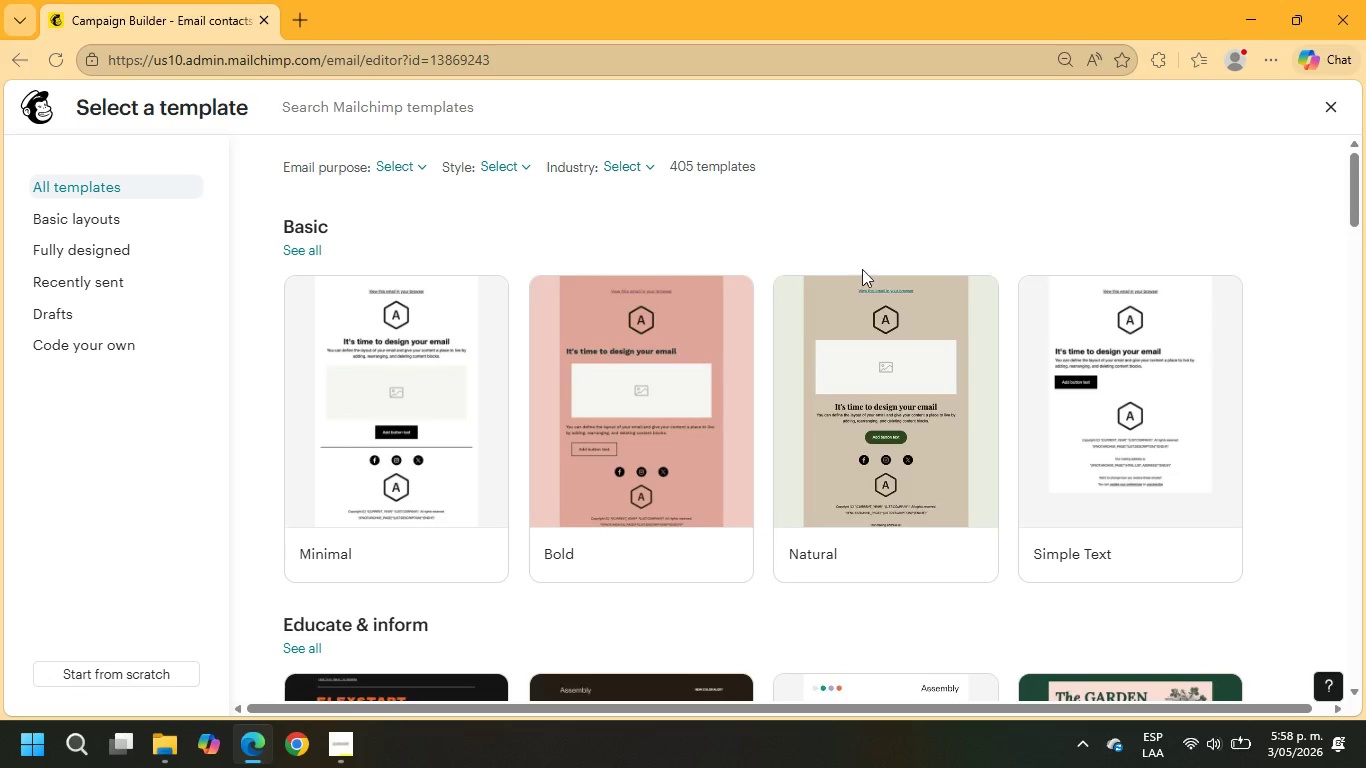 
scroll: coordinate [717, 391], scroll_direction: down, amount: 18.0
 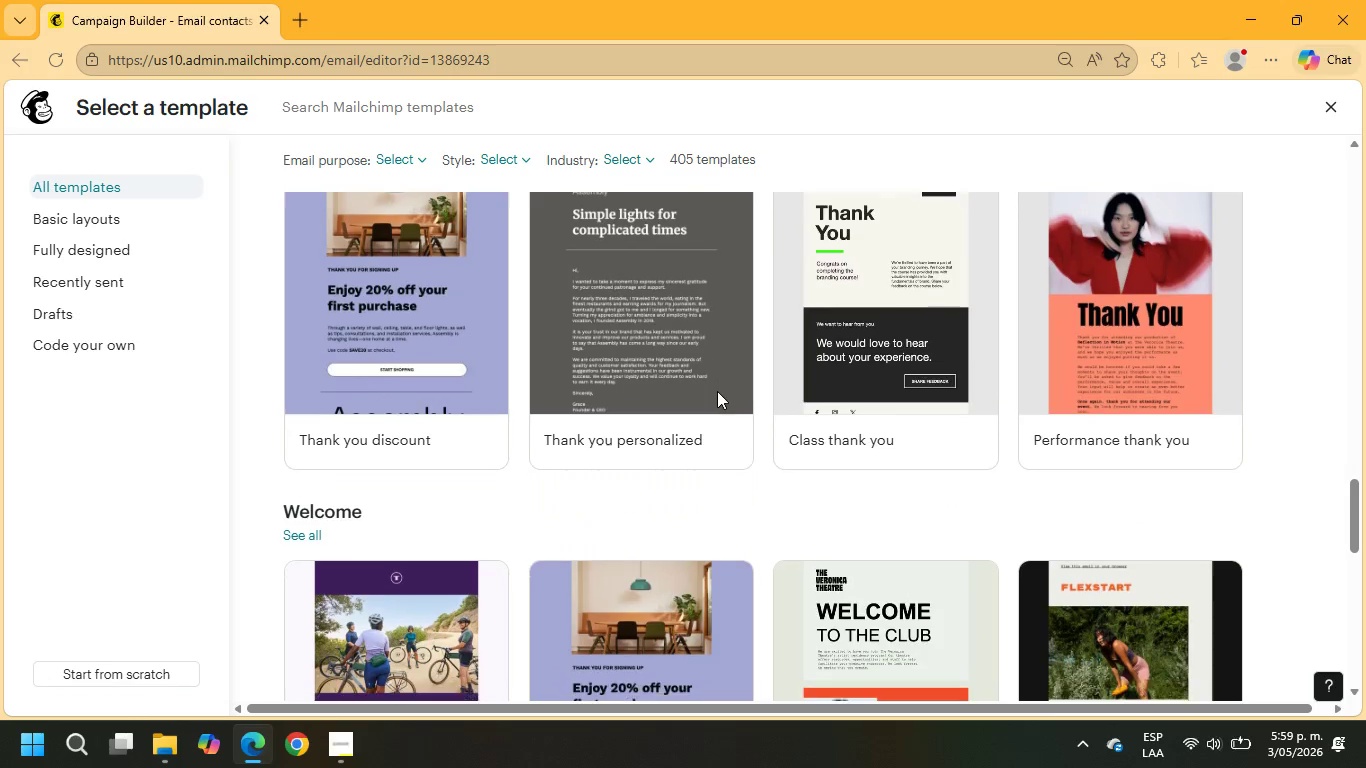 
scroll: coordinate [717, 391], scroll_direction: up, amount: 1.0
 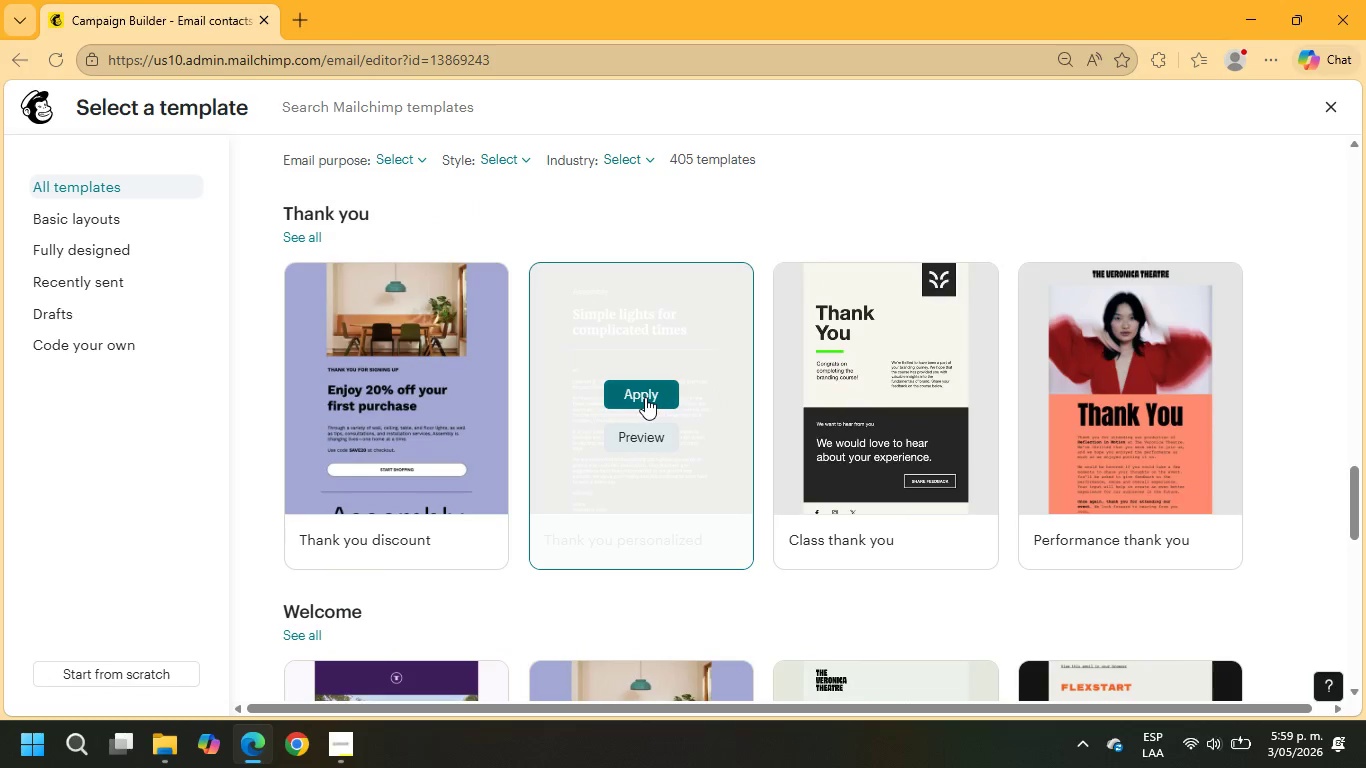 
scroll: coordinate [1212, 559], scroll_direction: down, amount: 12.0
 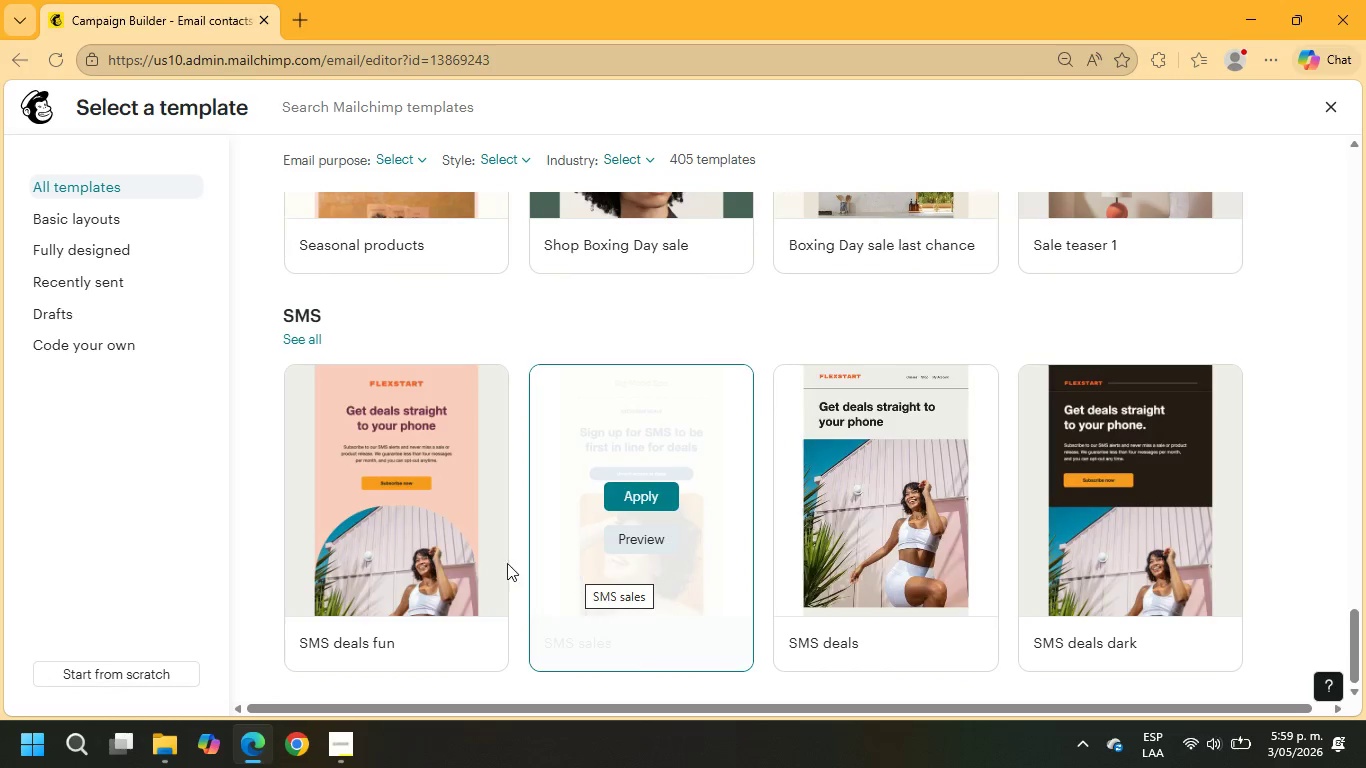 
left_click([383, 493])
 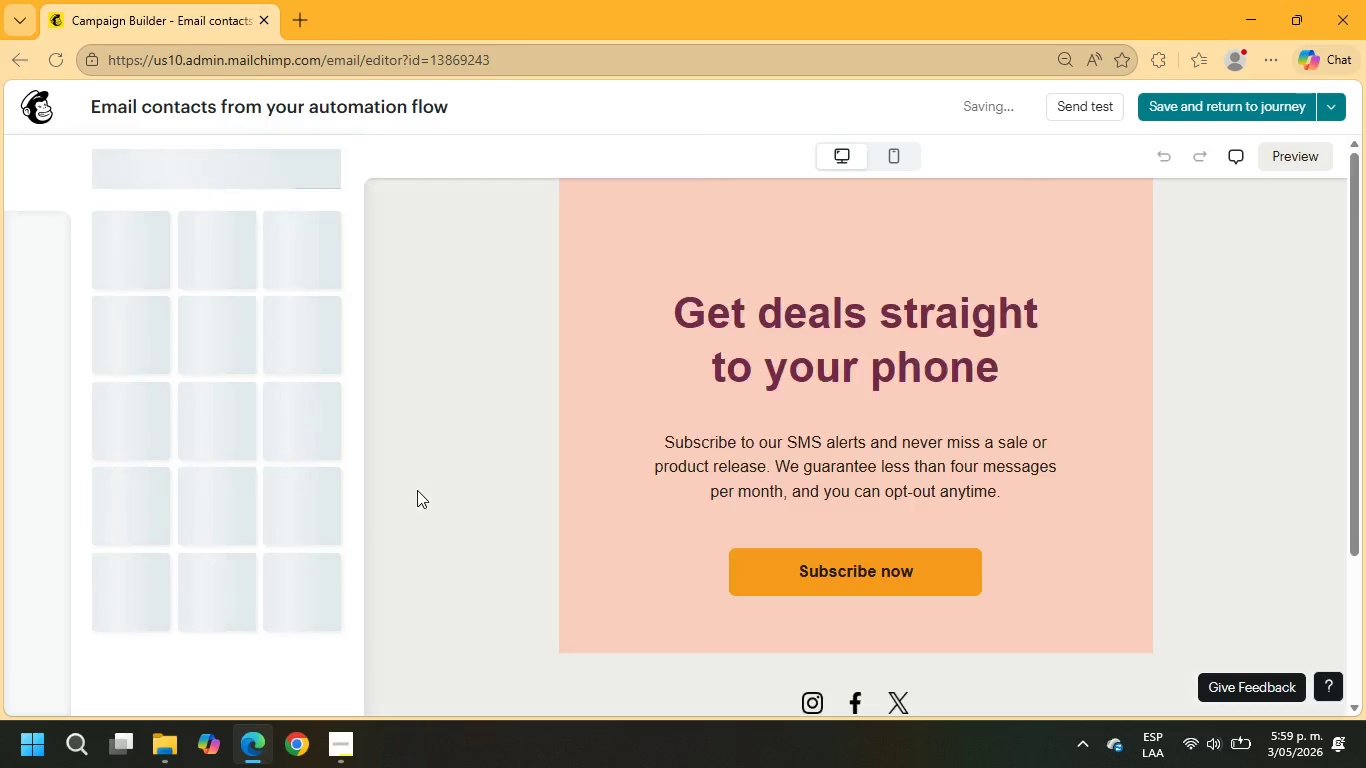 
scroll: coordinate [785, 459], scroll_direction: down, amount: 13.0
 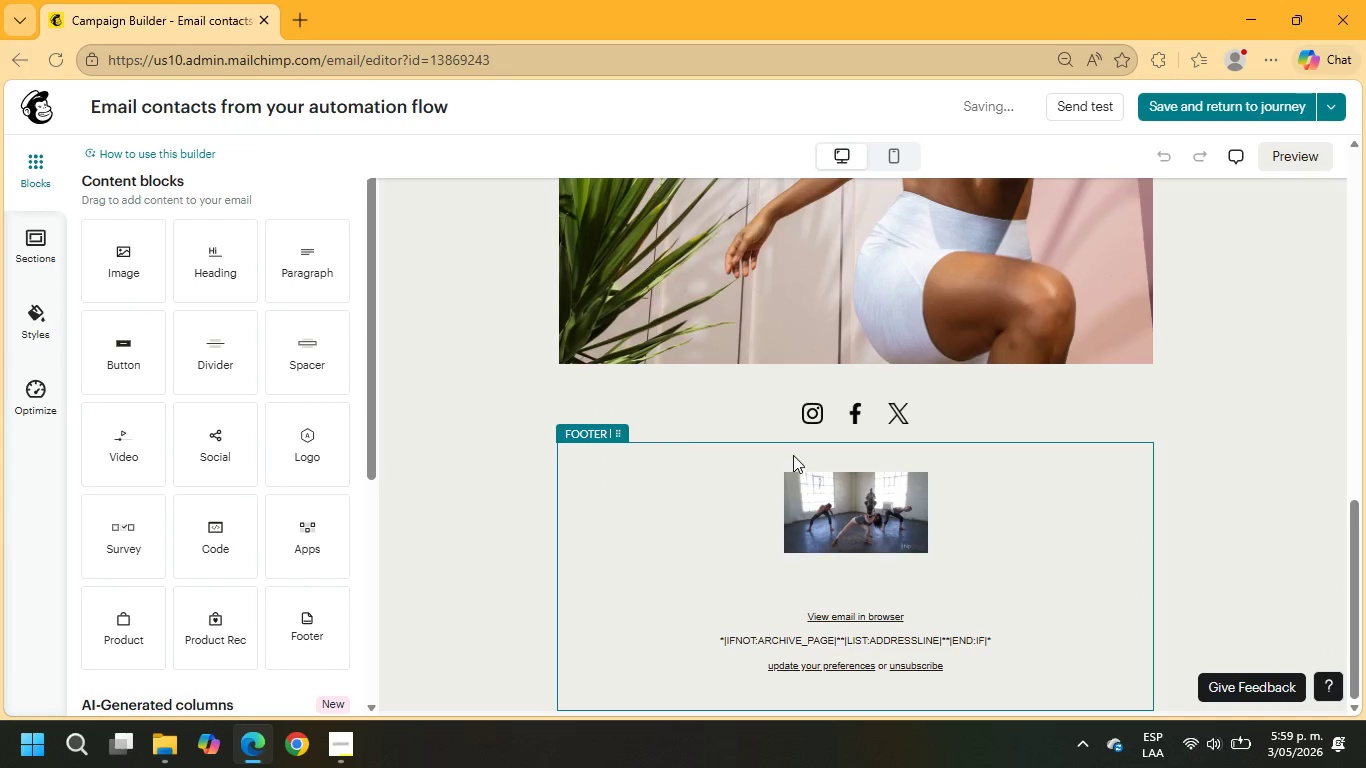 
scroll: coordinate [826, 388], scroll_direction: up, amount: 11.0
 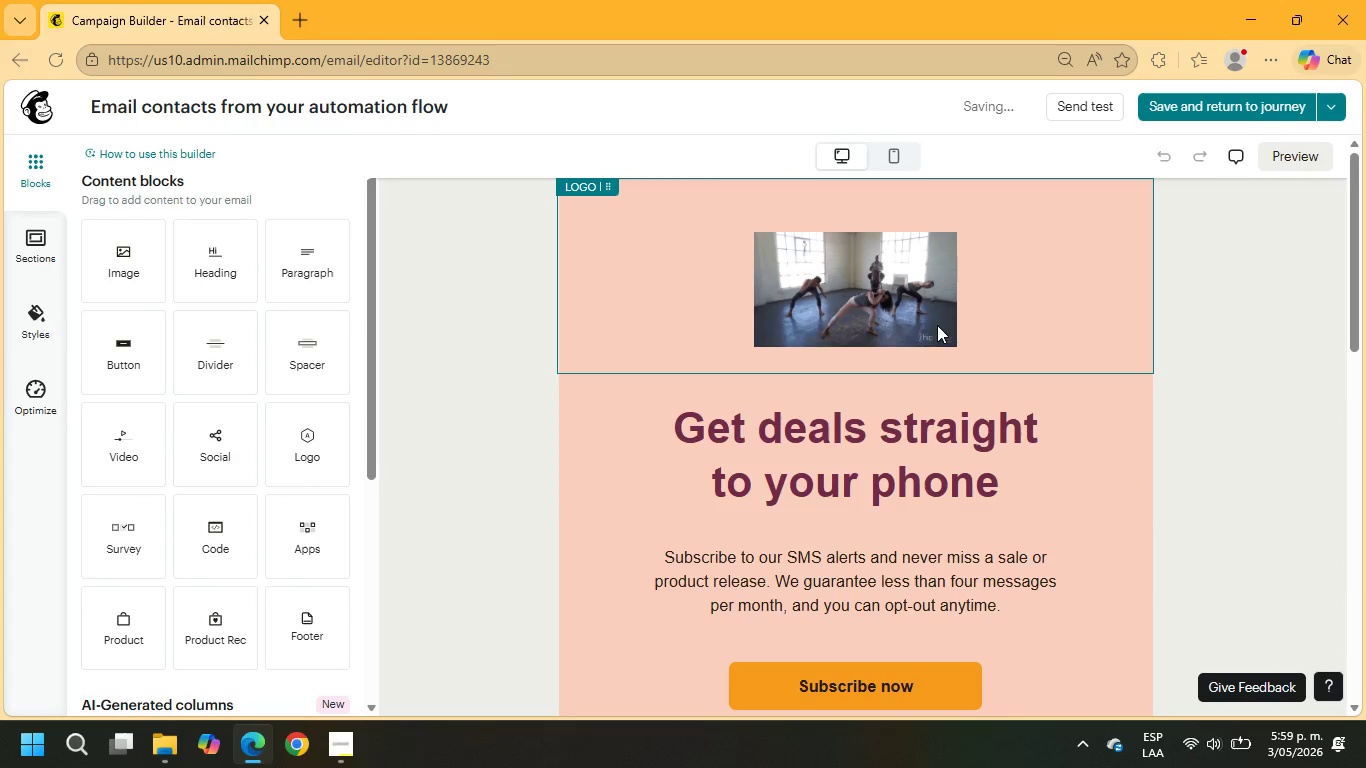 
left_click([919, 294])
 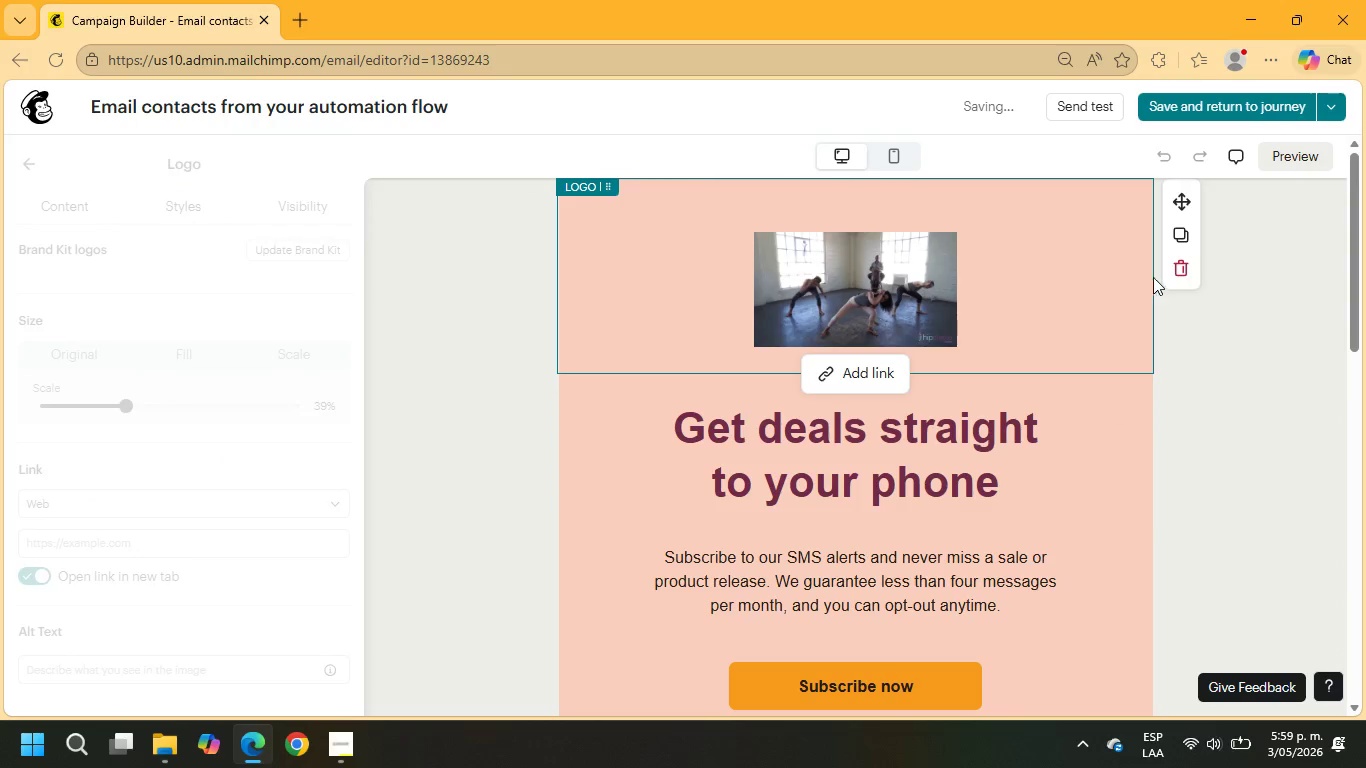 
left_click([1178, 270])
 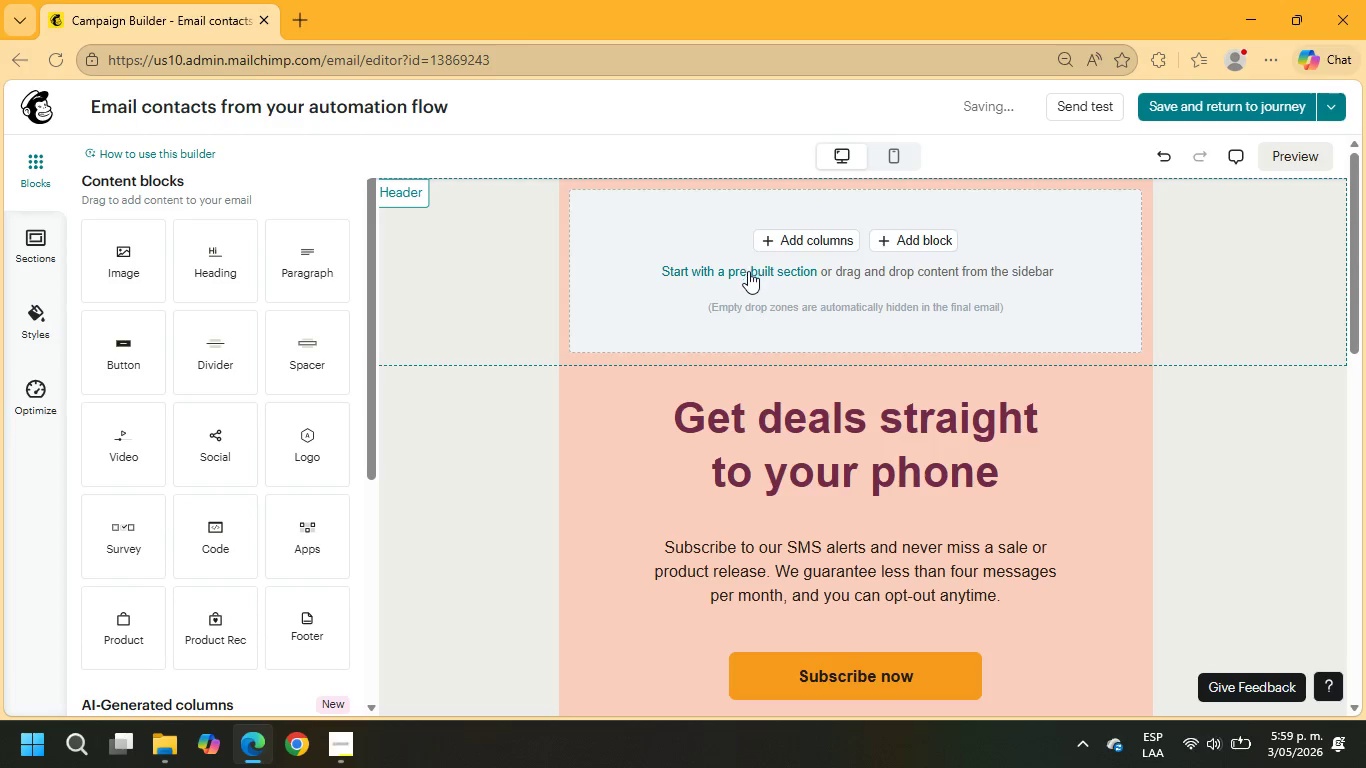 
left_click_drag(start_coordinate=[202, 359], to_coordinate=[740, 366])
 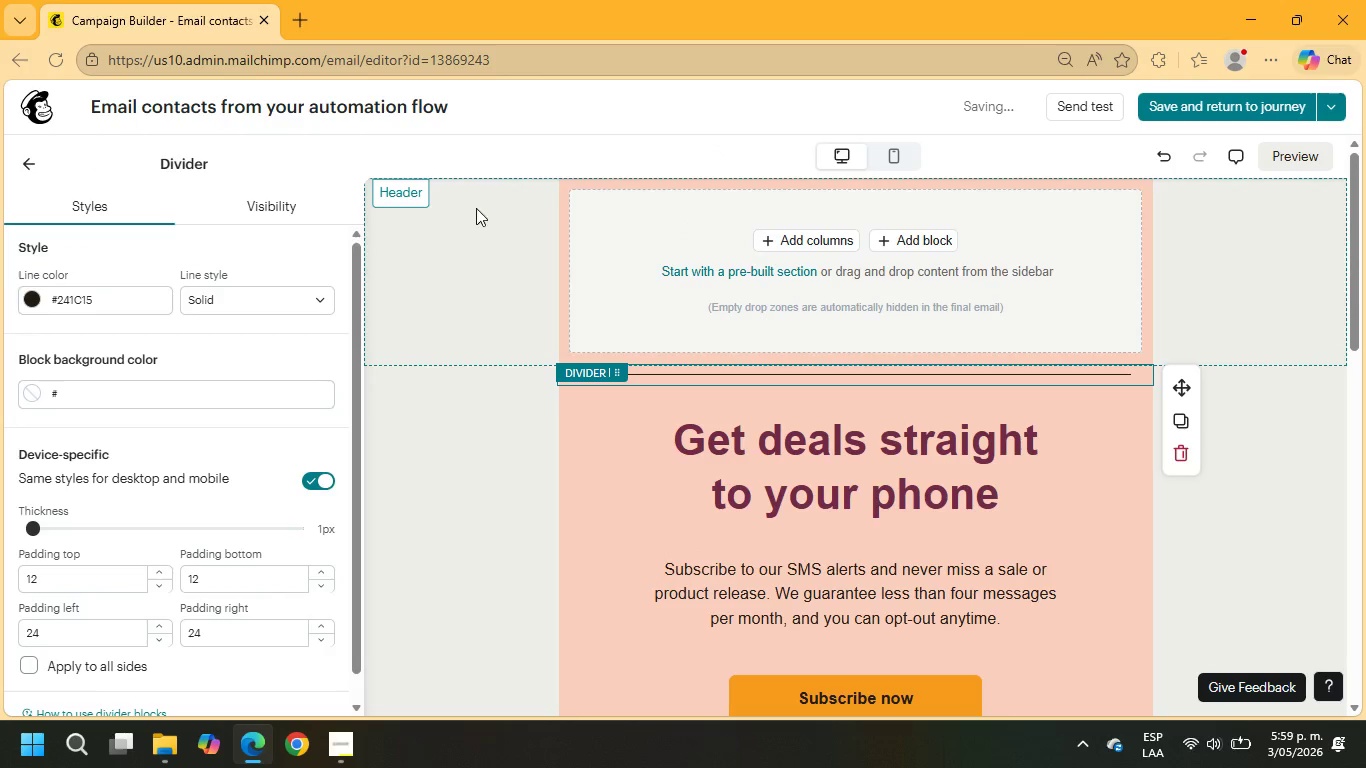 
left_click([34, 161])
 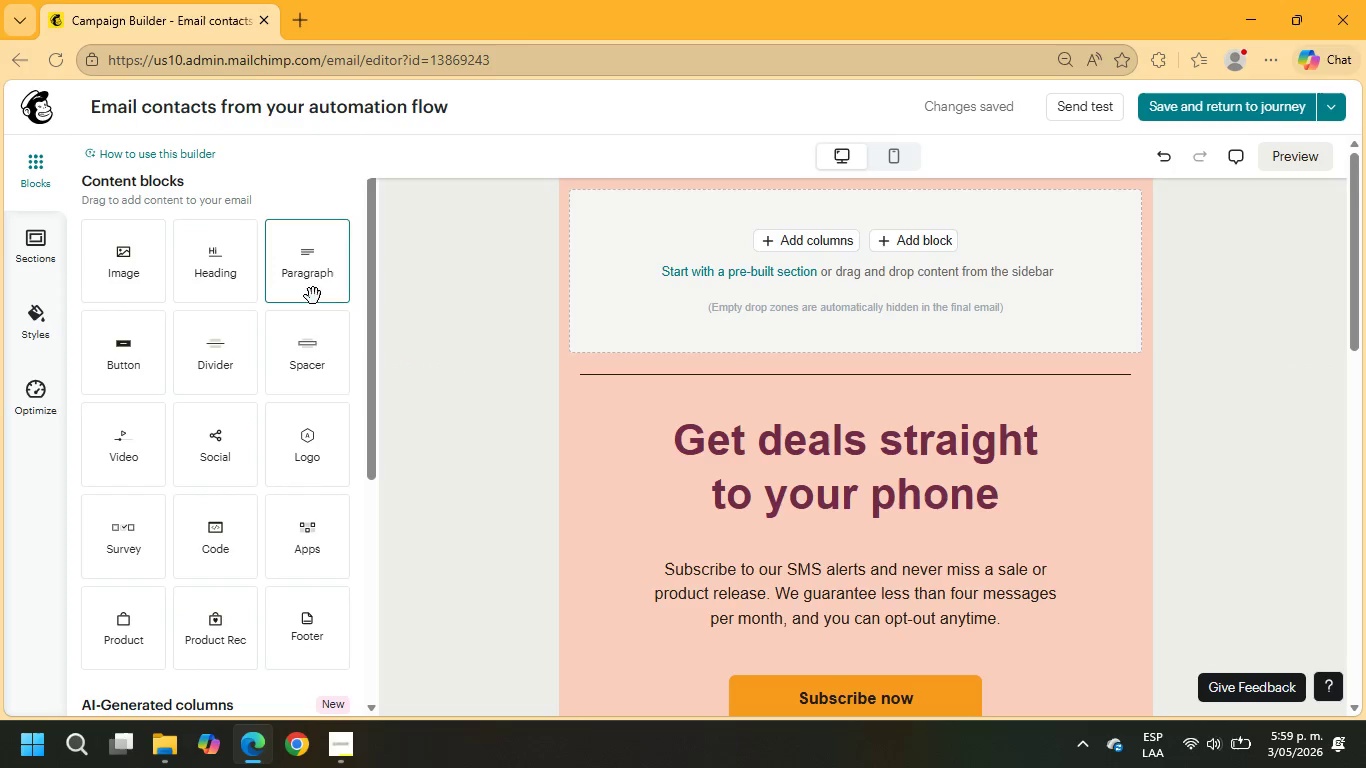 
left_click_drag(start_coordinate=[318, 362], to_coordinate=[623, 298])
 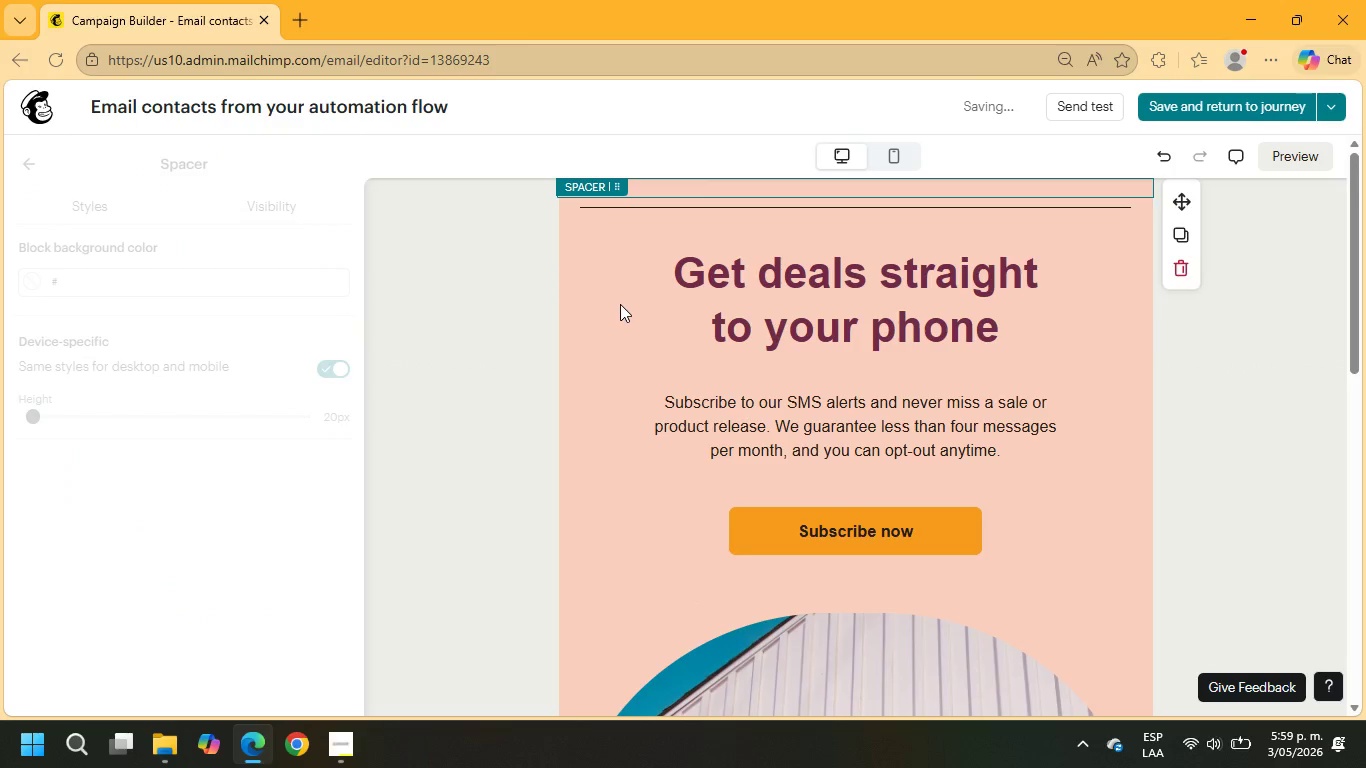 
scroll: coordinate [614, 294], scroll_direction: up, amount: 3.0
 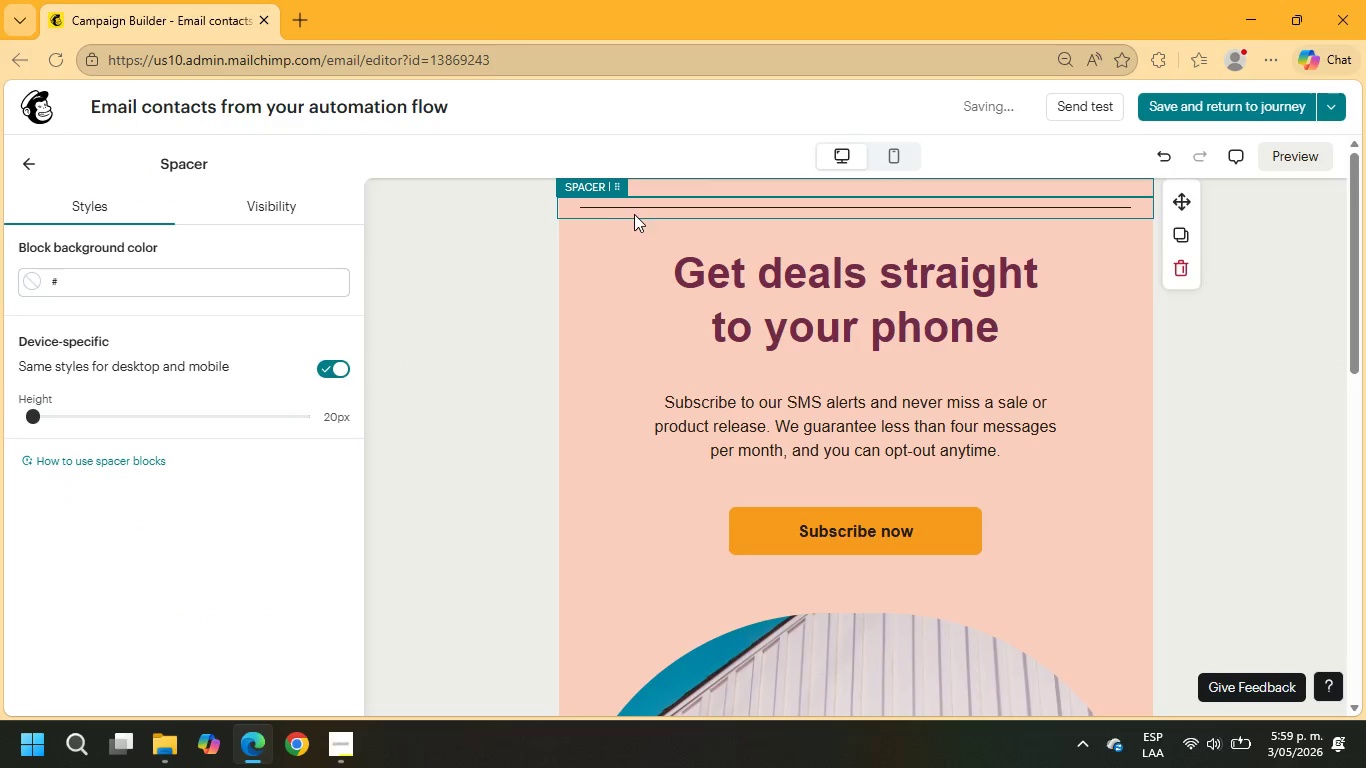 
left_click([634, 211])
 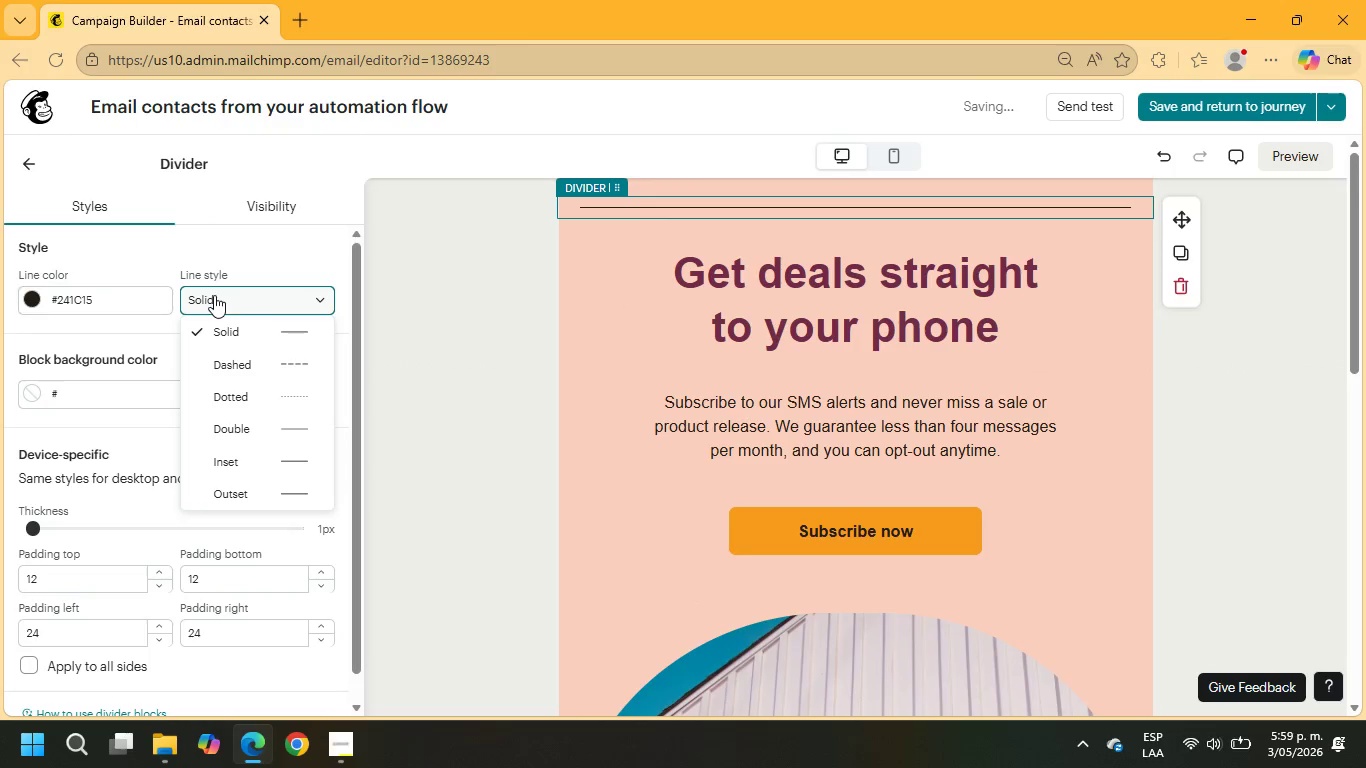 
left_click([252, 374])
 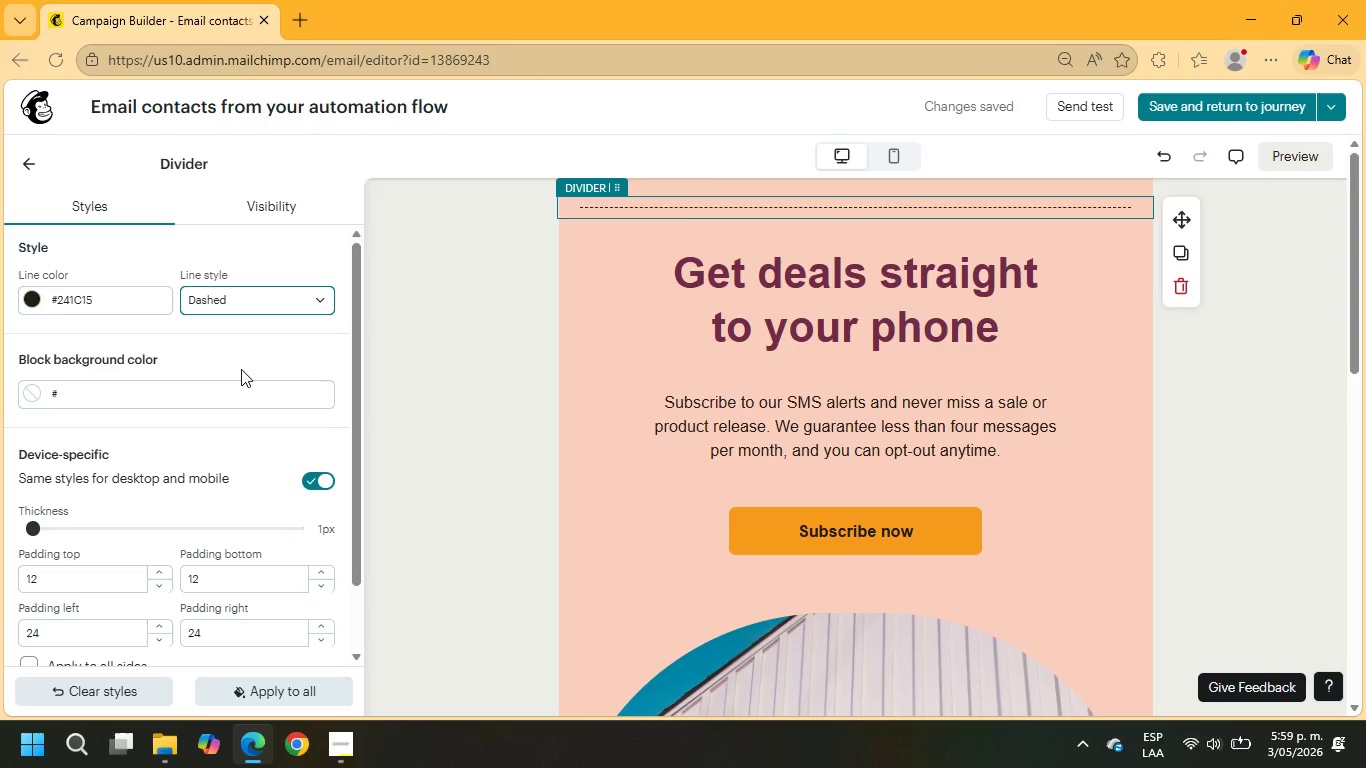 
wait(6.05)
 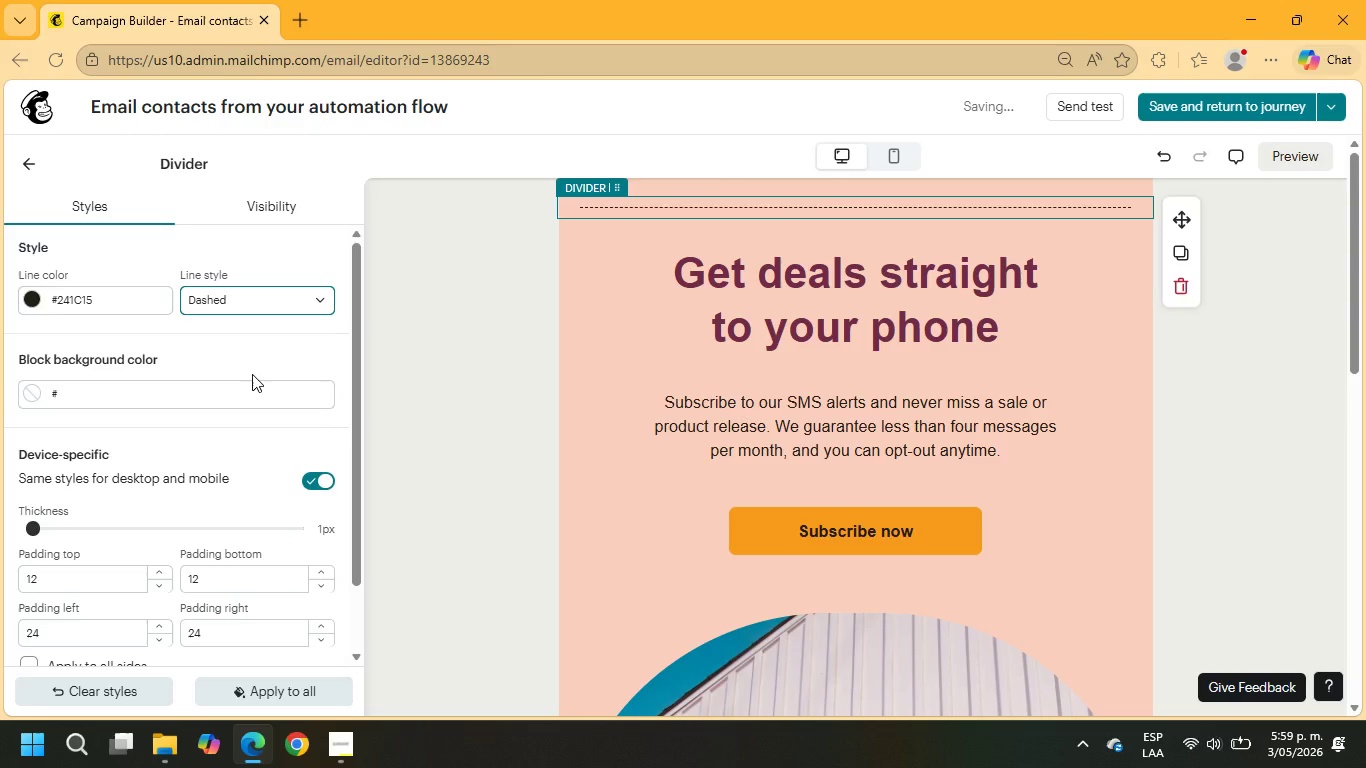 
left_click_drag(start_coordinate=[1018, 334], to_coordinate=[678, 275])
 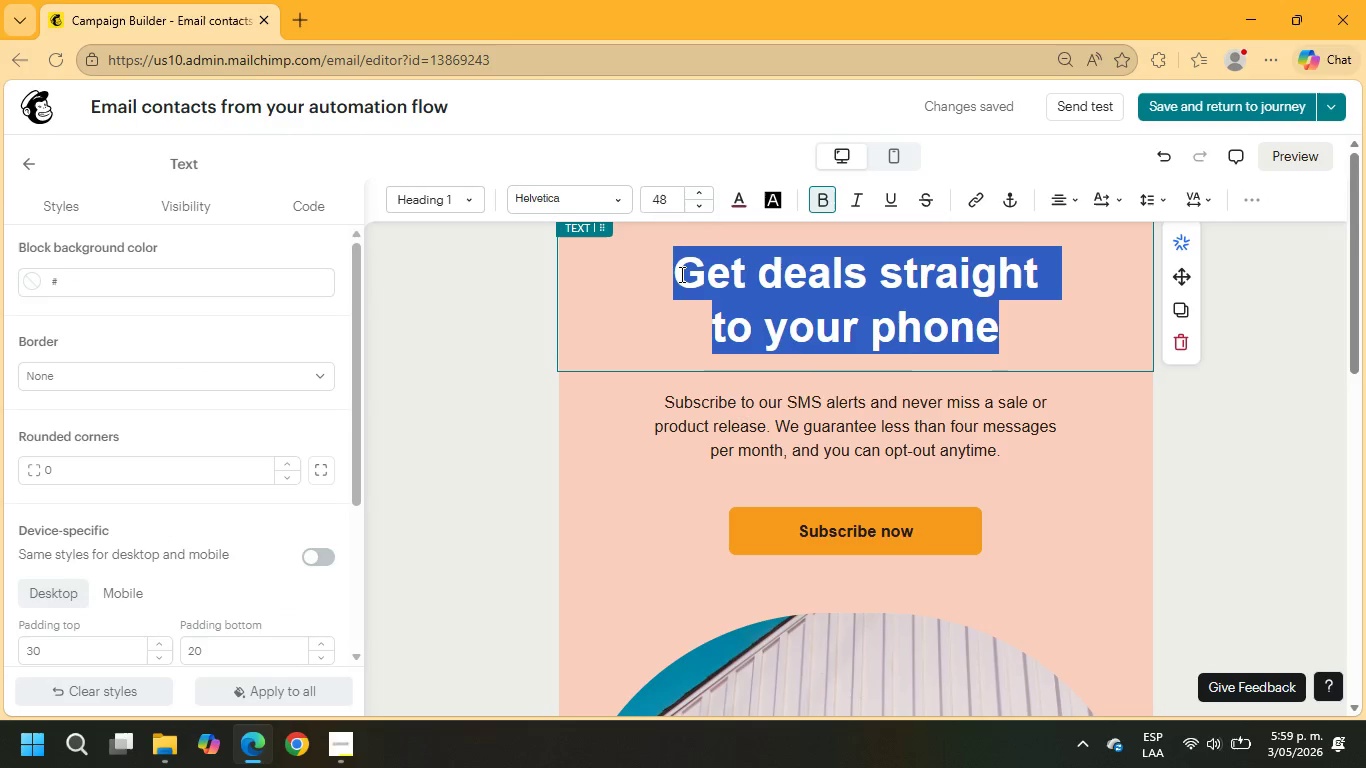 
type(Hello +\FNAME)
 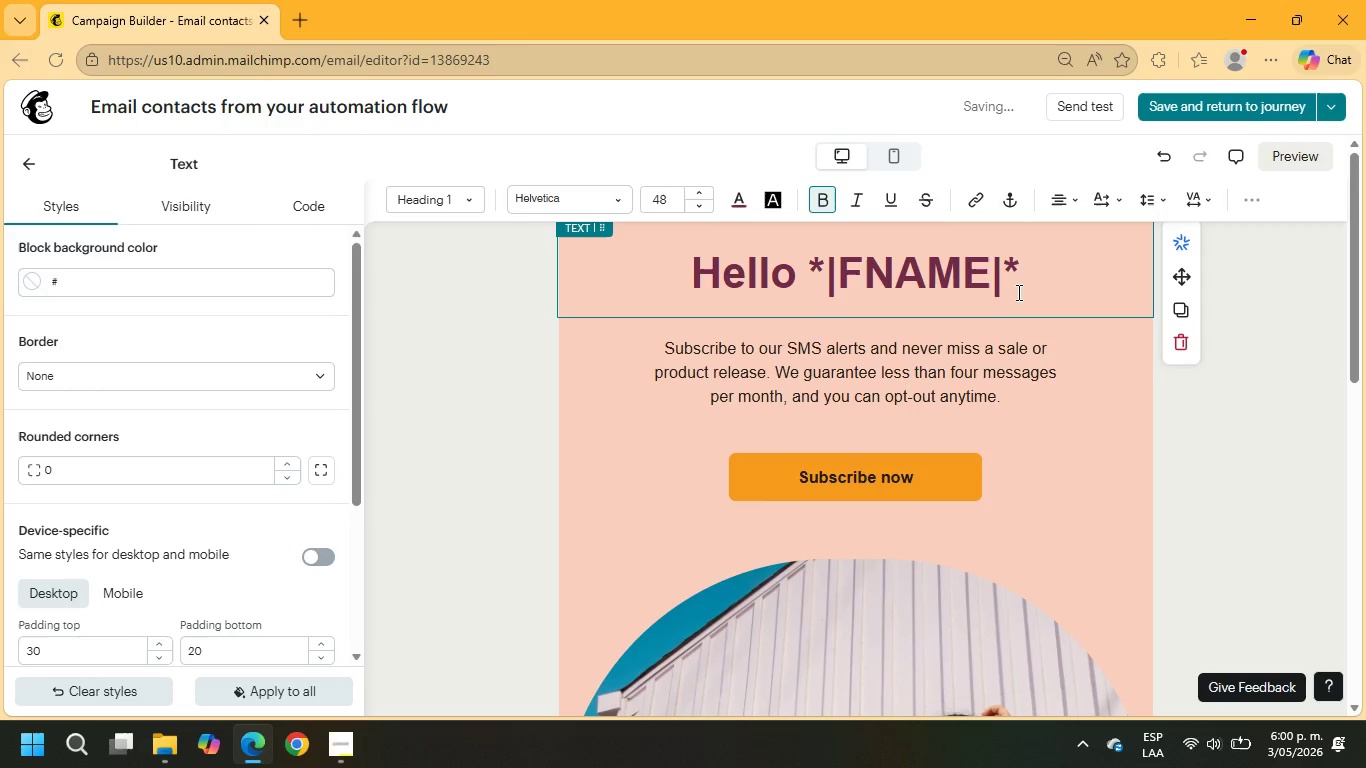 
left_click_drag(start_coordinate=[1021, 284], to_coordinate=[684, 274])
 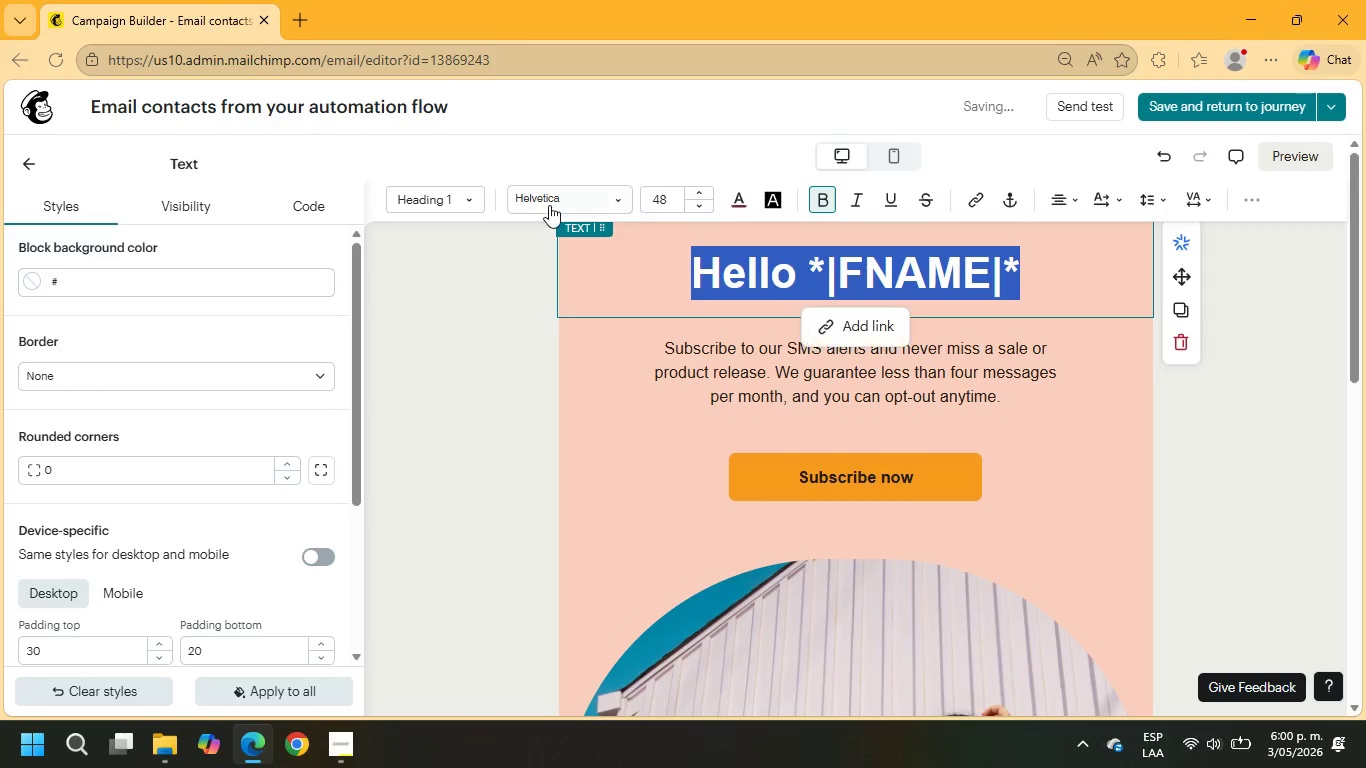 
left_click([549, 205])
 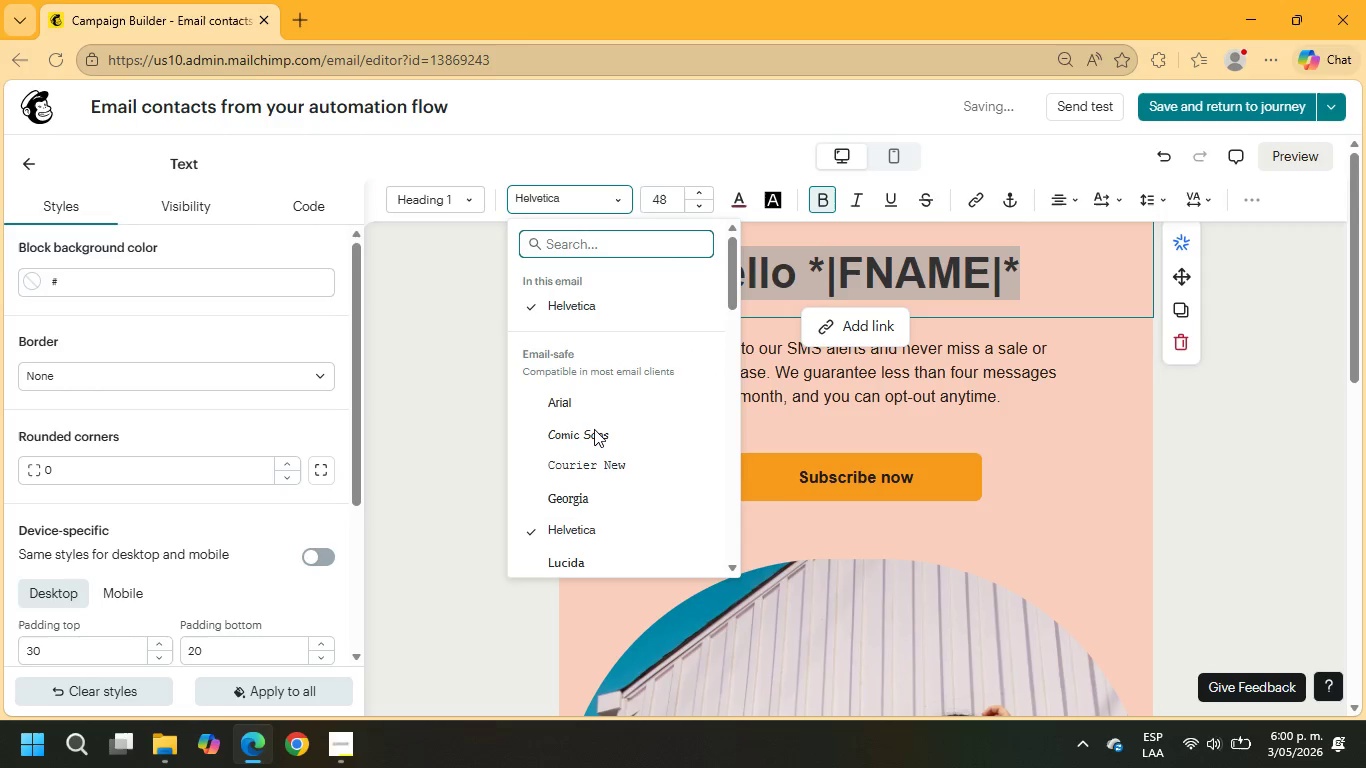 
scroll: coordinate [605, 457], scroll_direction: down, amount: 6.0
 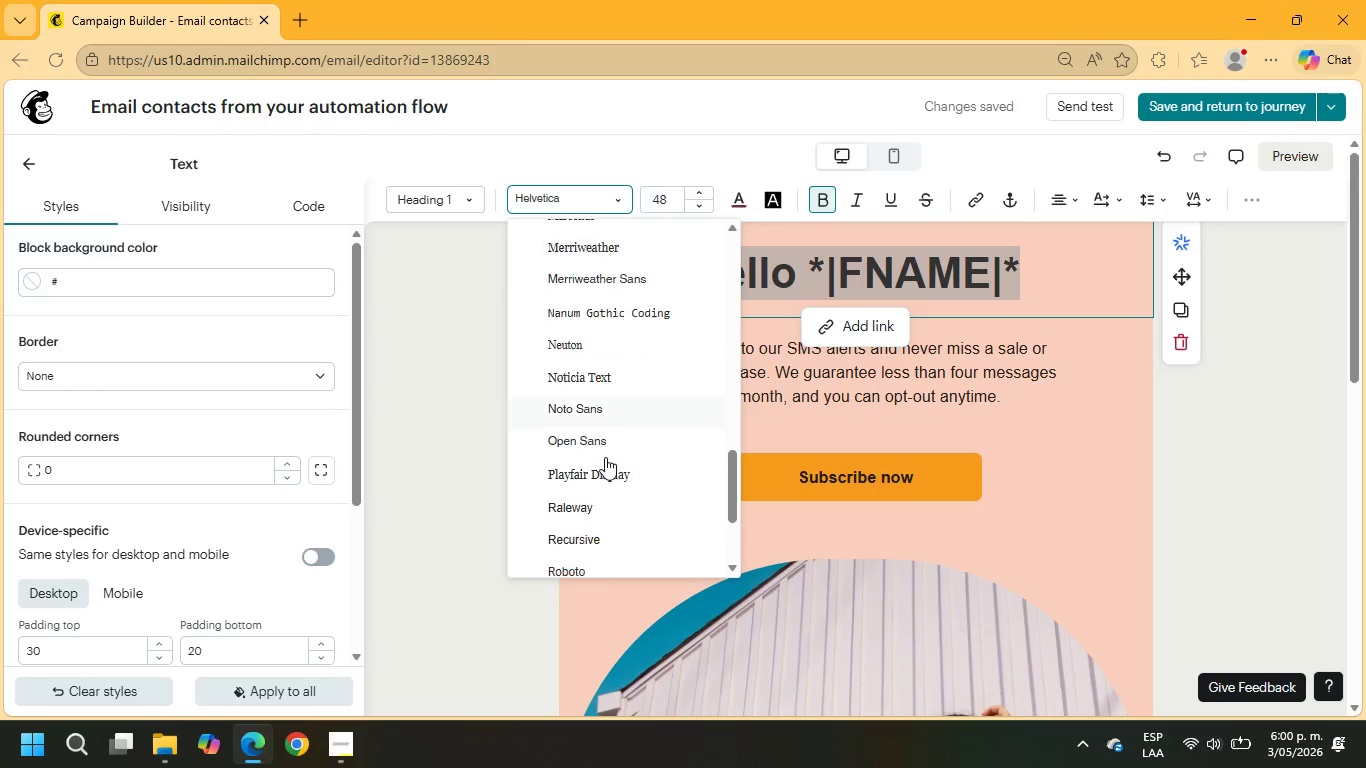 
left_click([605, 423])
 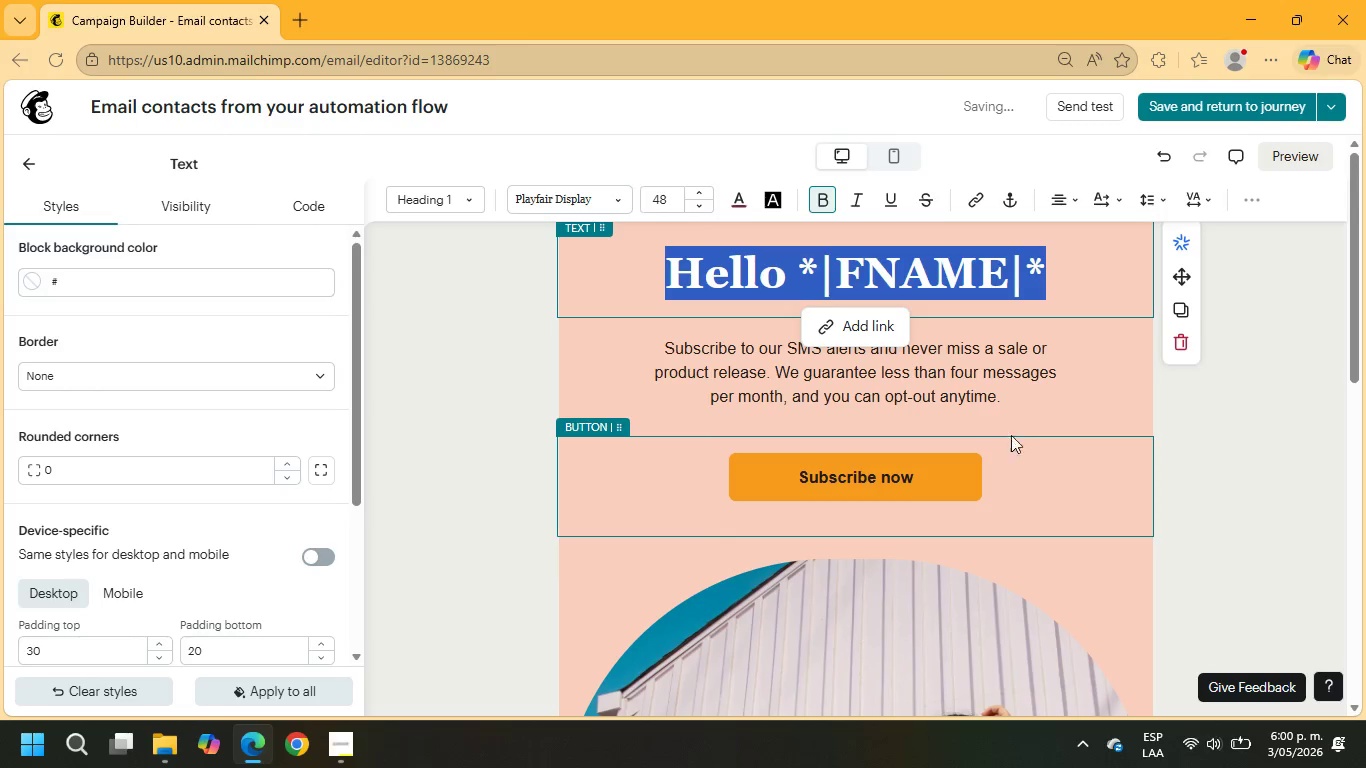 
left_click_drag(start_coordinate=[1012, 401], to_coordinate=[652, 347])
 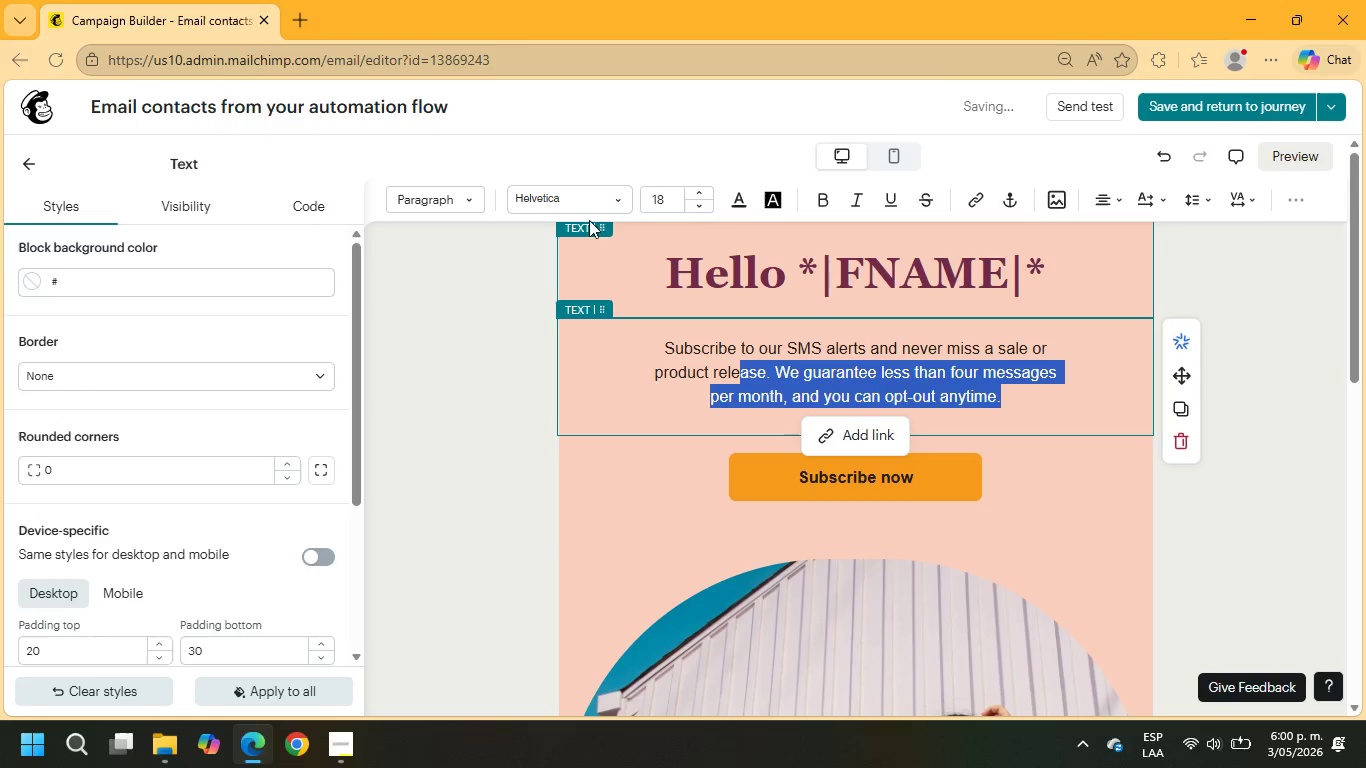 
left_click([577, 196])
 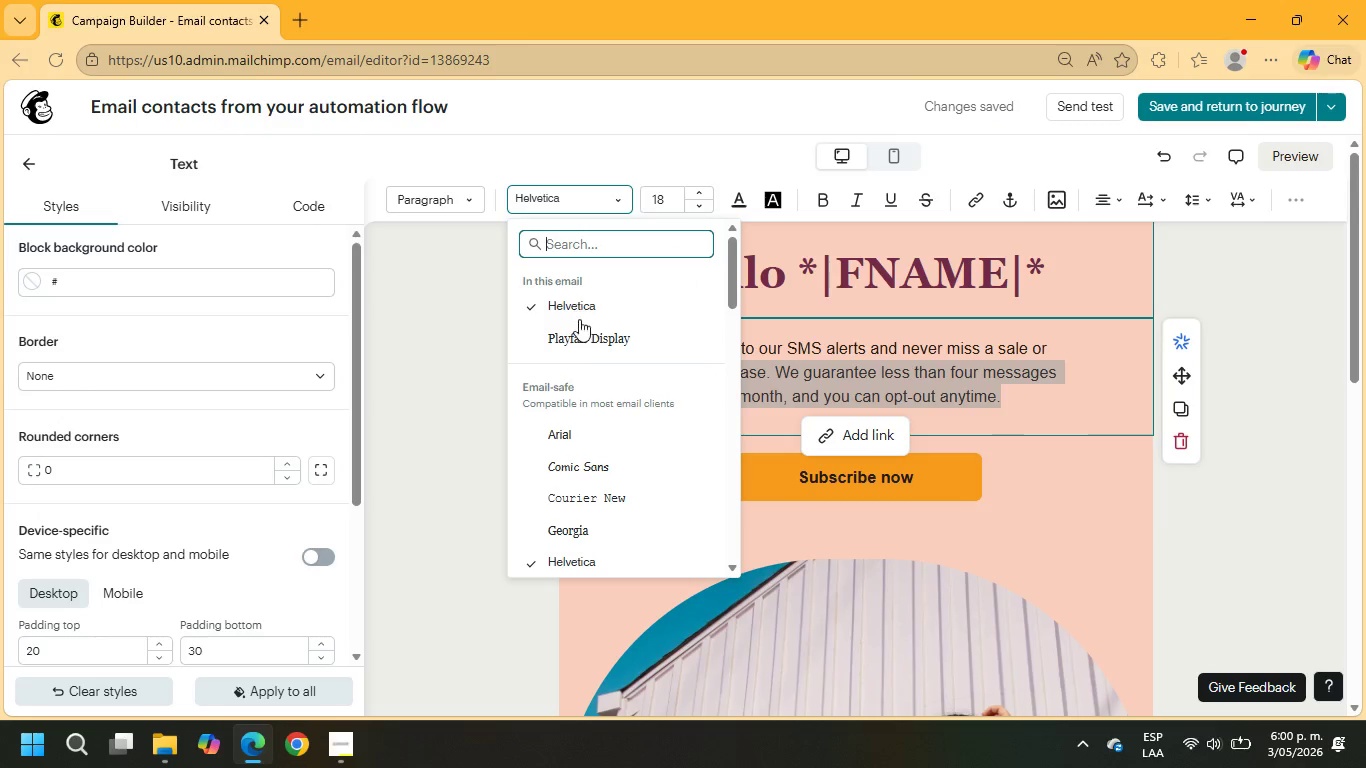 
left_click([582, 330])
 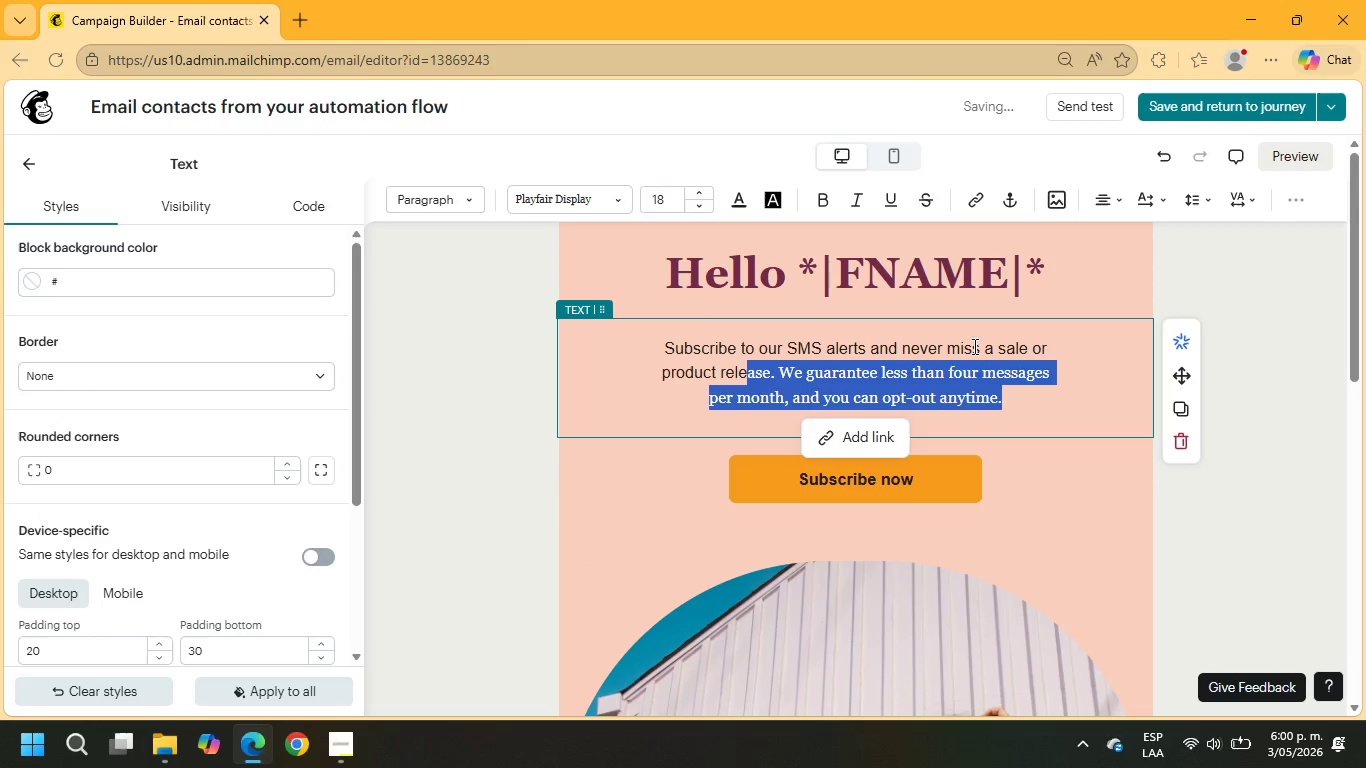 
left_click([982, 394])
 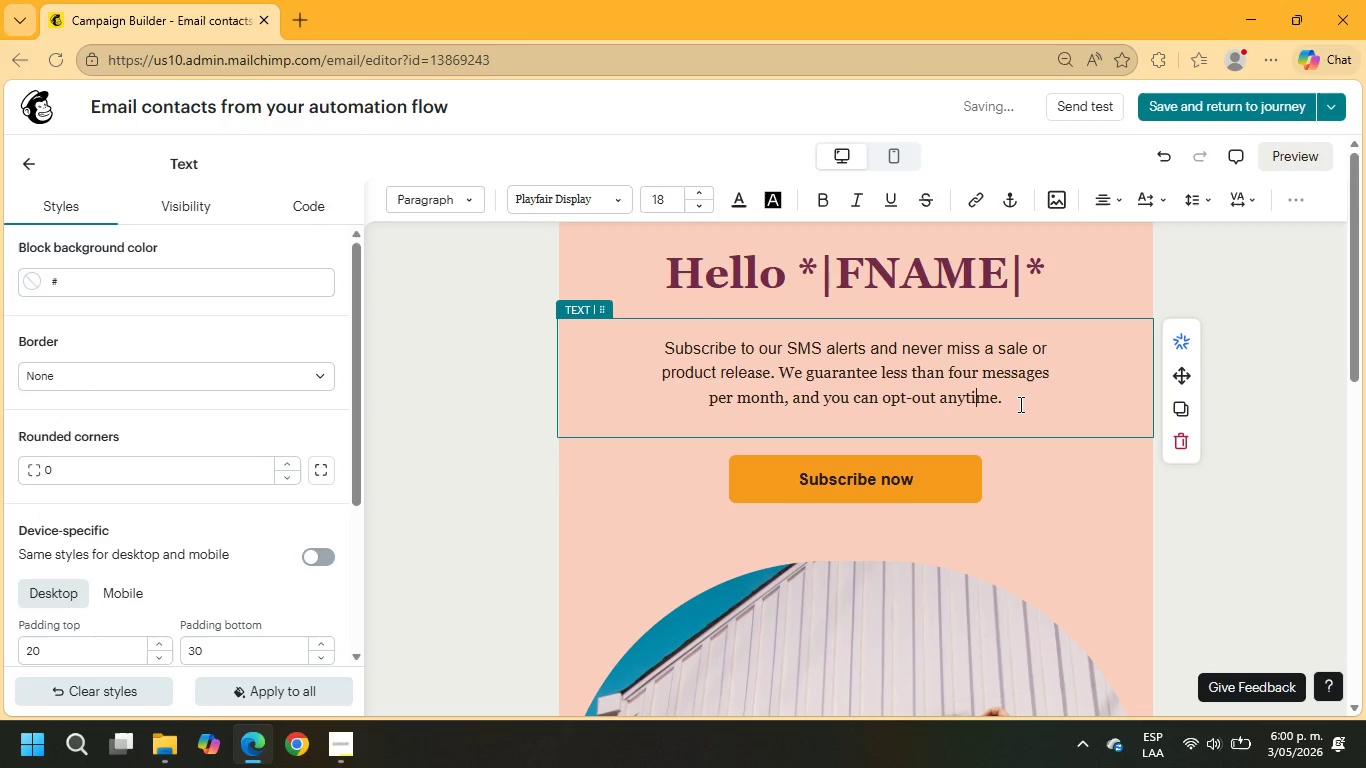 
left_click_drag(start_coordinate=[1019, 403], to_coordinate=[645, 339])
 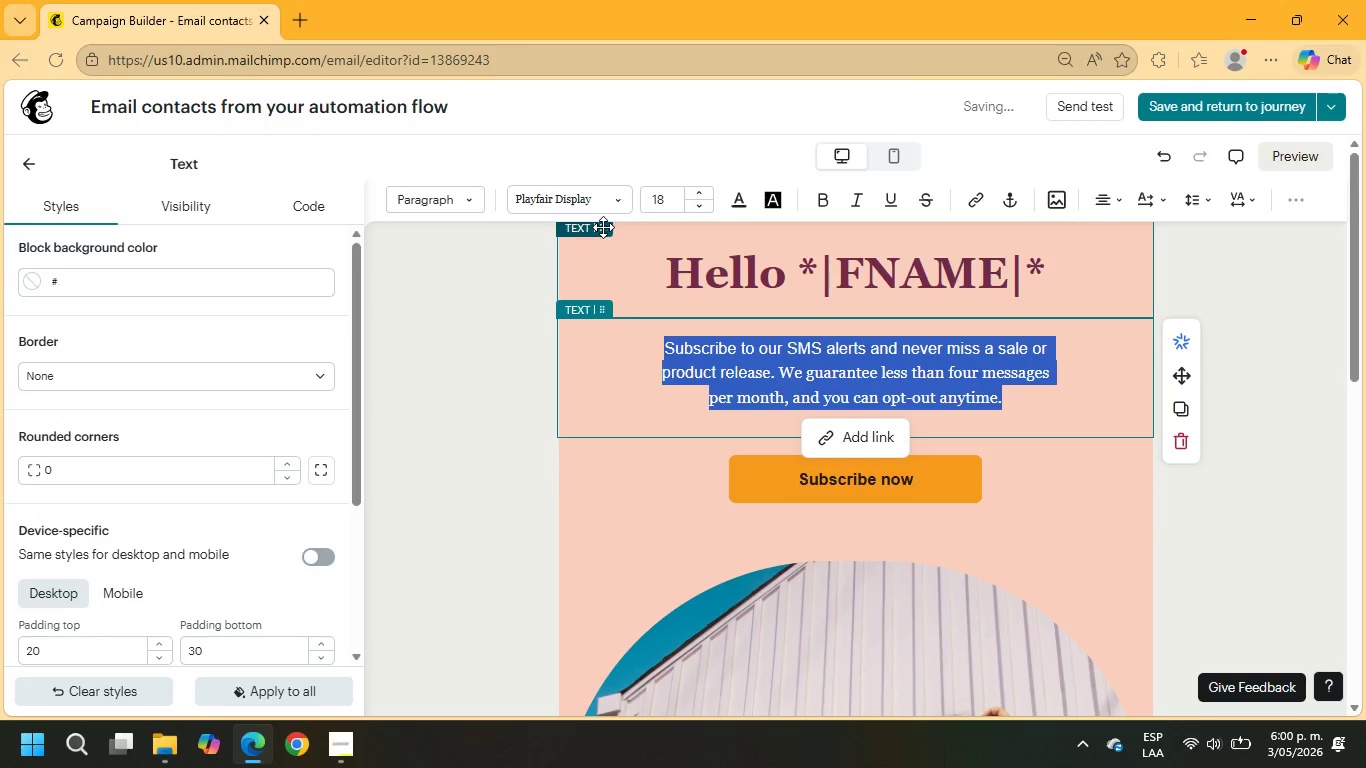 
left_click([593, 207])
 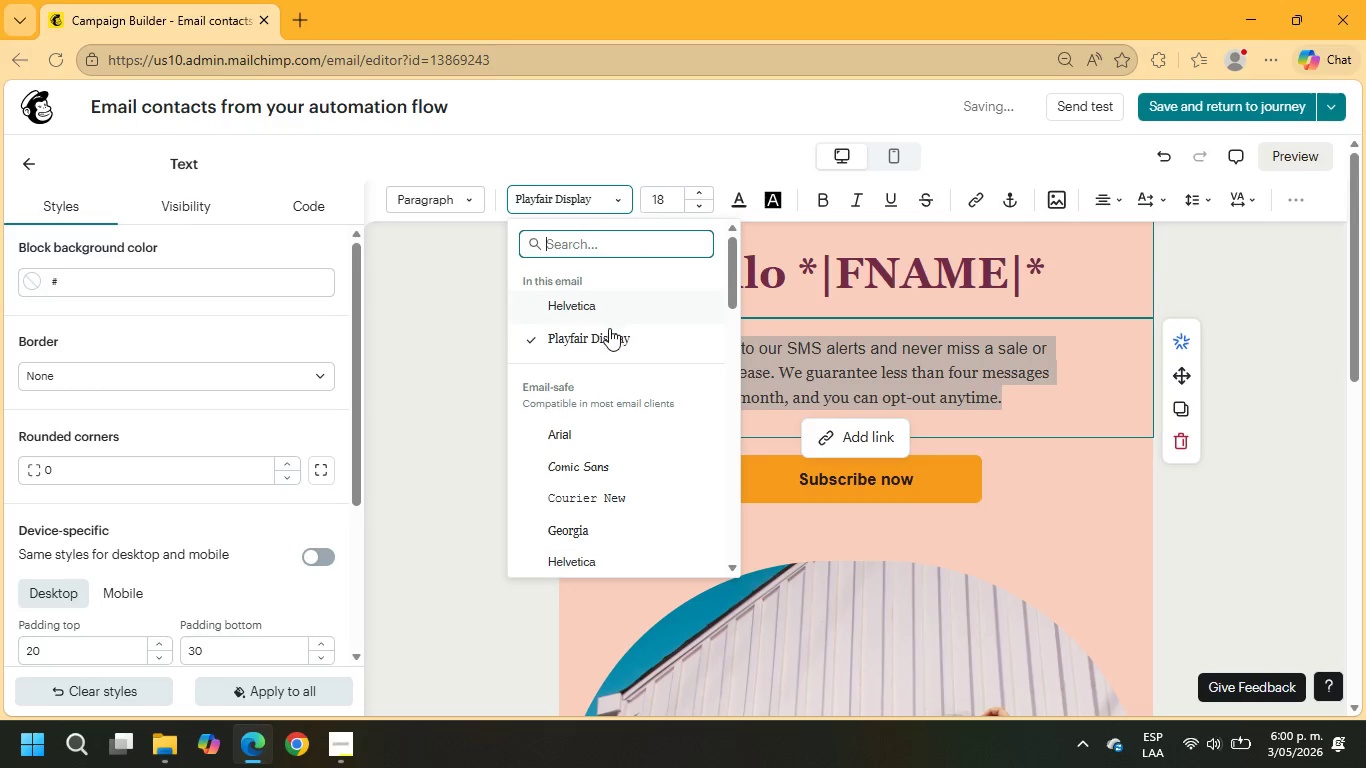 
left_click([610, 338])
 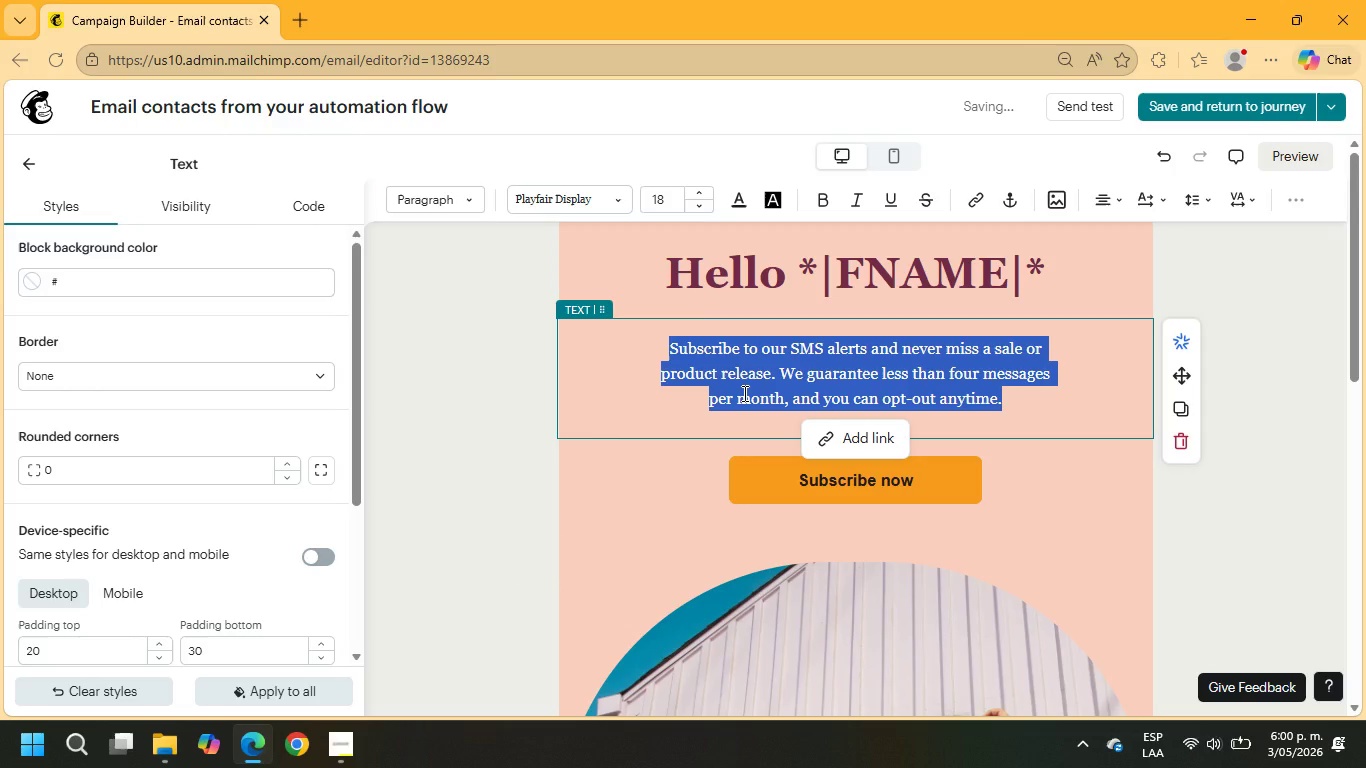 
type(tHANK YOU A)
key(Backspace)
key(Backspace)
key(Backspace)
key(Backspace)
key(Backspace)
key(Backspace)
key(Backspace)
key(Backspace)
key(Backspace)
key(Backspace)
key(Backspace)
type(Thank you again for taking time to lean)
key(Backspace)
type(rn more about Velvet ^ Vane Studio.)
 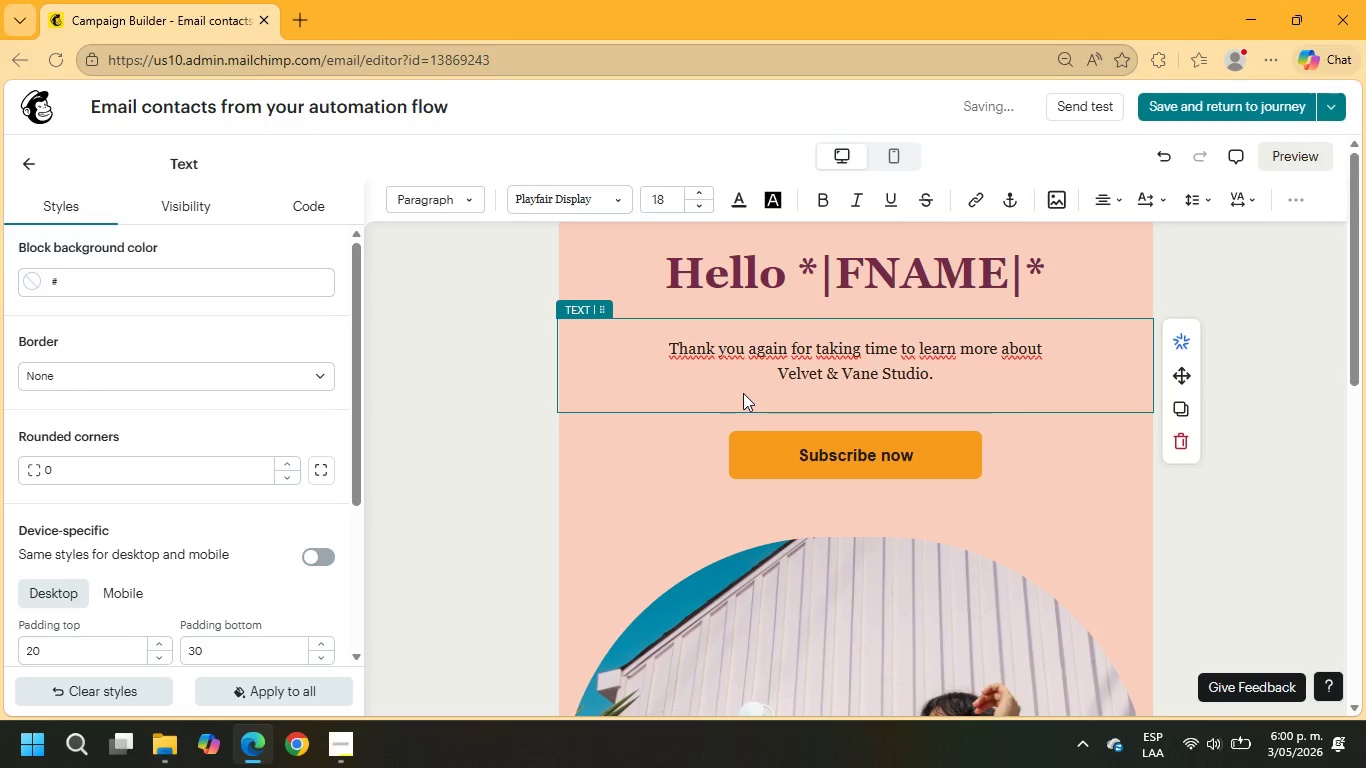 
key(Enter)
 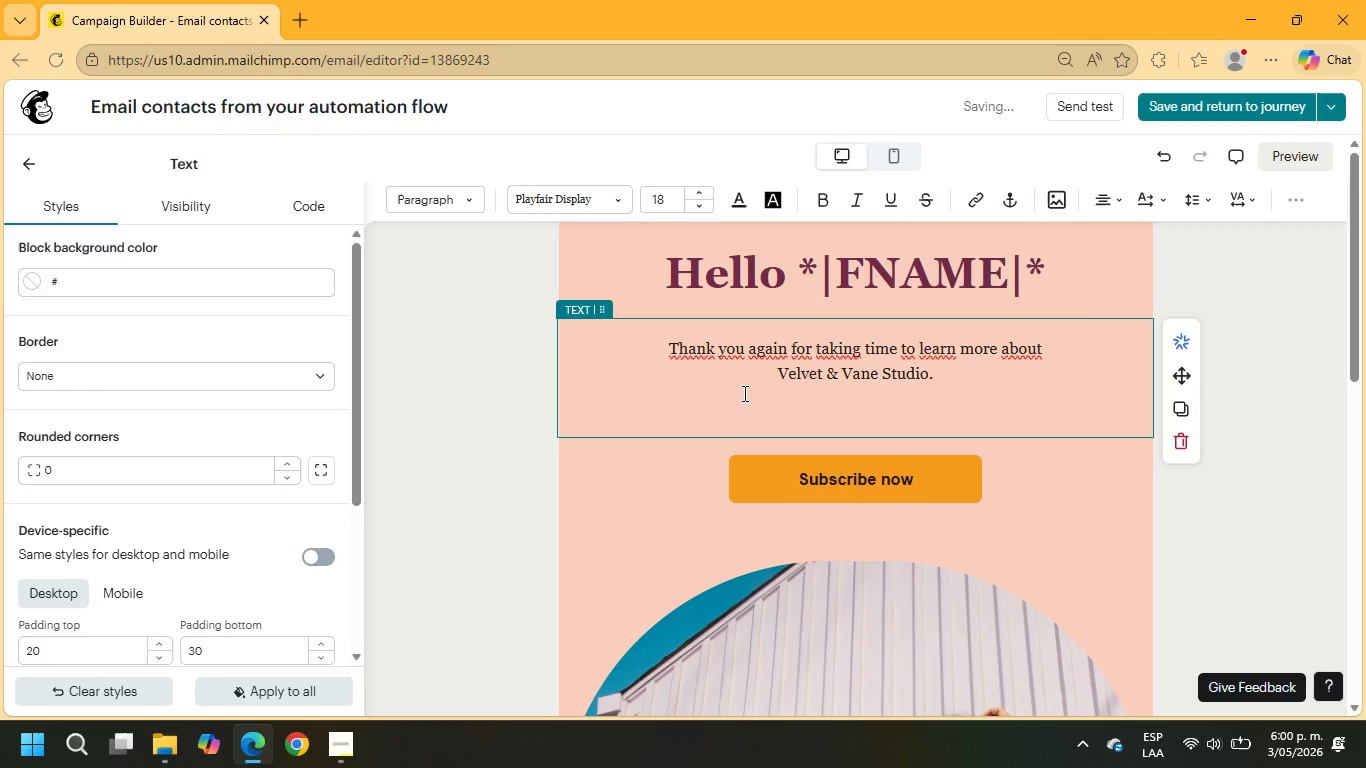 
type(We woi)
key(Backspace)
type(uld)
key(Backspace)
key(Backspace)
key(Backspace)
key(Backspace)
key(Backspace)
key(Backspace)
key(Backspace)
key(Backspace)
key(Backspace)
type( We would love to invite you and your team form)
key(Backspace)
key(Backspace)
key(Backspace)
type(rom )
 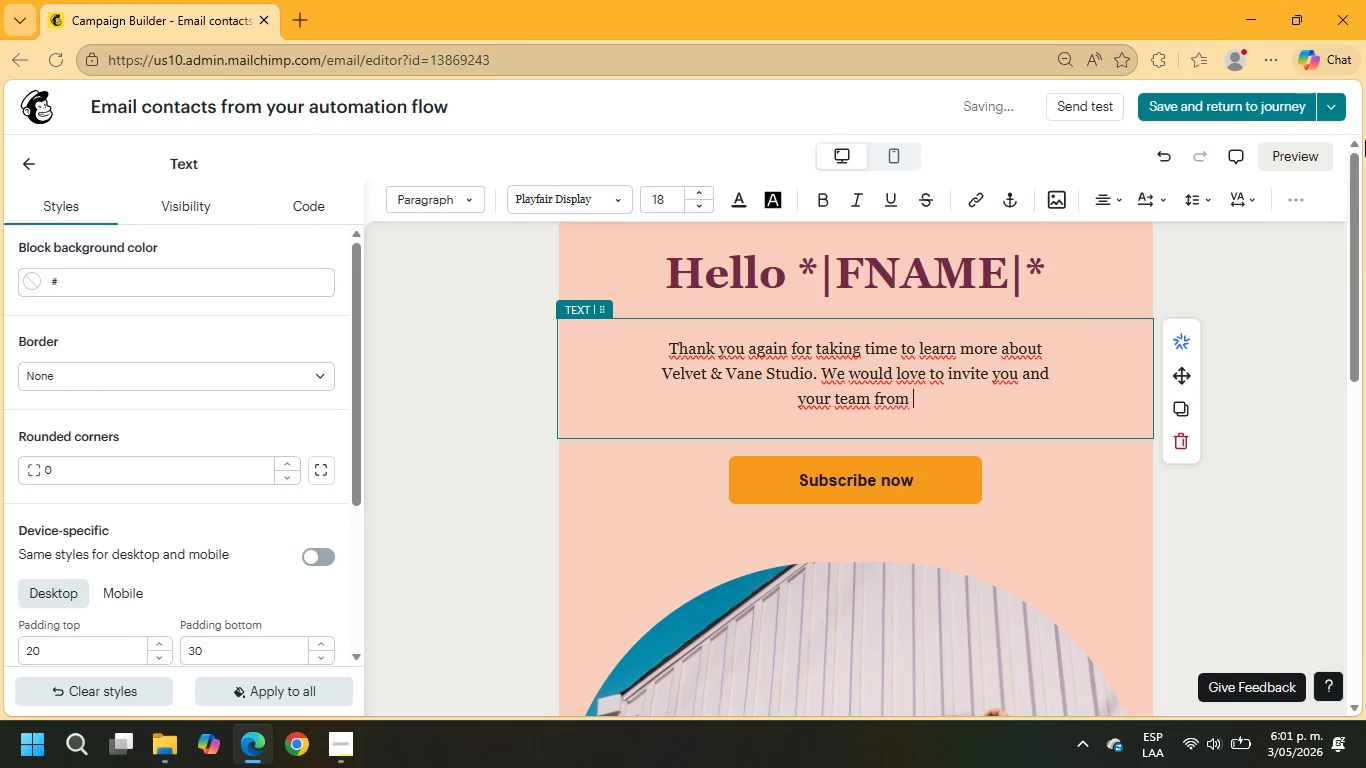 
double_click([1296, 193])
 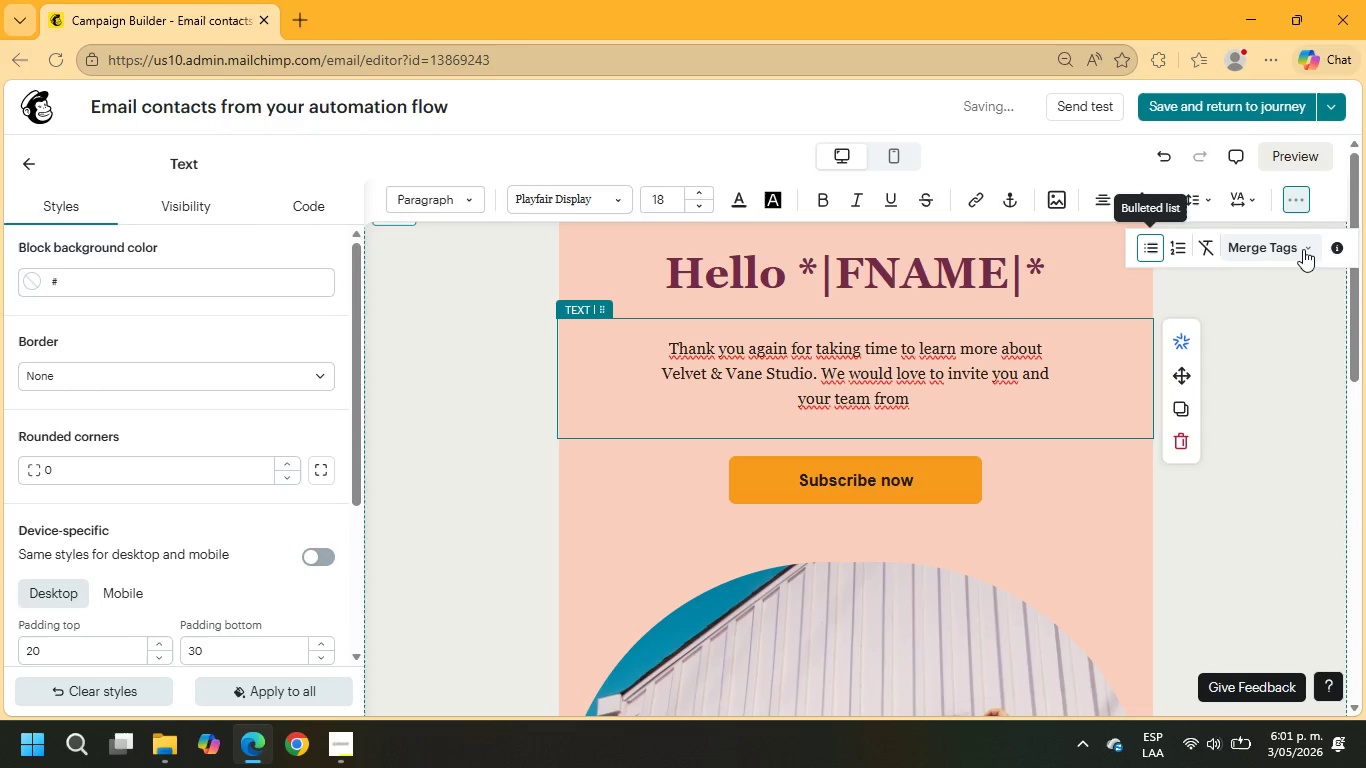 
left_click([1284, 250])
 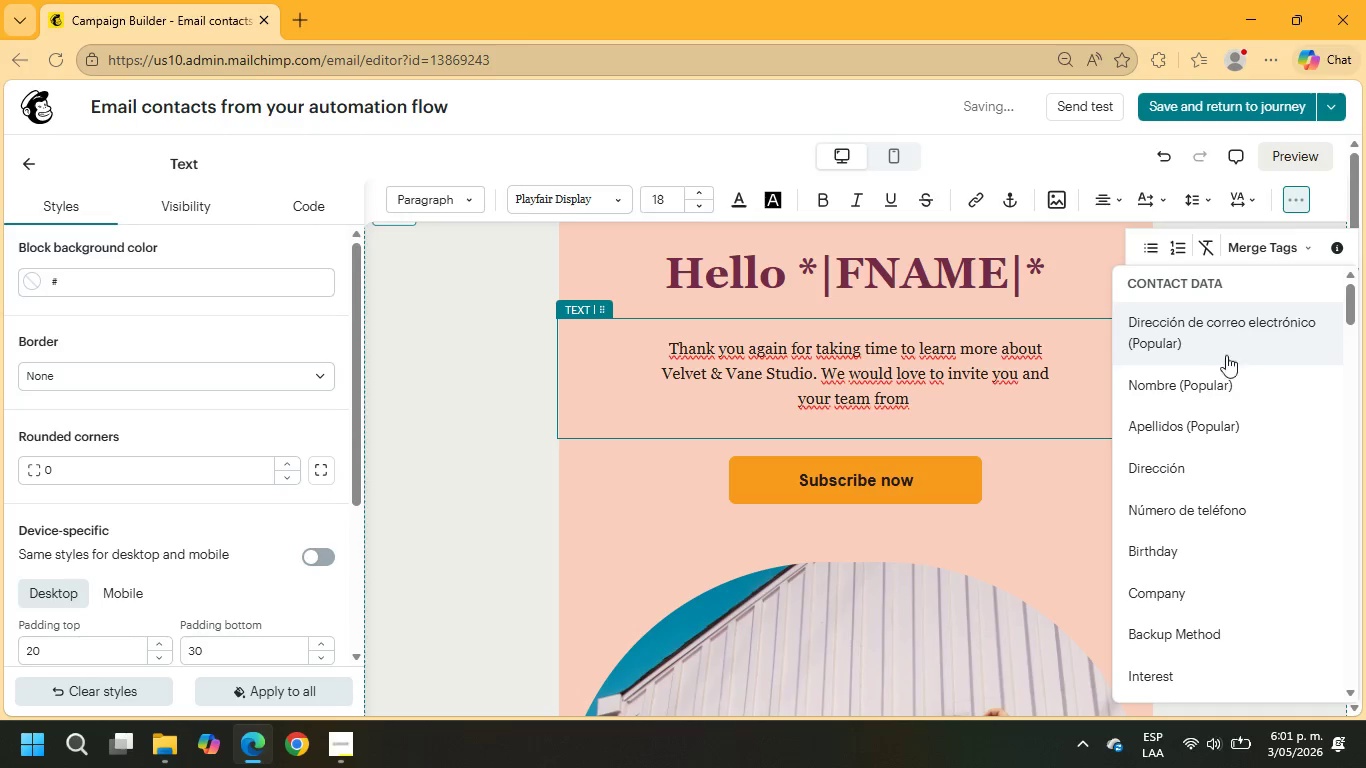 
scroll: coordinate [1317, 578], scroll_direction: down, amount: 12.0
 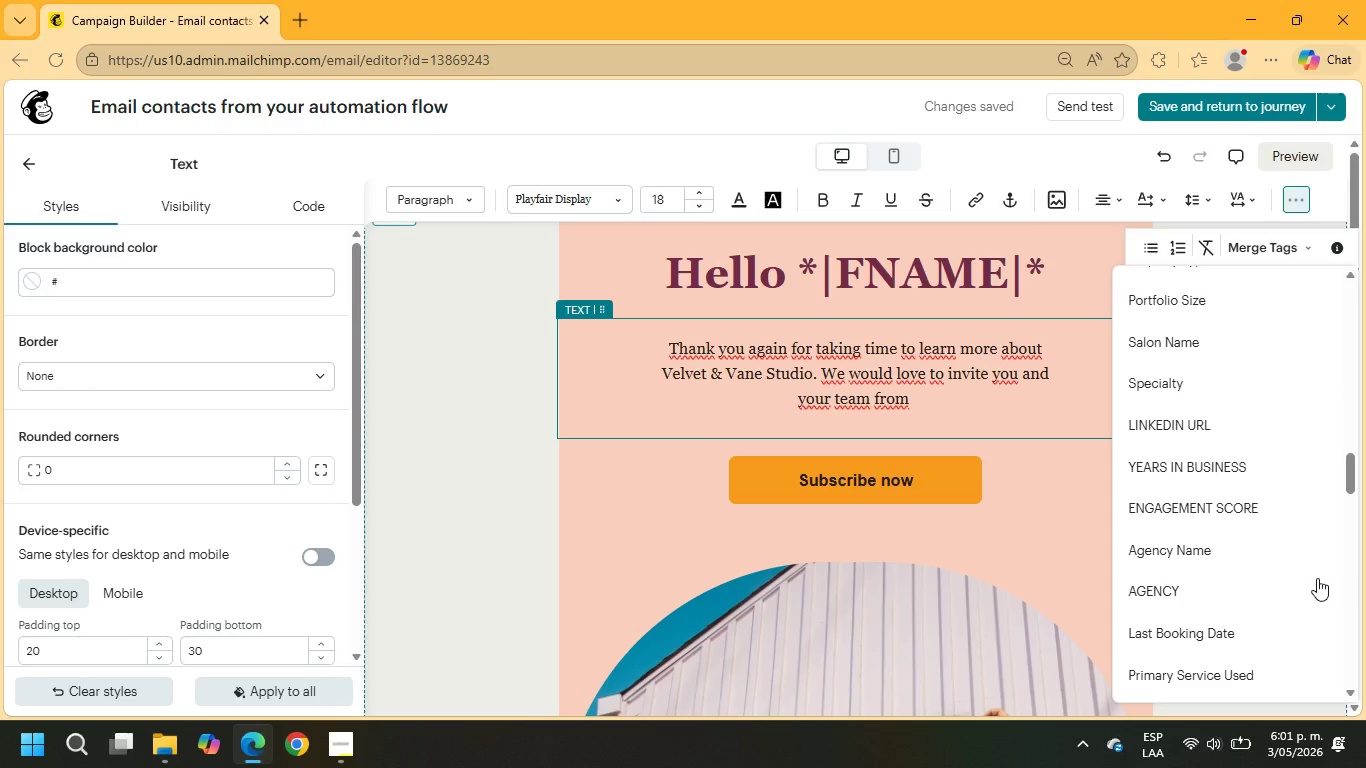 
left_click([1211, 552])
 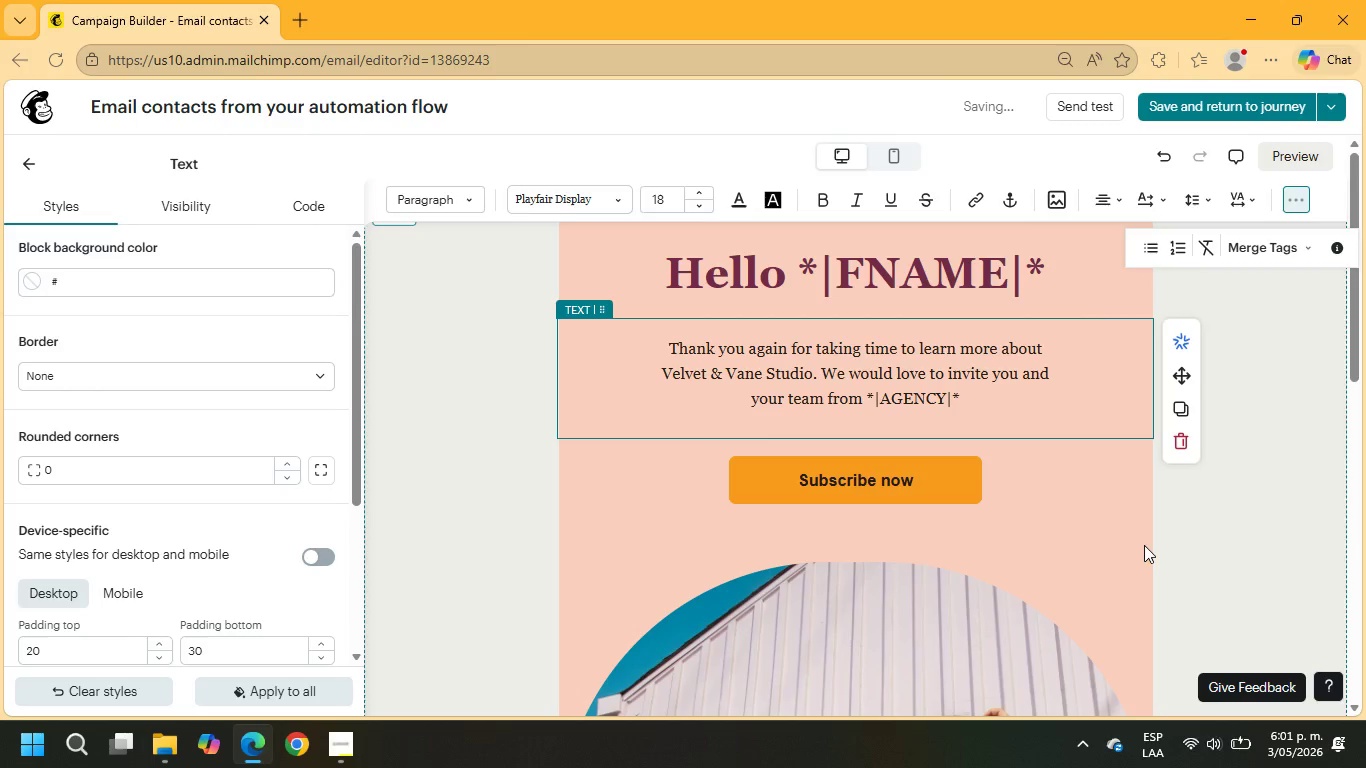 
left_click_drag(start_coordinate=[986, 397], to_coordinate=[876, 392])
 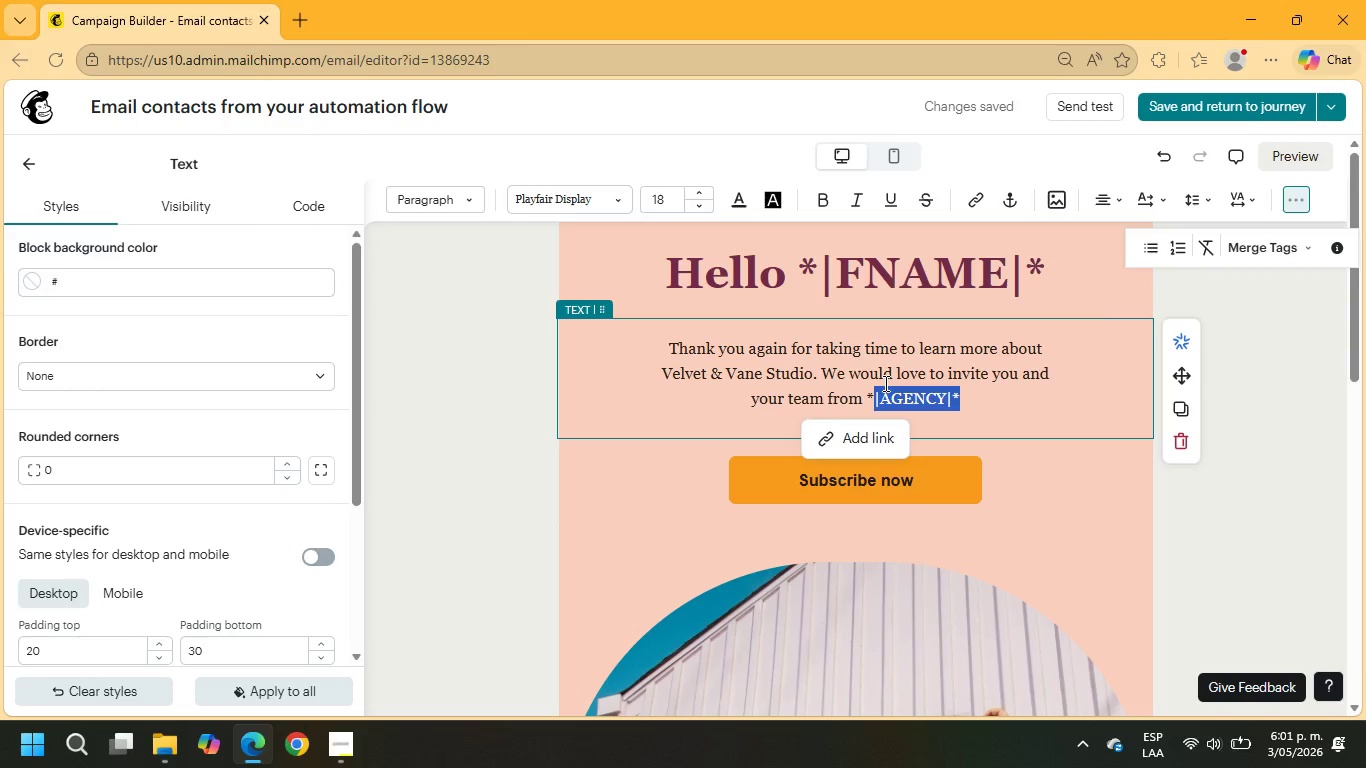 
key(Backspace)
 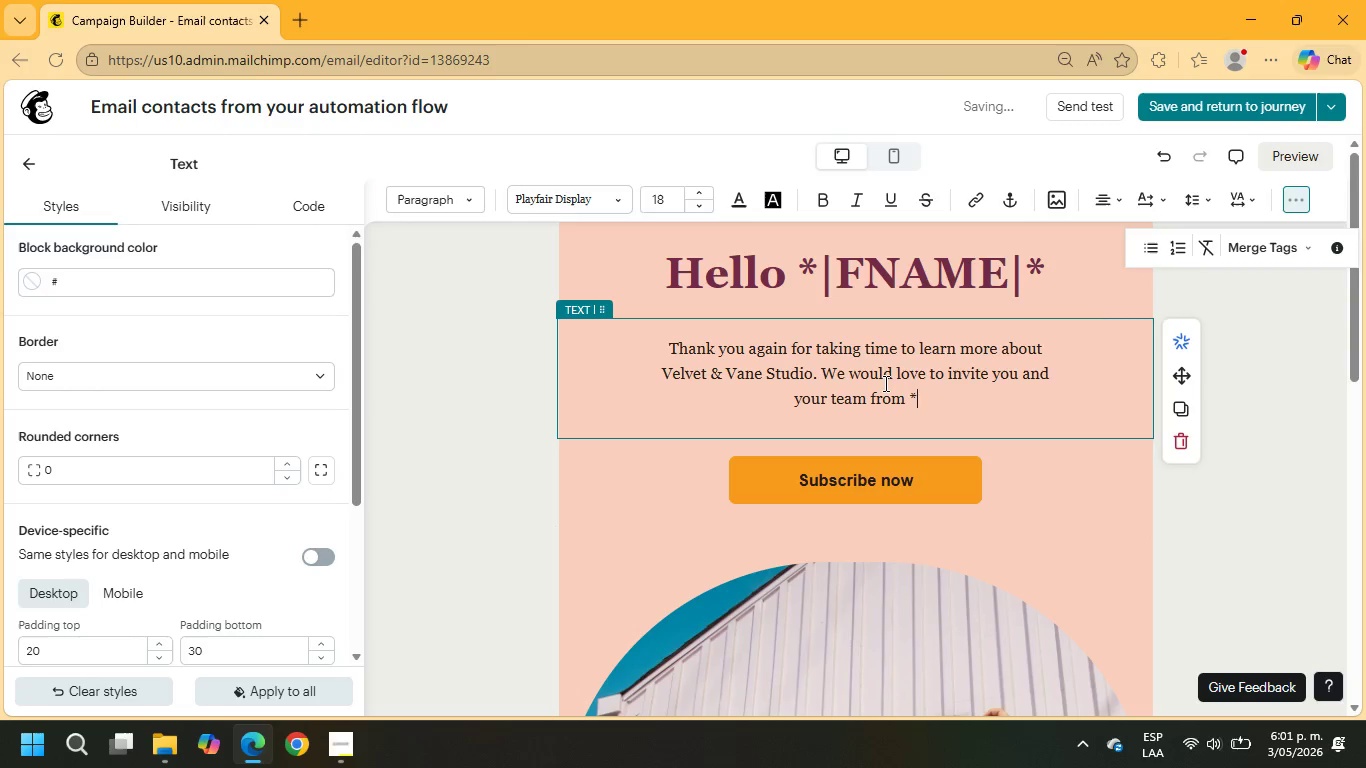 
key(Backspace)
 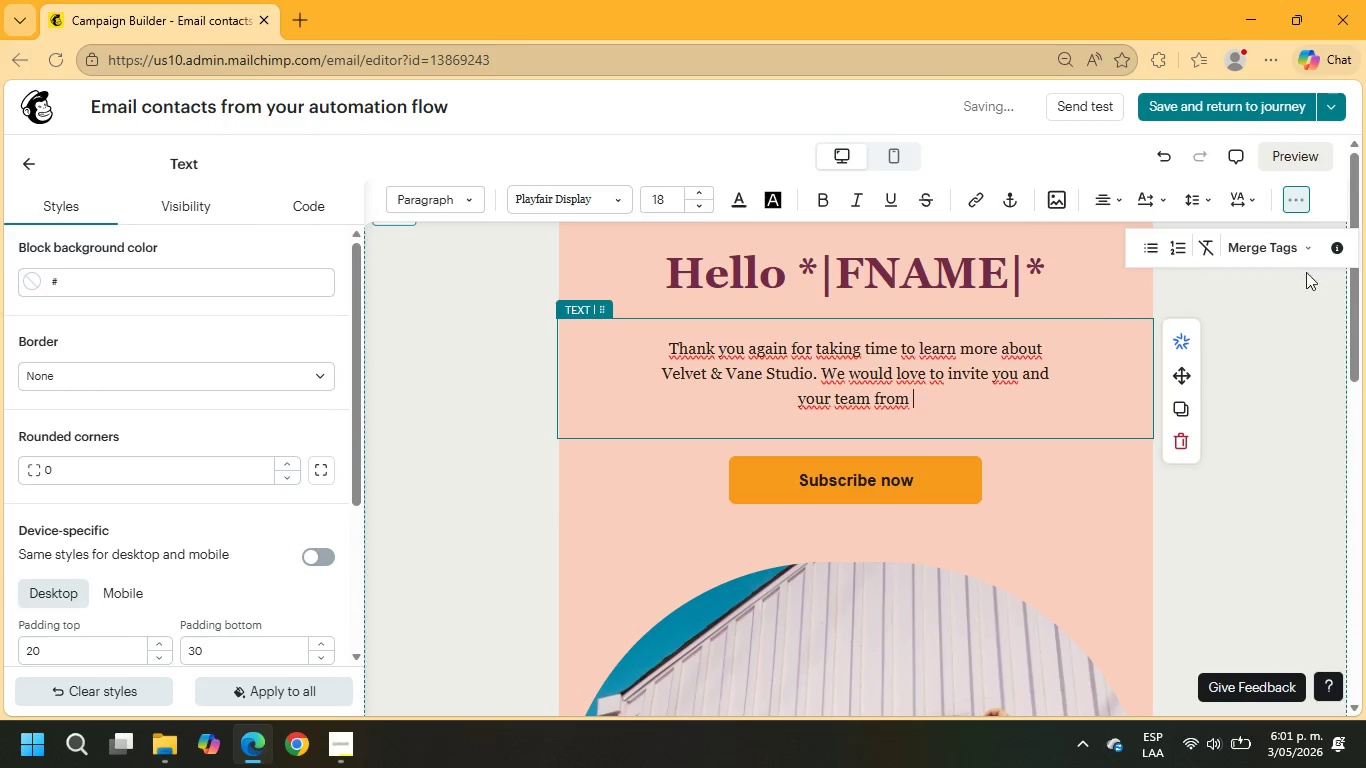 
left_click([1274, 253])
 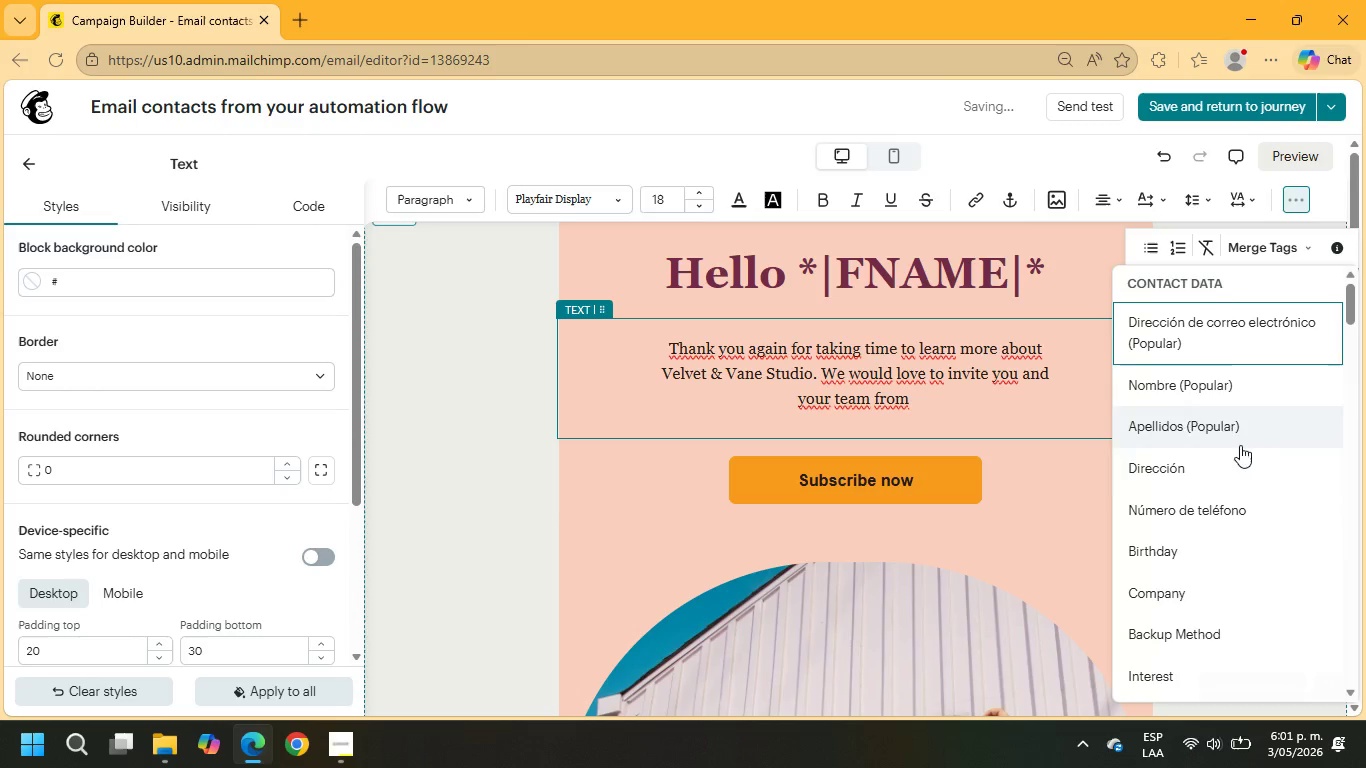 
scroll: coordinate [1229, 500], scroll_direction: down, amount: 30.0
 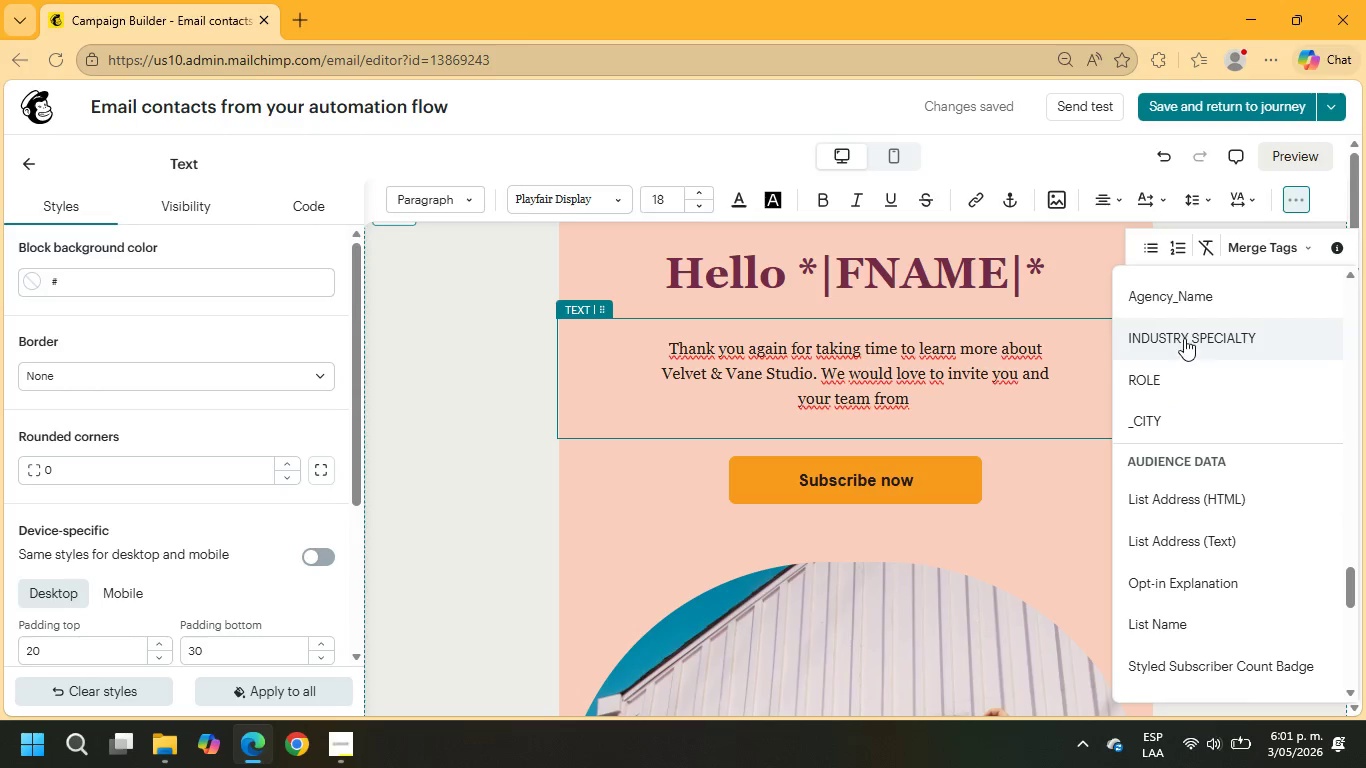 
left_click([1170, 297])
 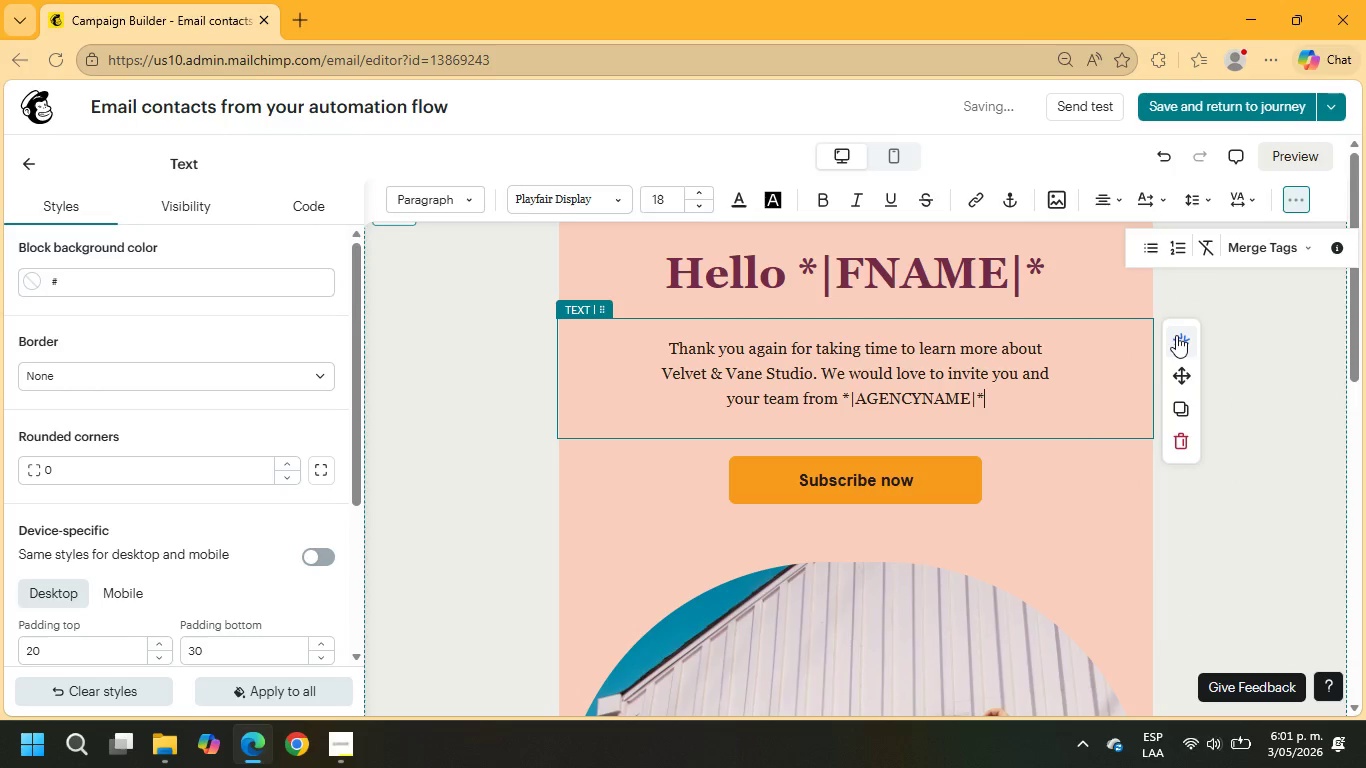 
type( for a pro)
key(Backspace)
type(ivate studio tour and crative consultation to discuss potential editorial and come)
key(Backspace)
type(mercial collaborations.)
 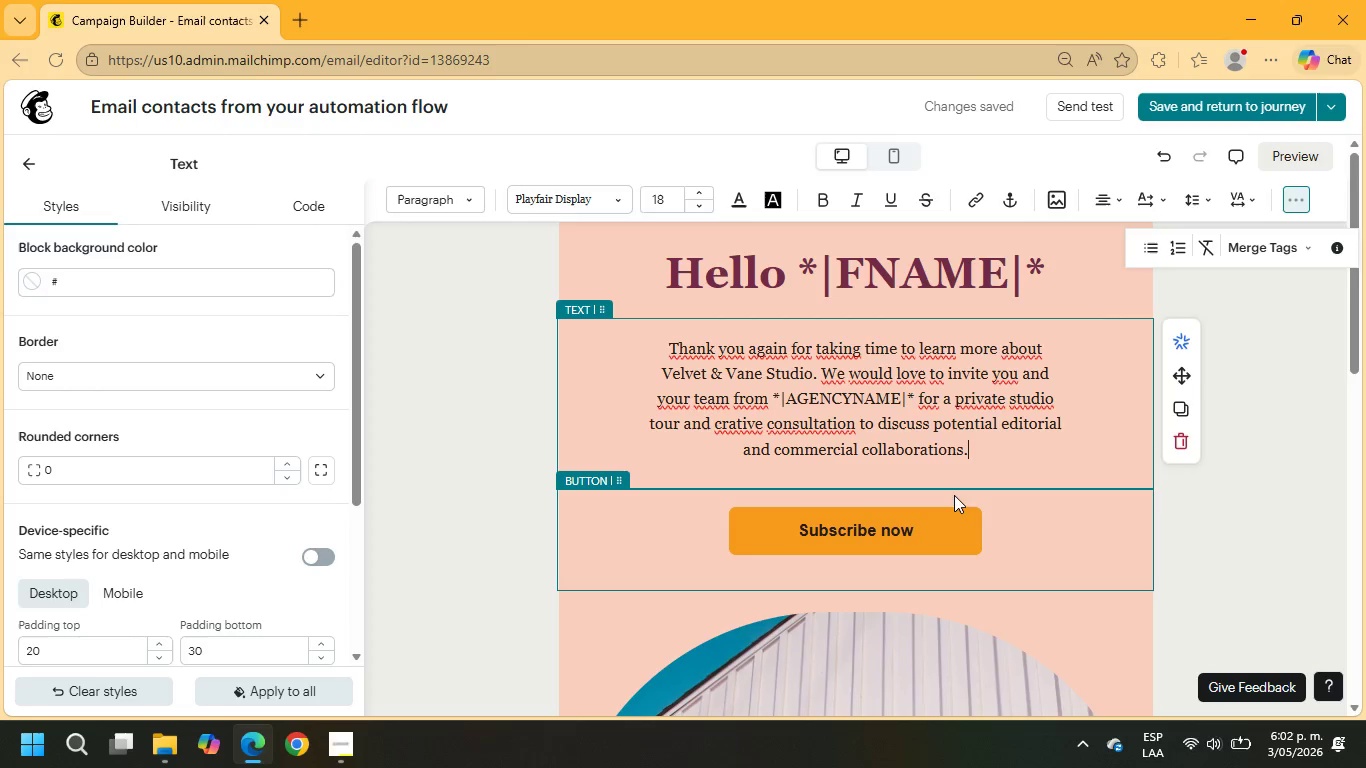 
wait(7.48)
 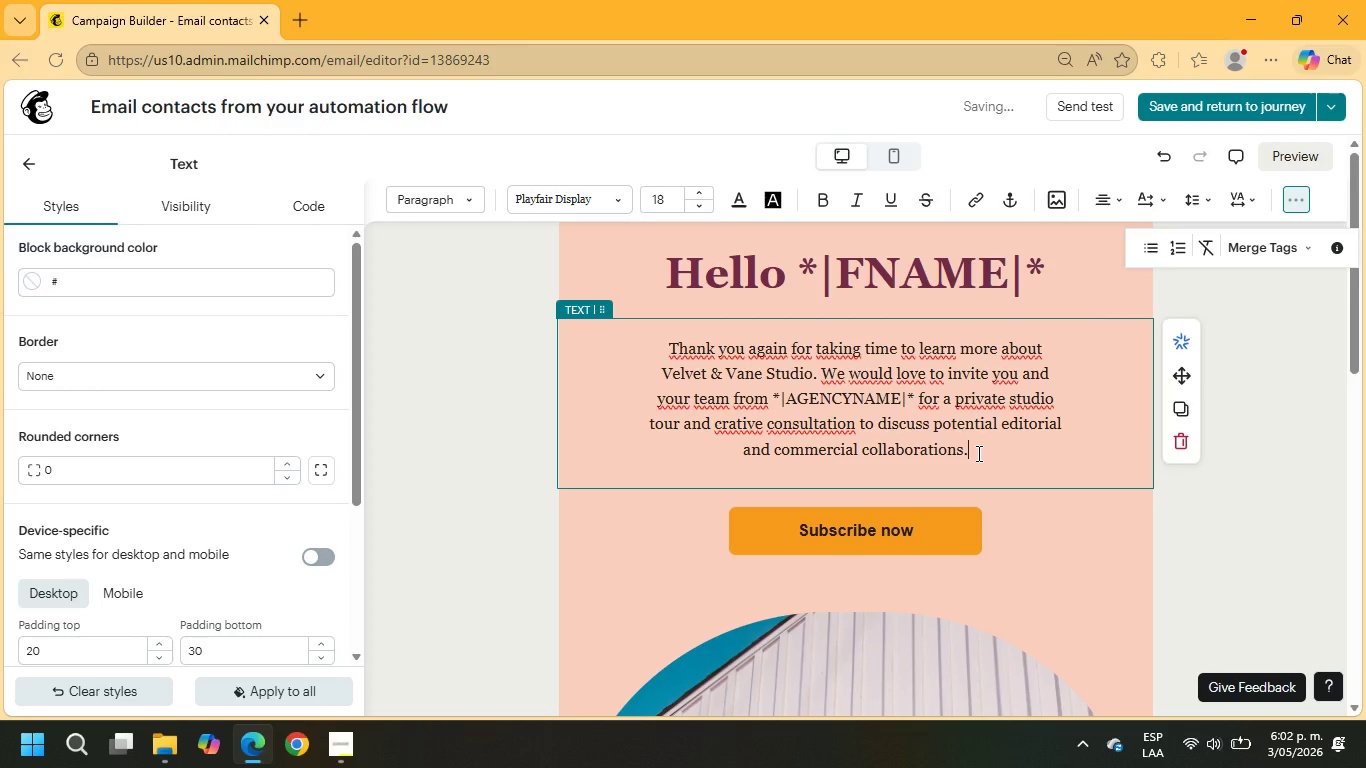 
left_click([955, 503])
 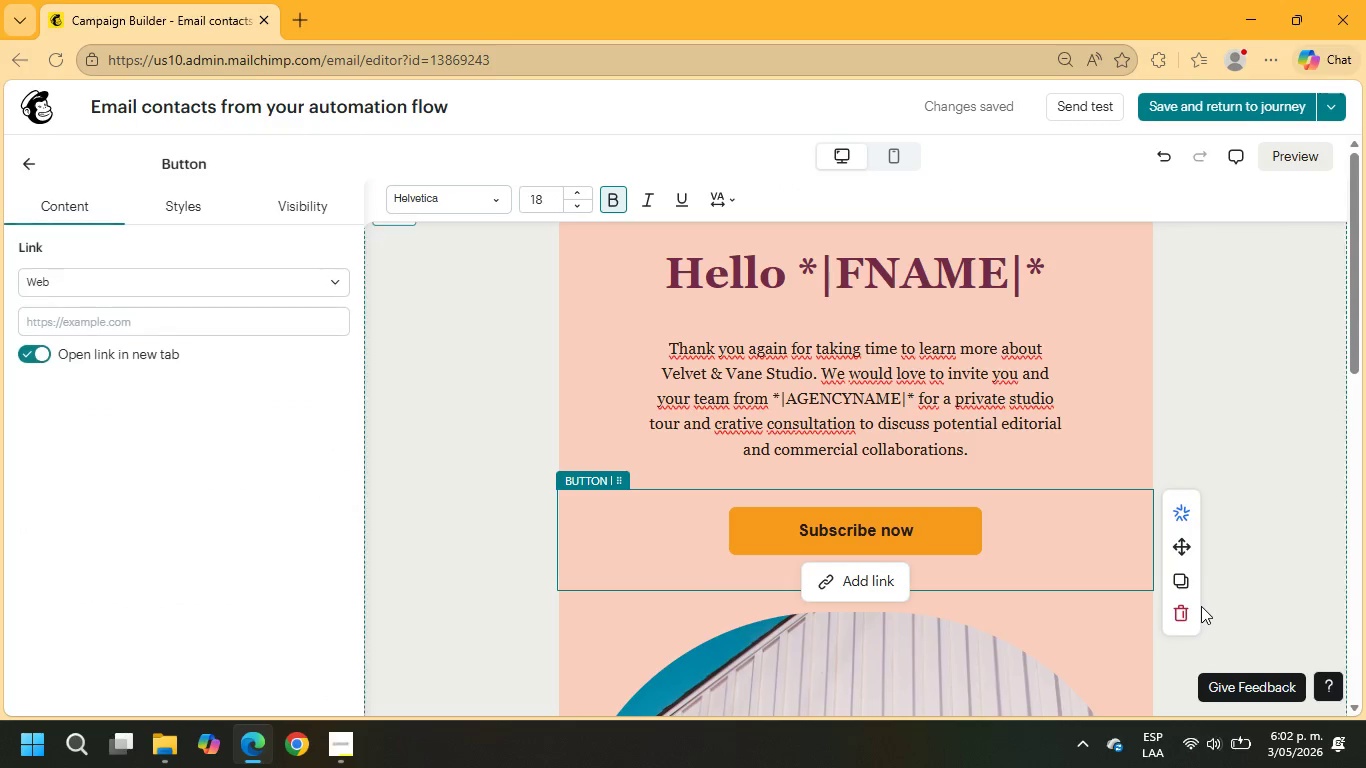 
left_click([1192, 618])
 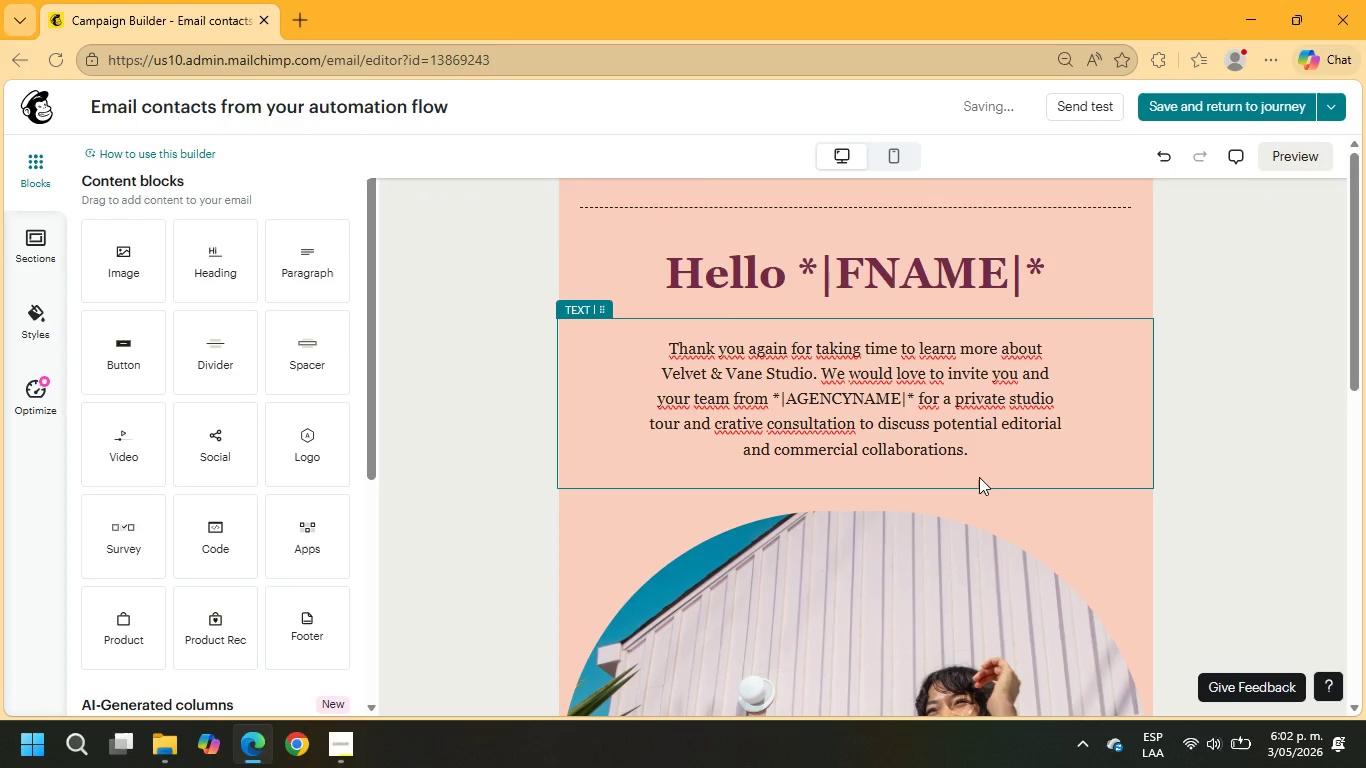 
scroll: coordinate [983, 482], scroll_direction: down, amount: 6.0
 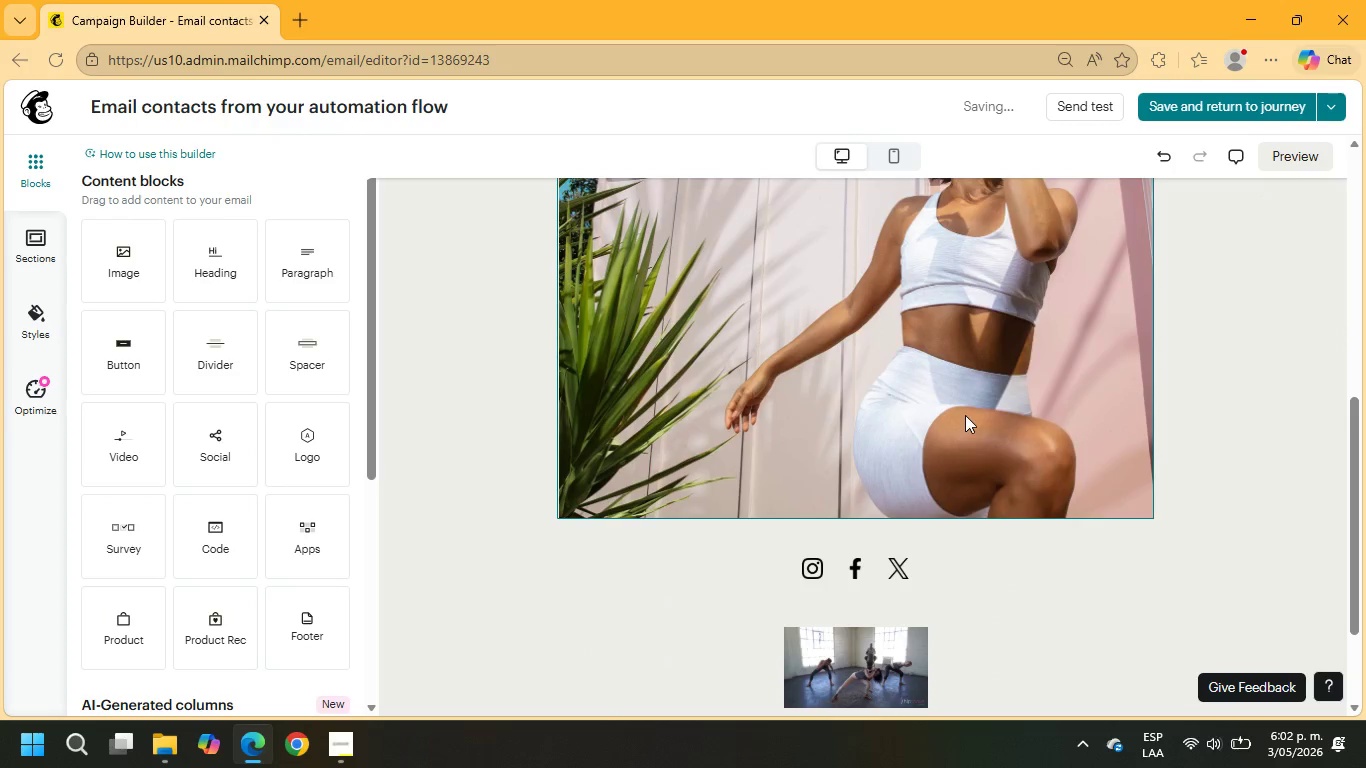 
left_click([965, 415])
 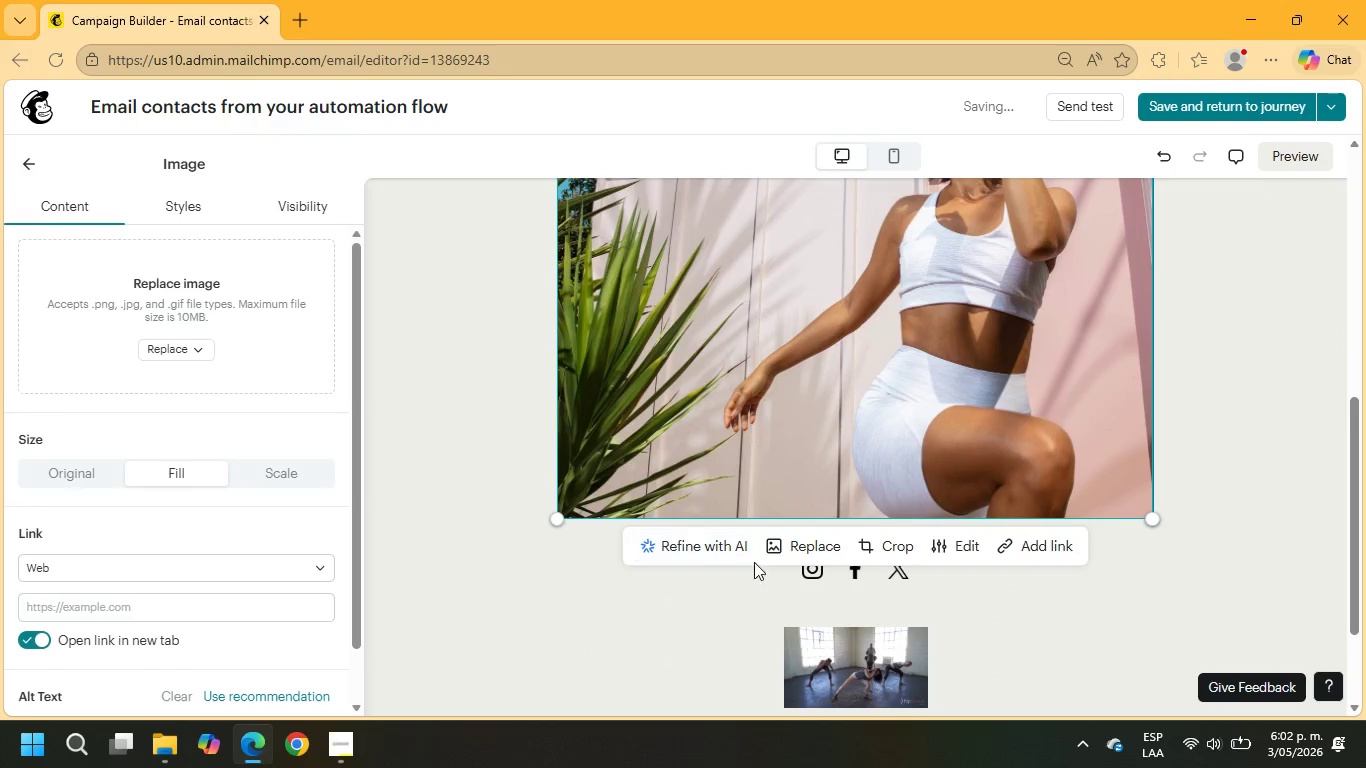 
left_click([792, 540])
 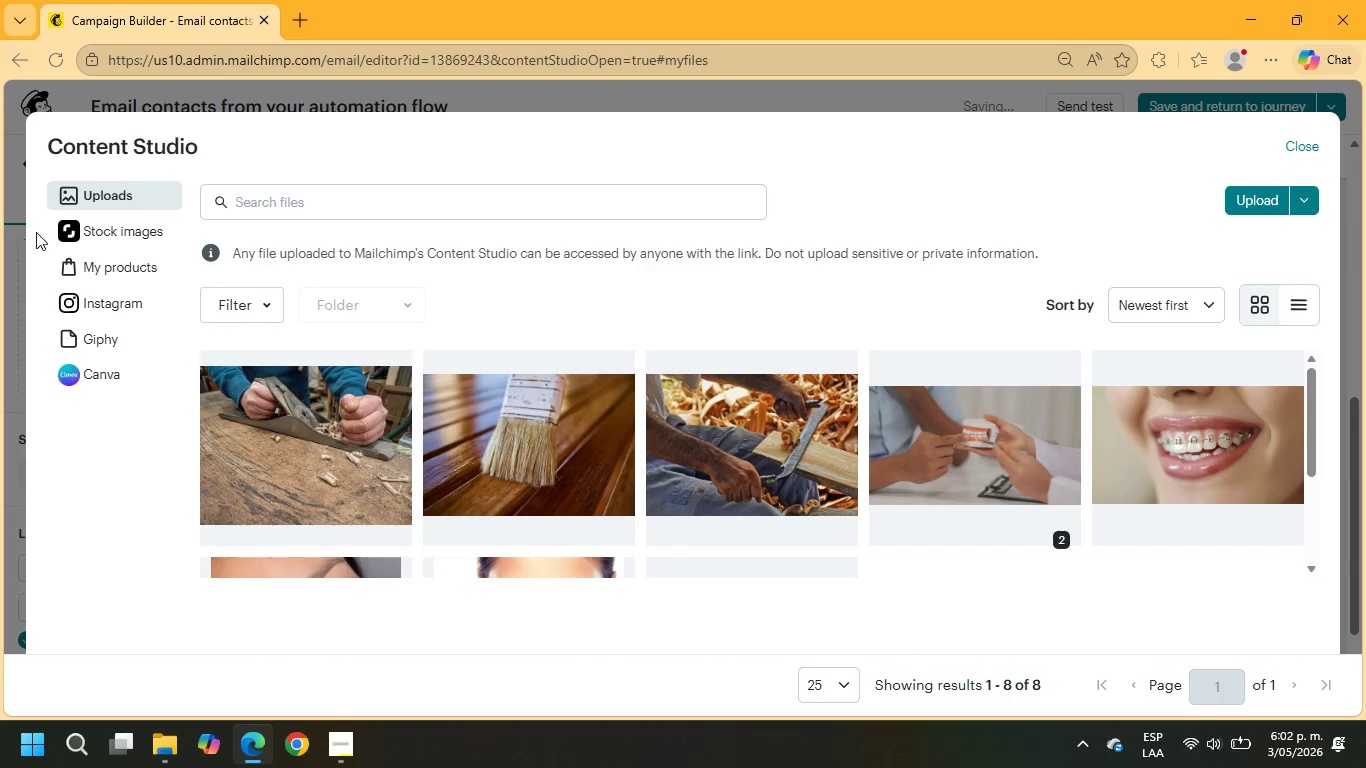 
left_click([86, 231])
 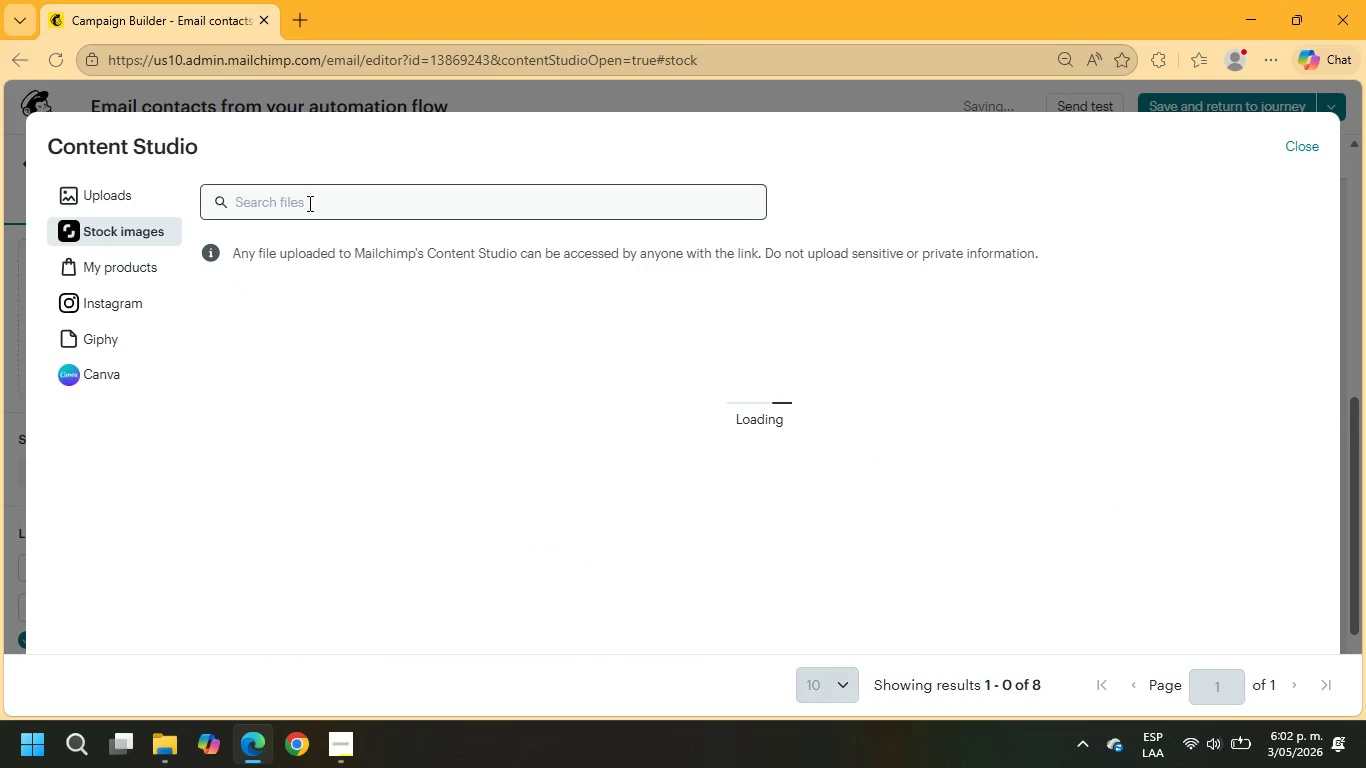 
left_click([309, 204])
 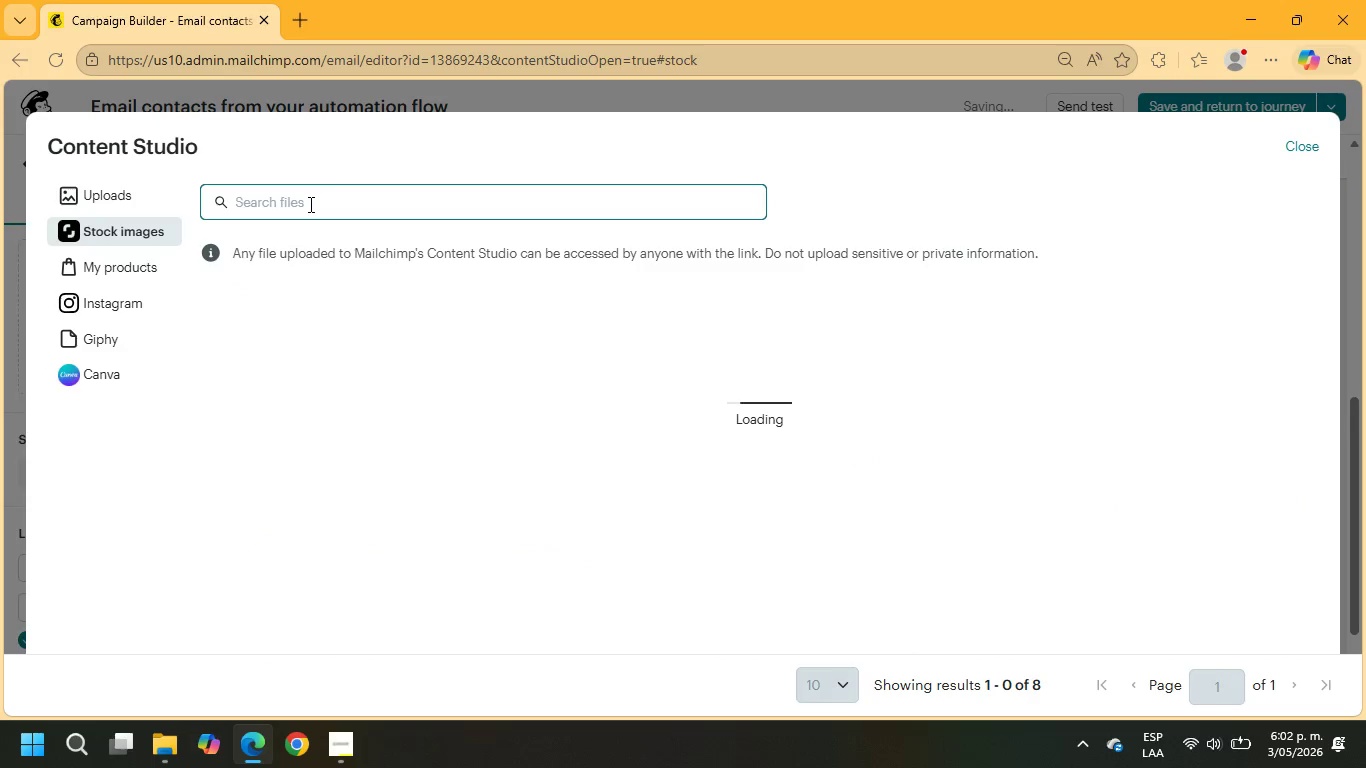 
type(coloring hair studio)
 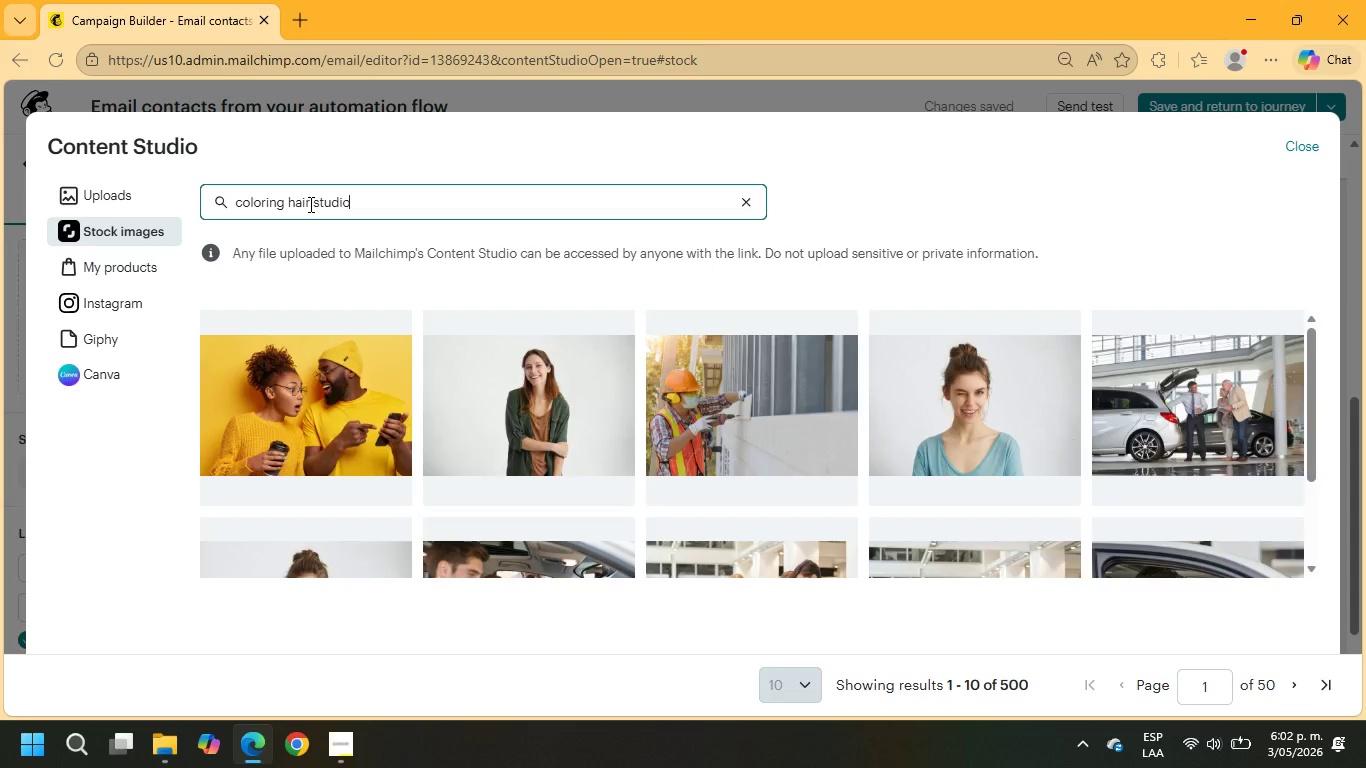 
key(Enter)
 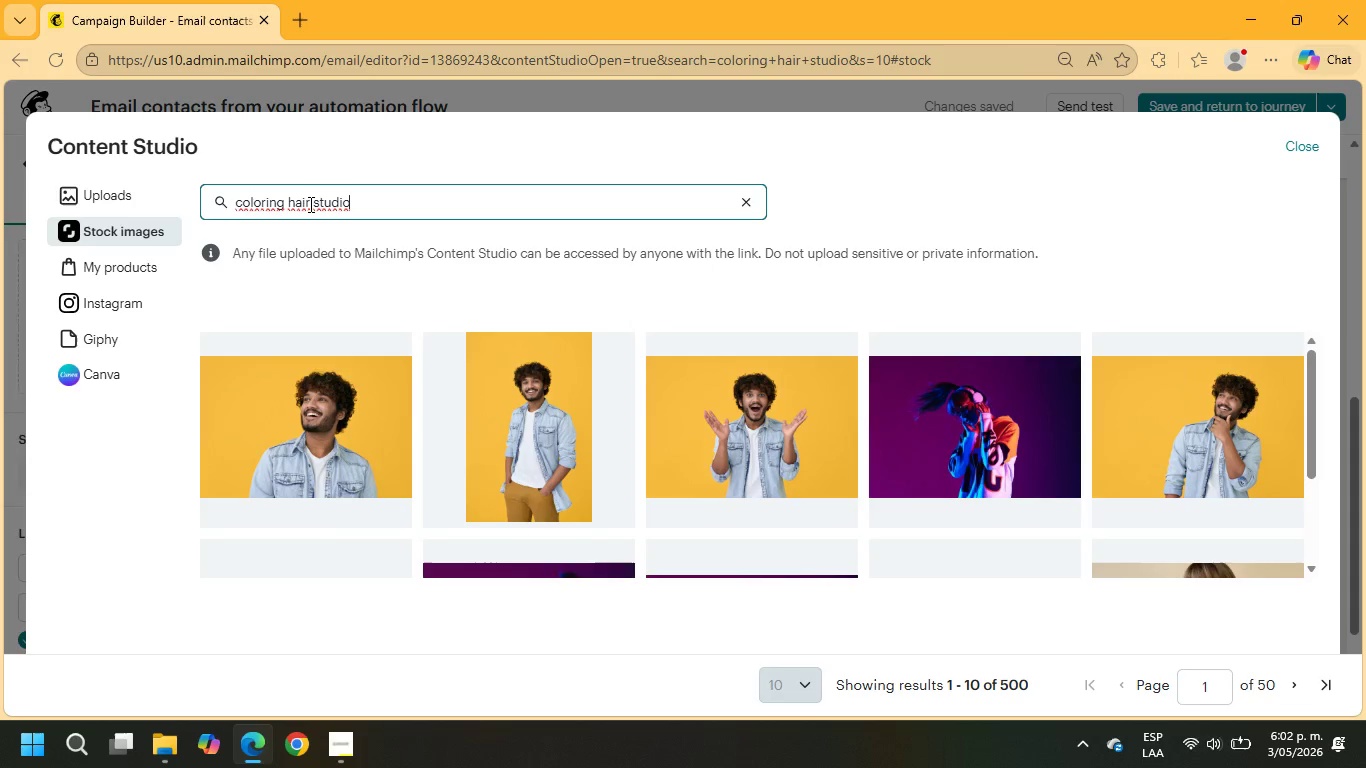 
wait(6.86)
 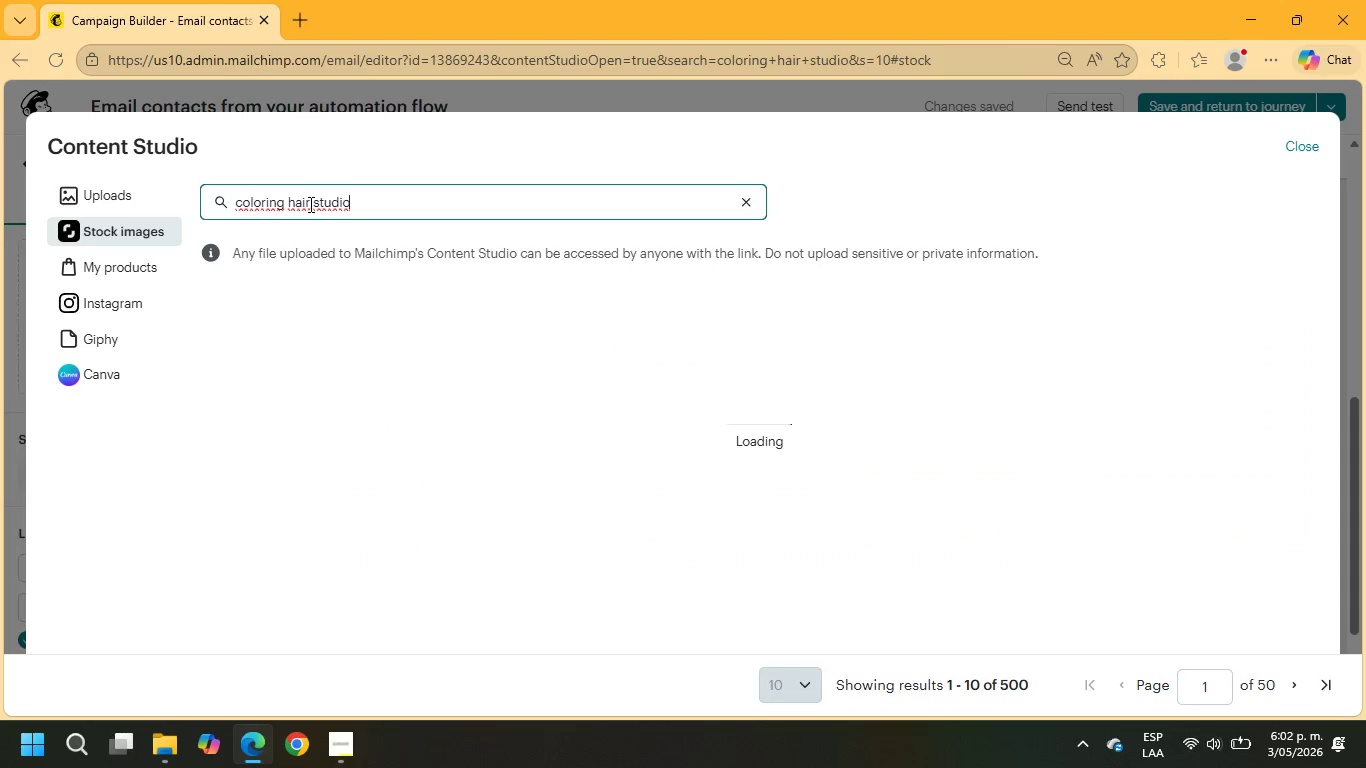 
scroll: coordinate [907, 767], scroll_direction: down, amount: 7.0
 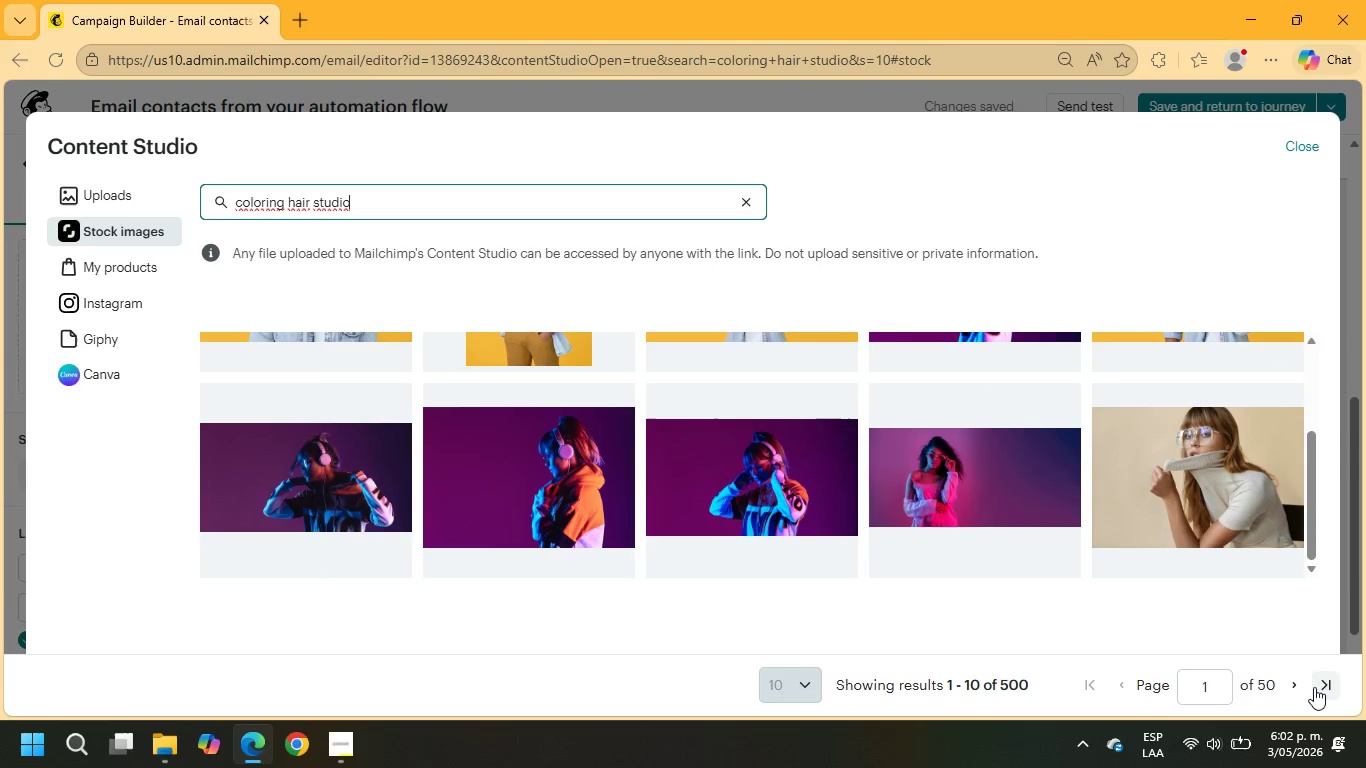 
left_click([1294, 684])
 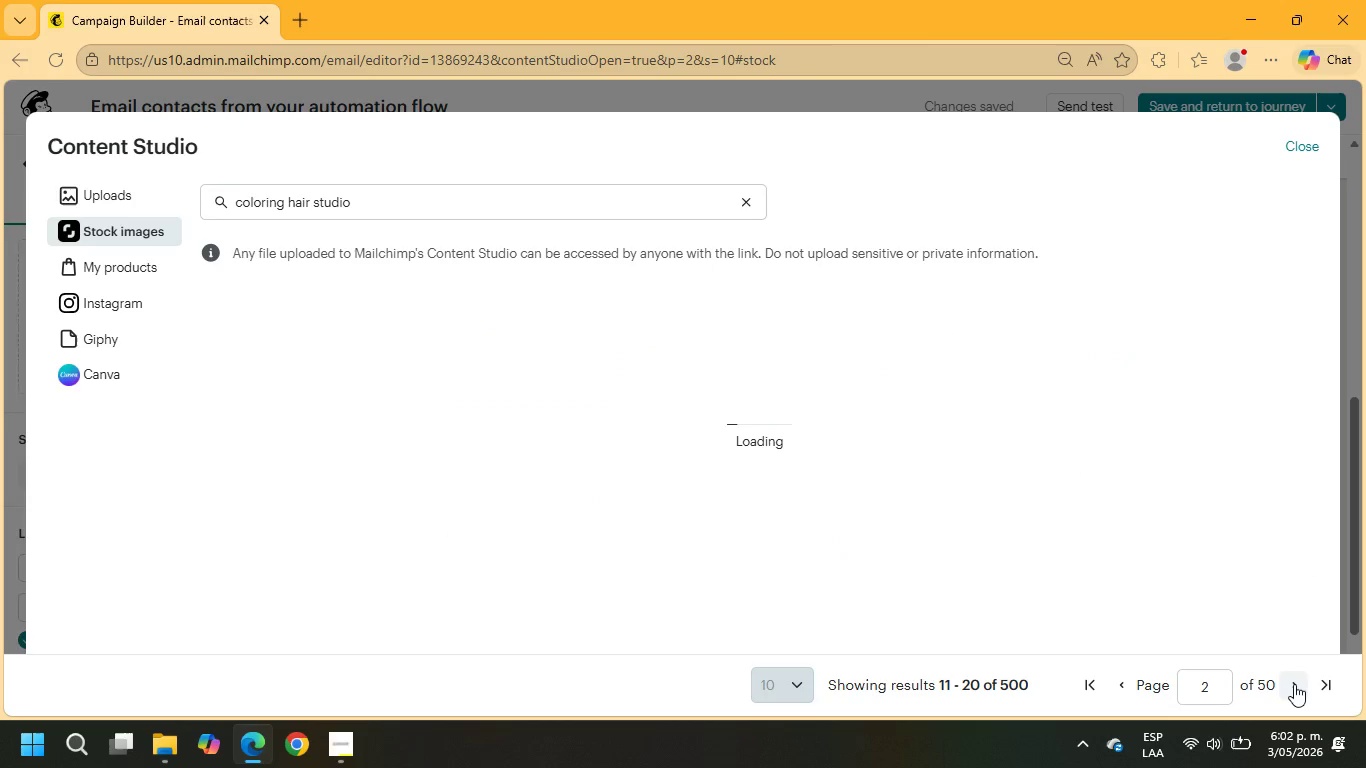 
left_click([1294, 684])
 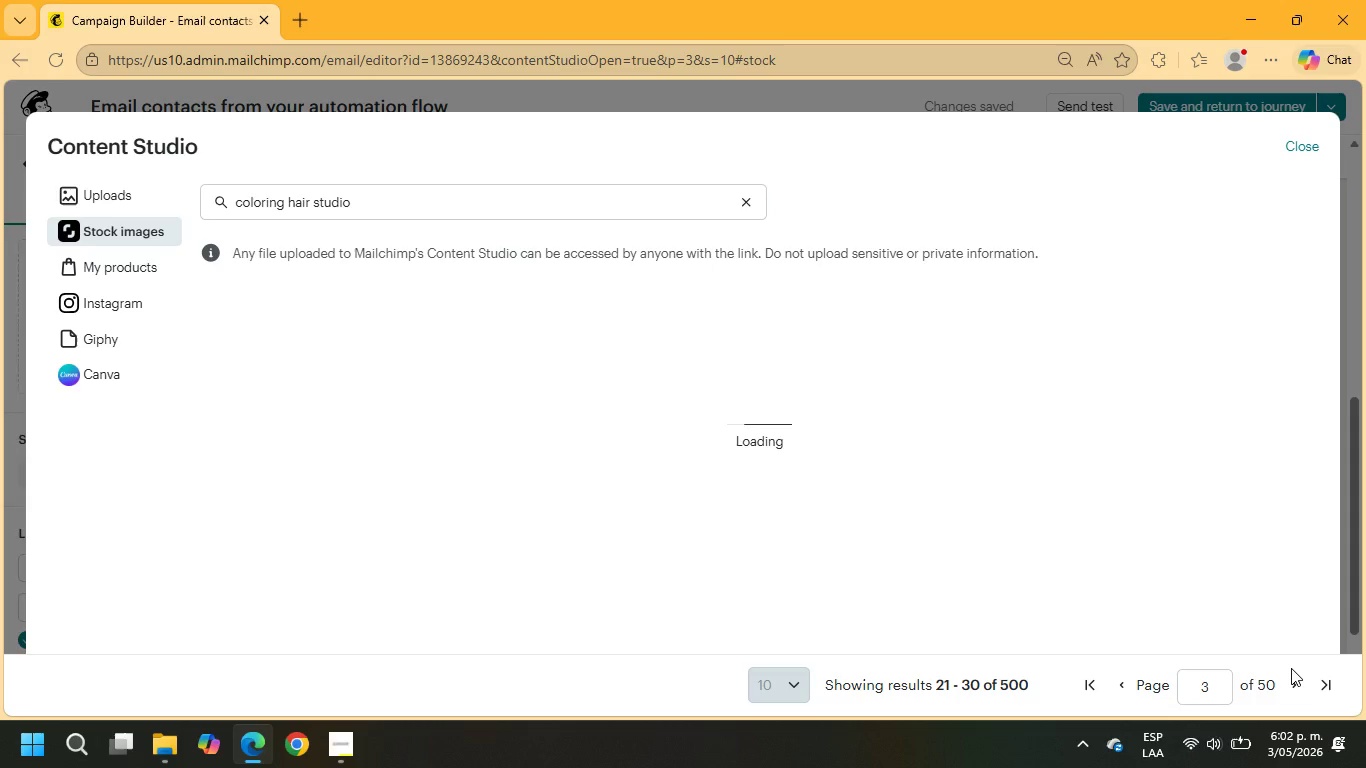 
scroll: coordinate [1282, 507], scroll_direction: down, amount: 3.0
 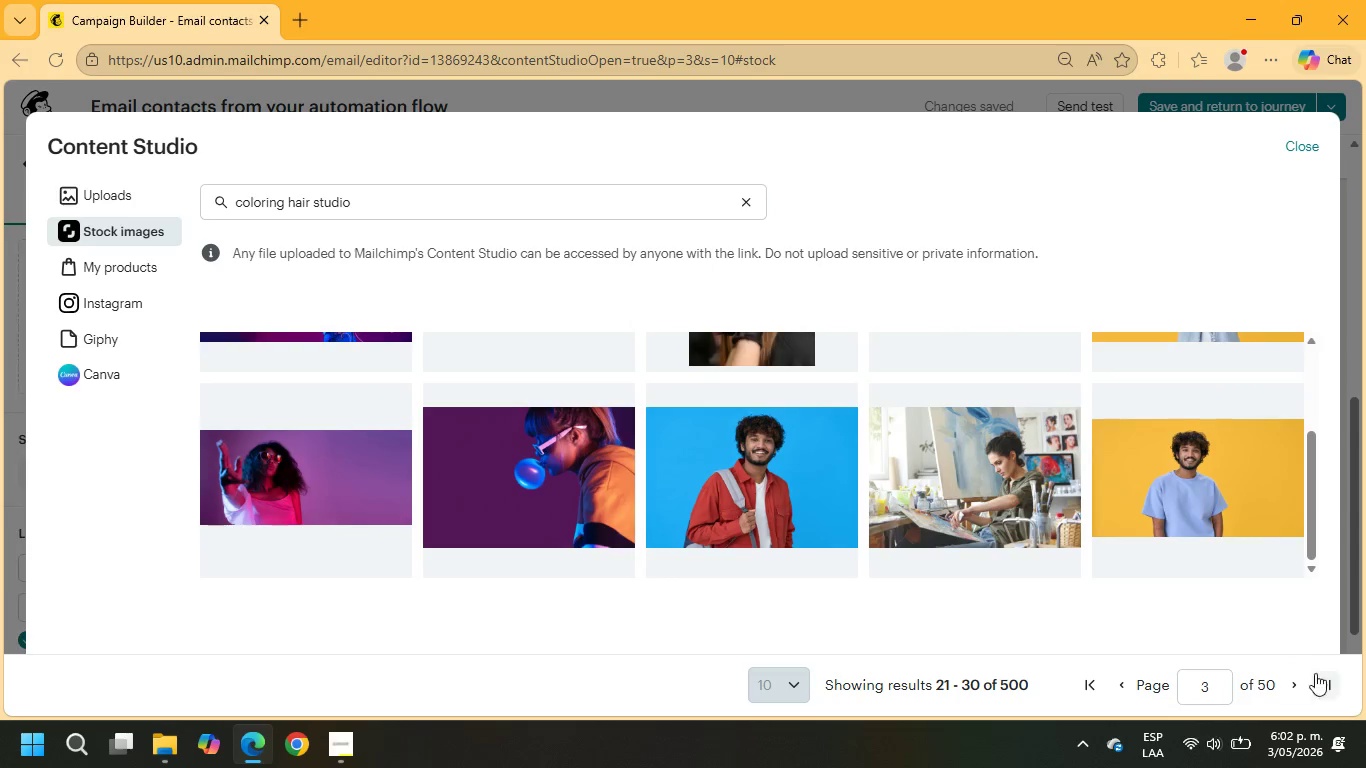 
left_click([1296, 679])
 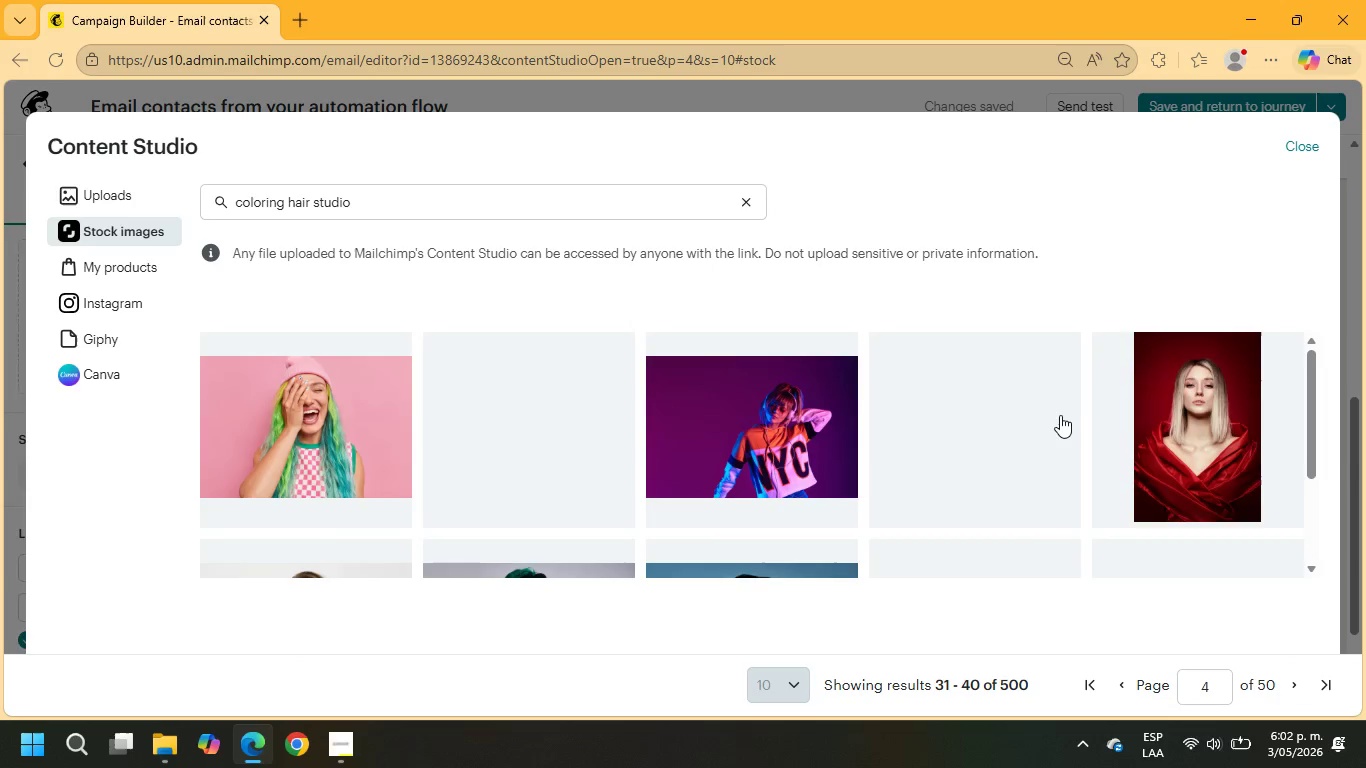 
wait(6.53)
 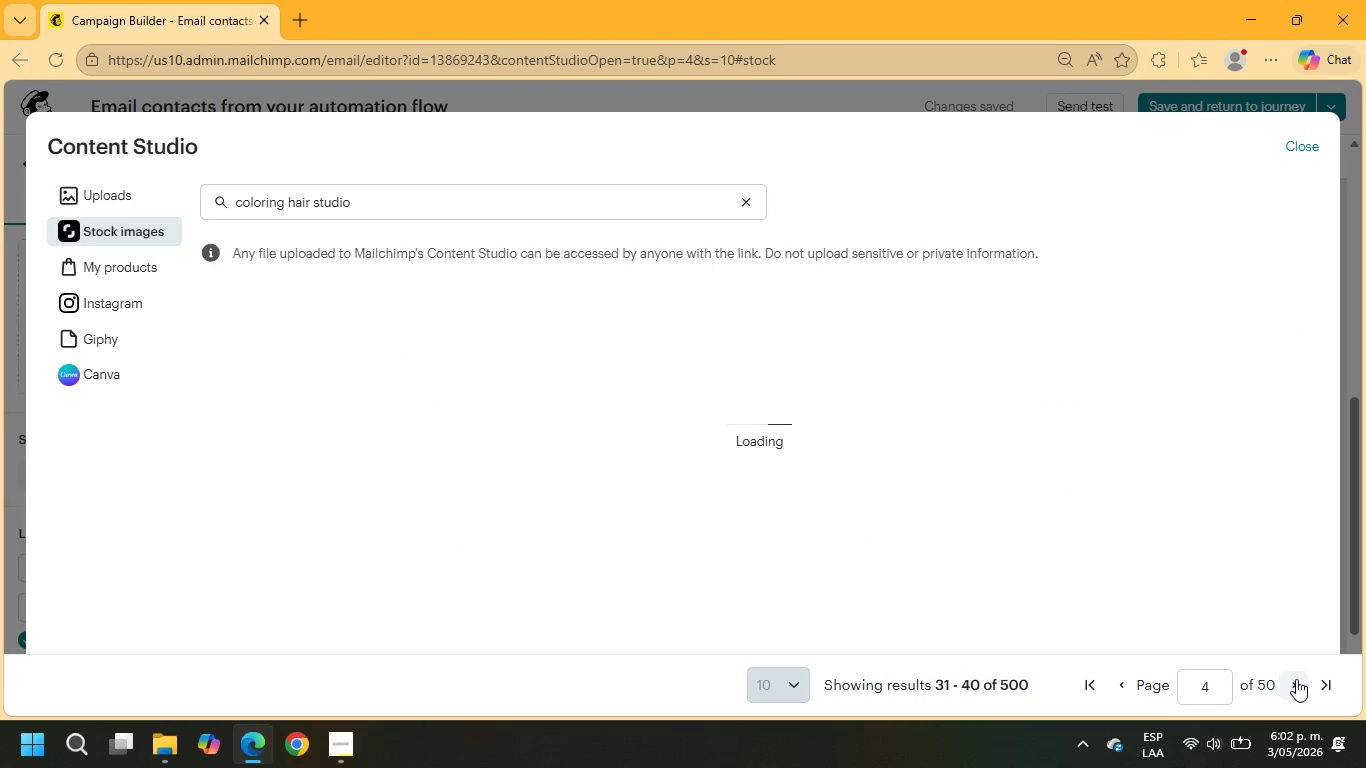 
scroll: coordinate [1078, 459], scroll_direction: down, amount: 4.0
 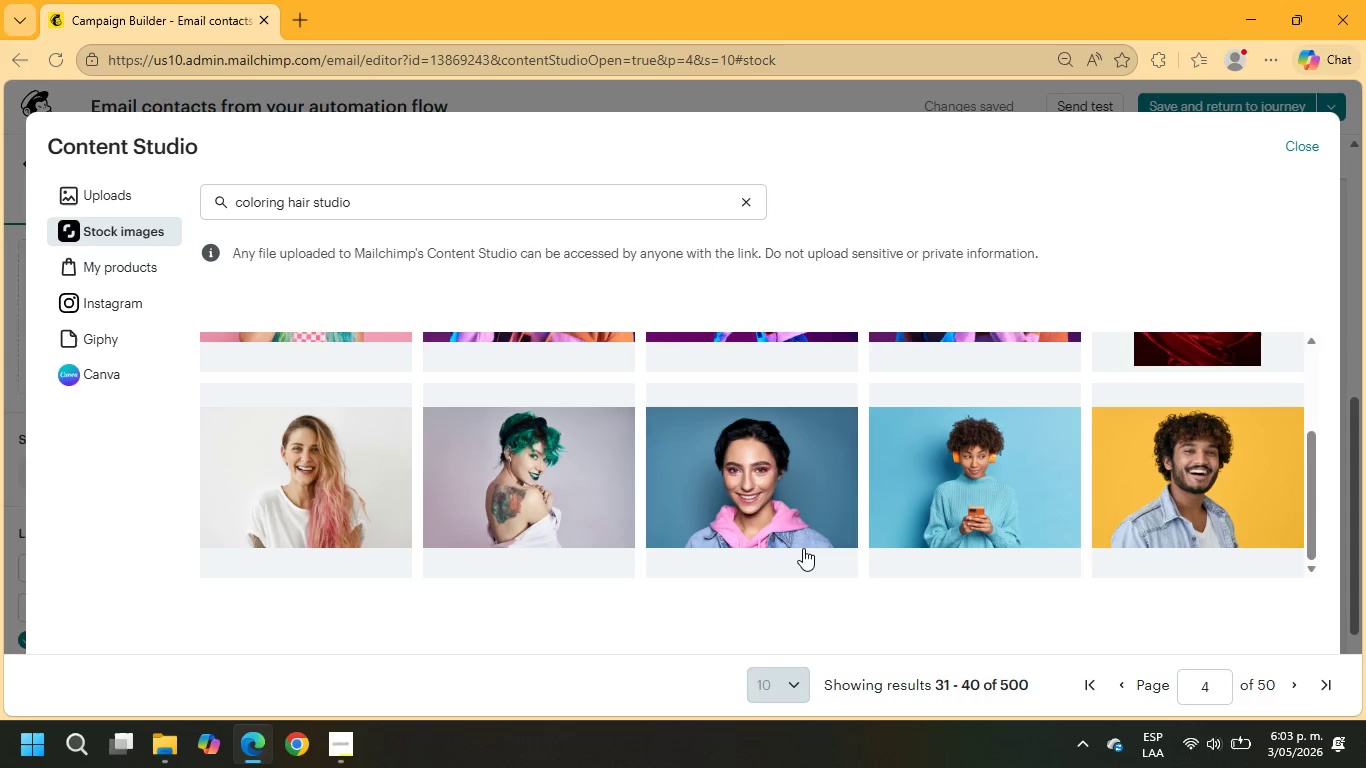 
left_click([1295, 683])
 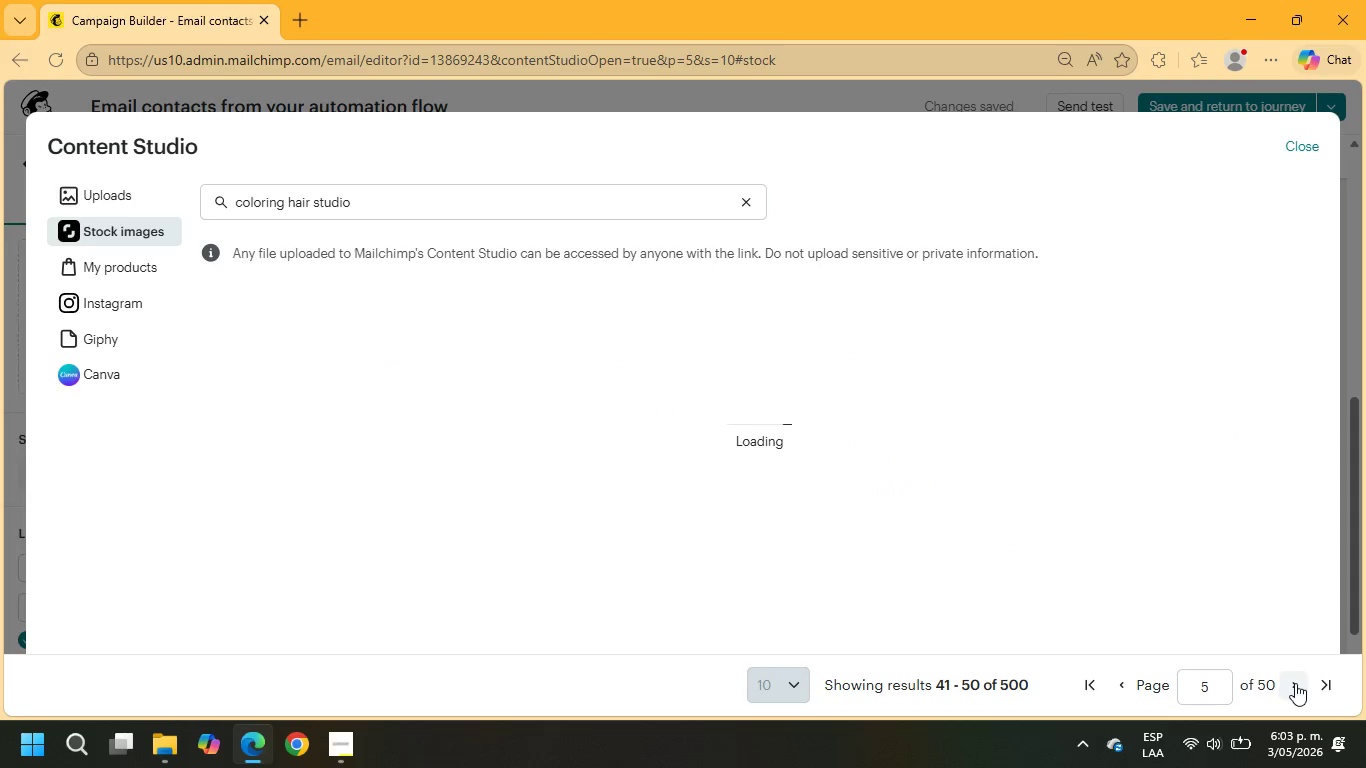 
wait(6.48)
 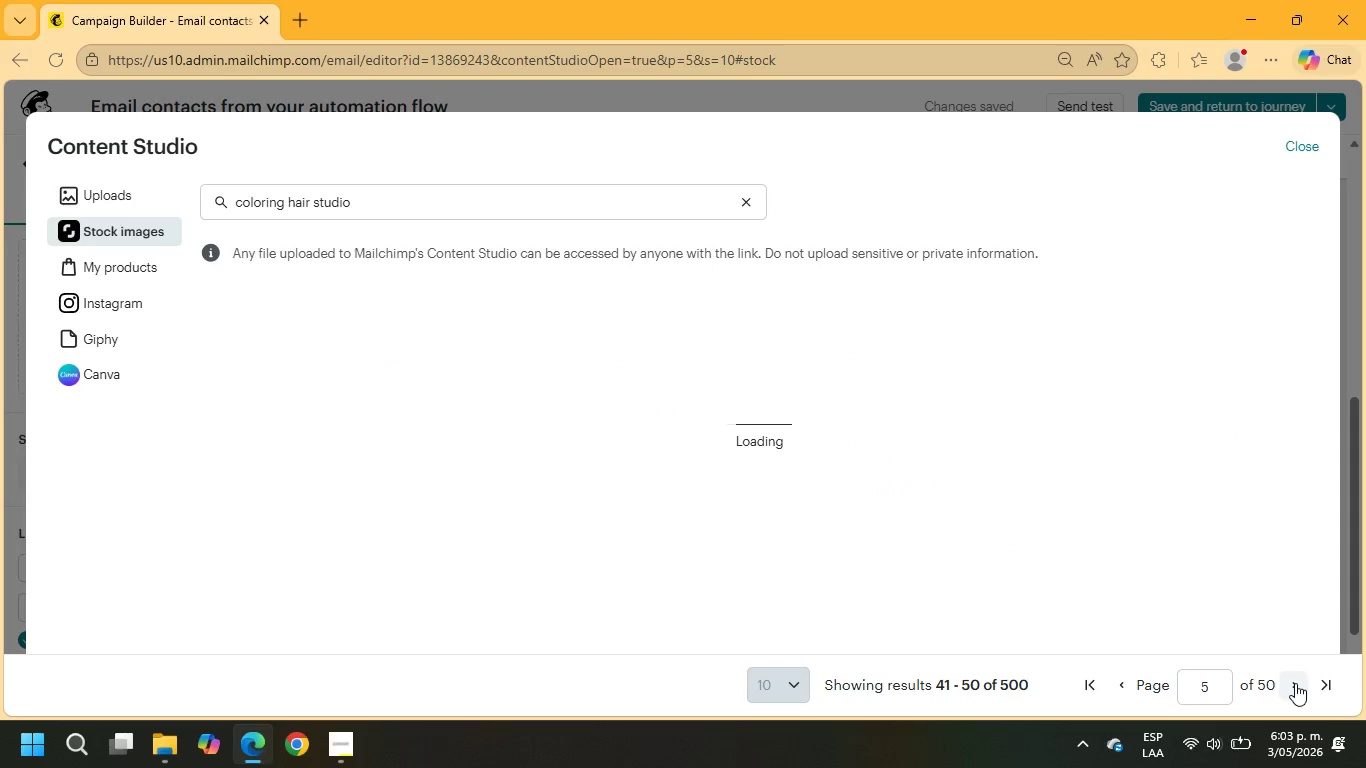 
scroll: coordinate [1097, 553], scroll_direction: down, amount: 10.0
 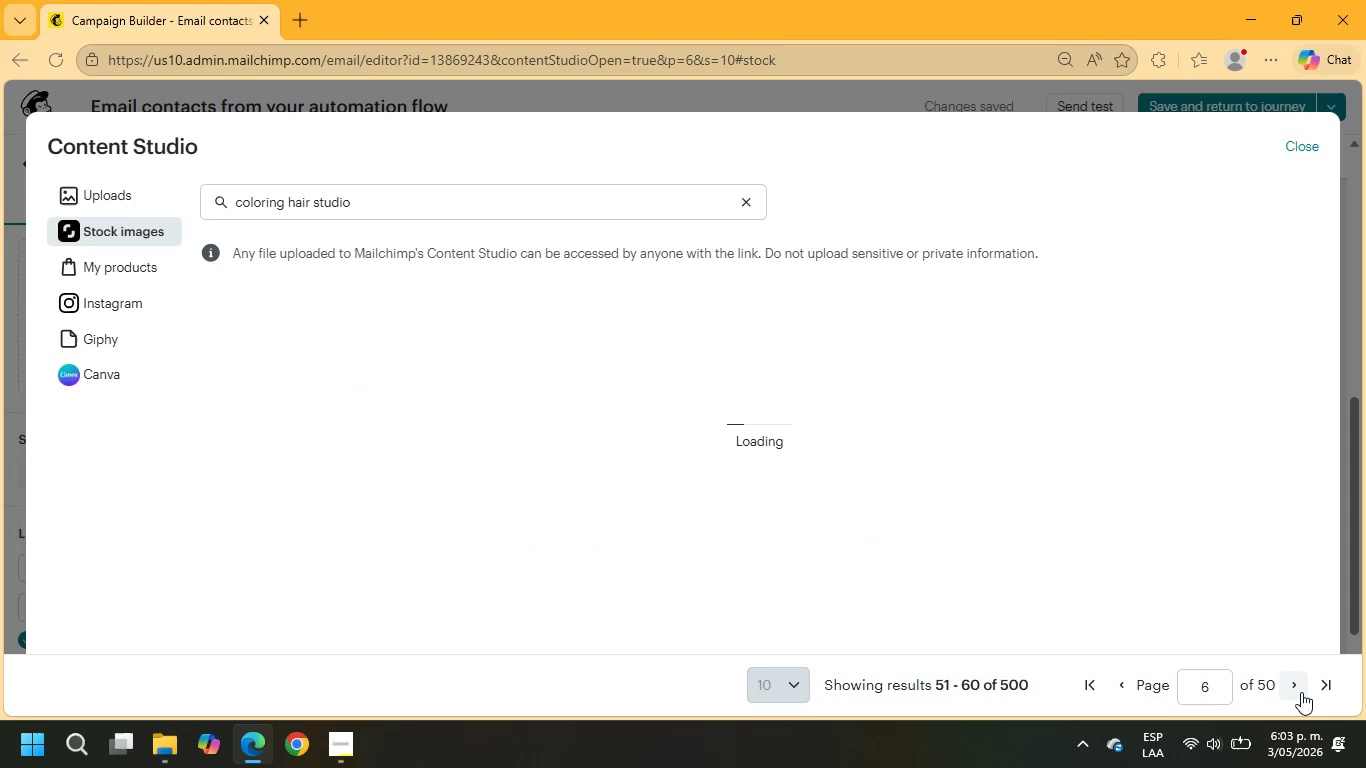 
wait(9.08)
 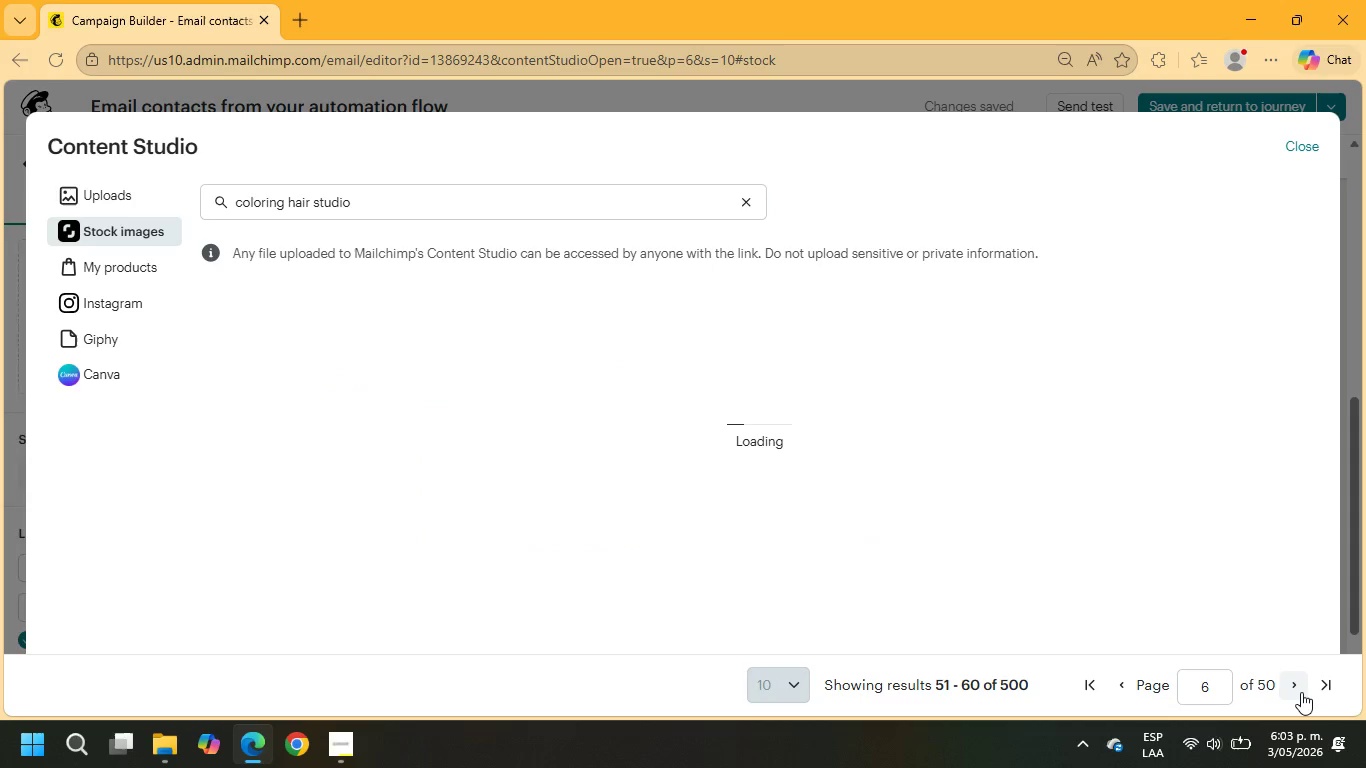 
scroll: coordinate [1181, 453], scroll_direction: down, amount: 3.0
 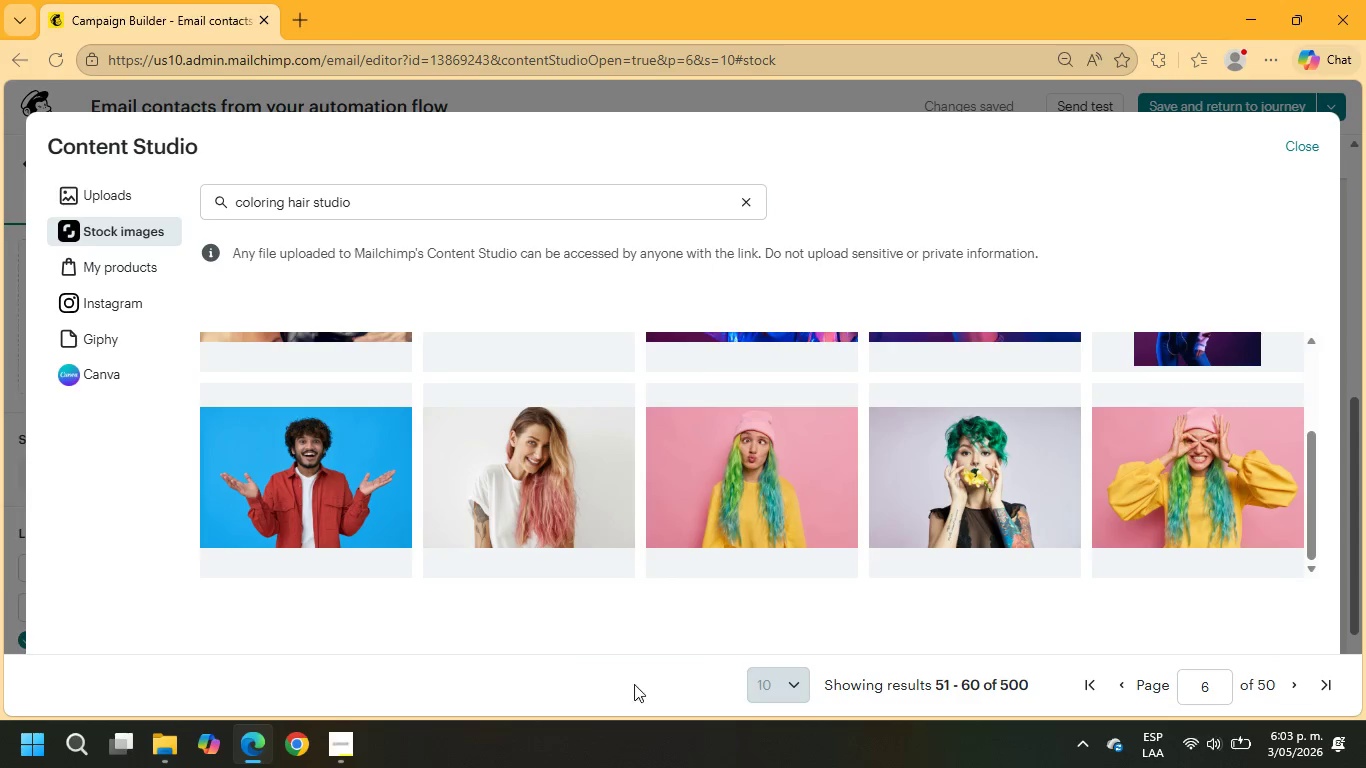 
left_click([567, 501])
 